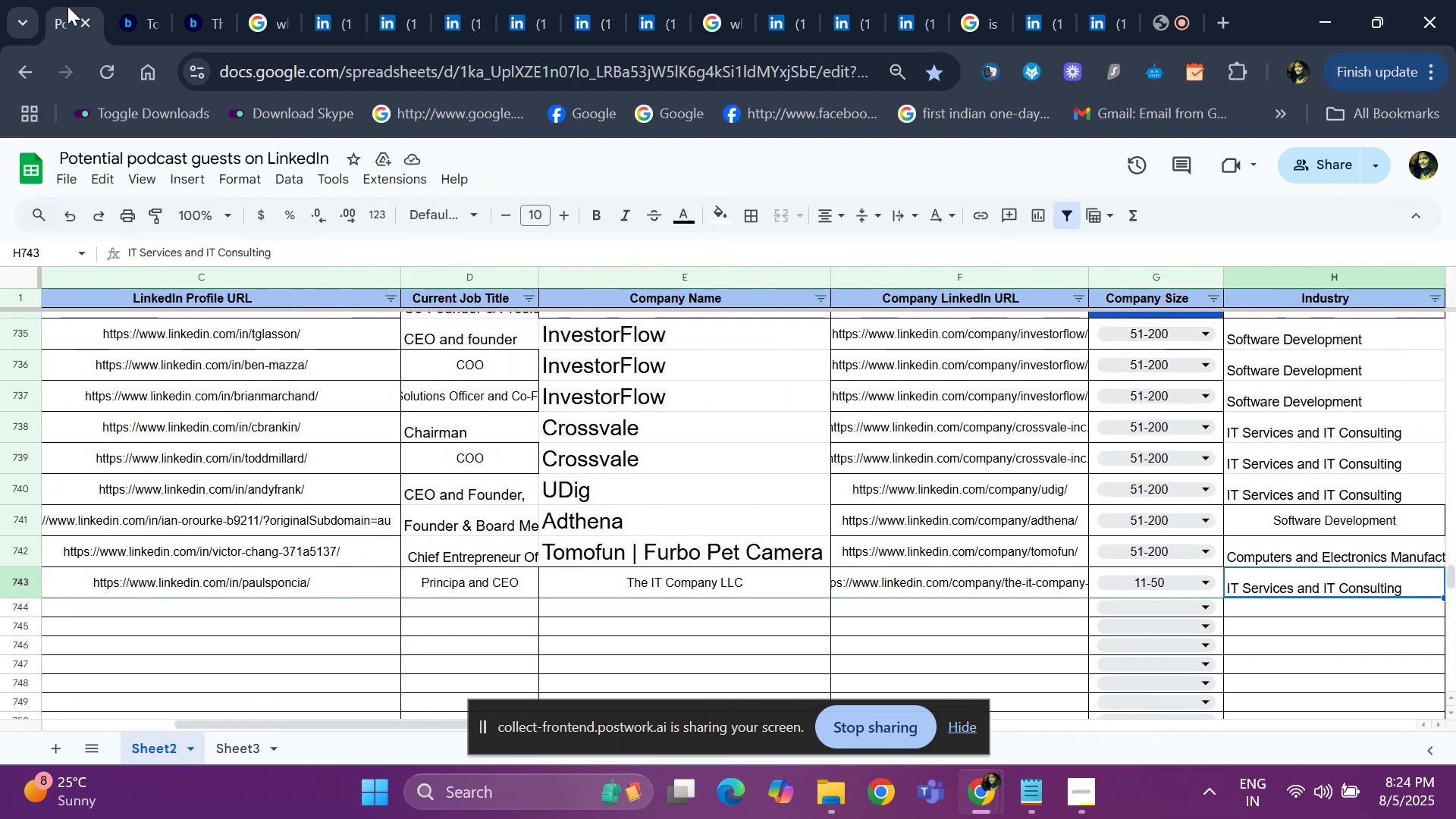 
key(ArrowRight)
 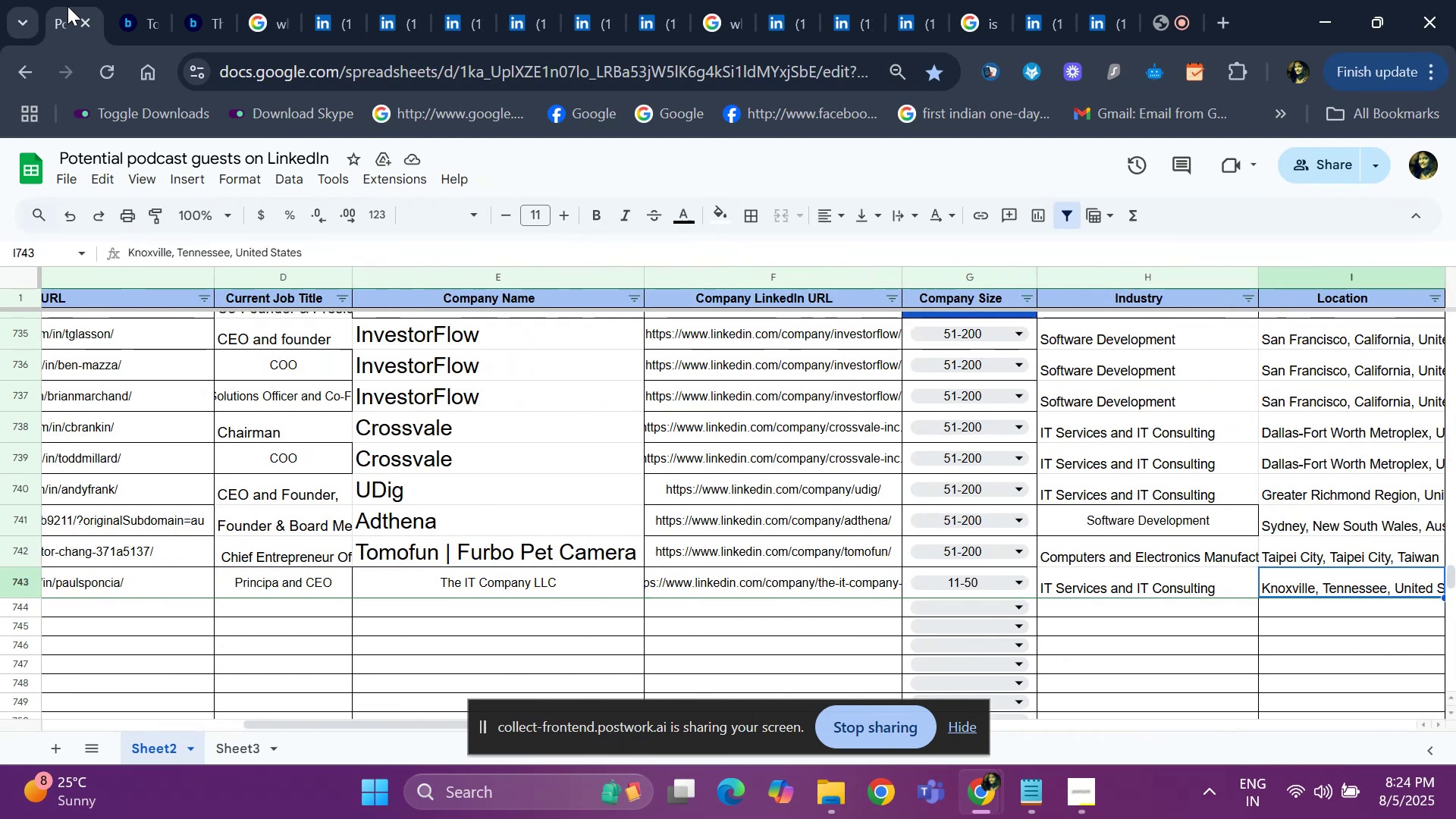 
key(ArrowRight)
 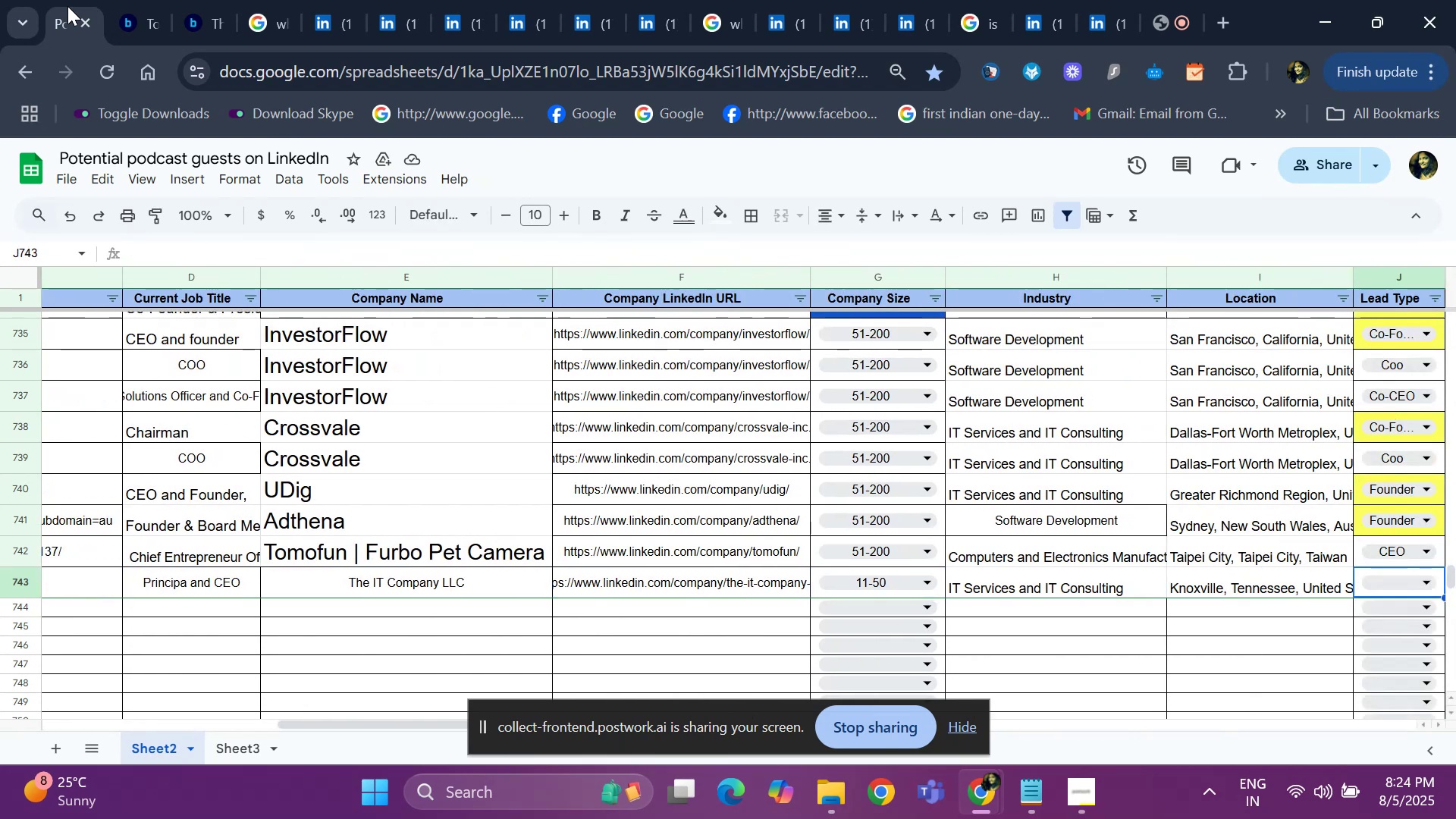 
key(ArrowRight)
 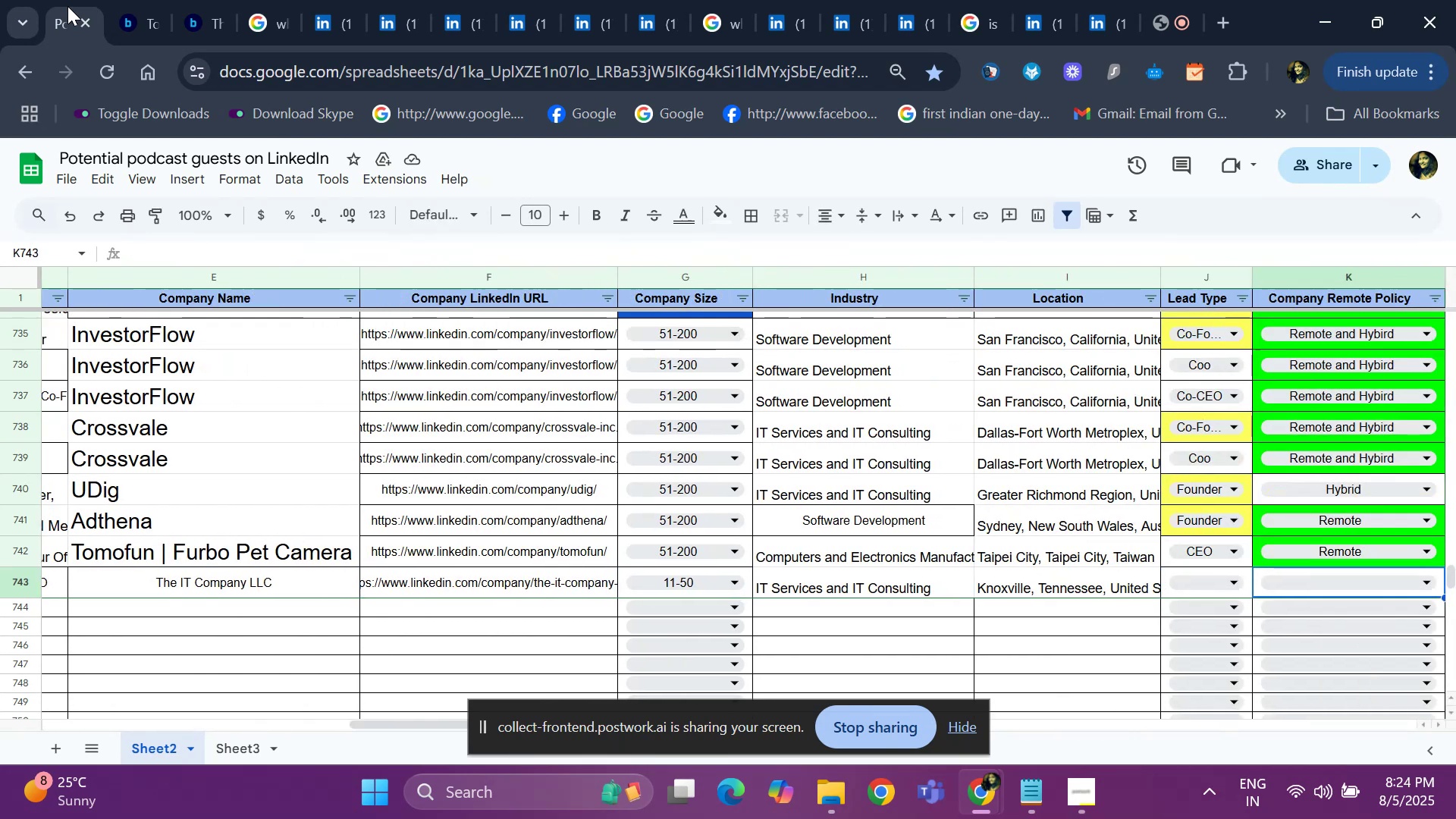 
key(ArrowLeft)
 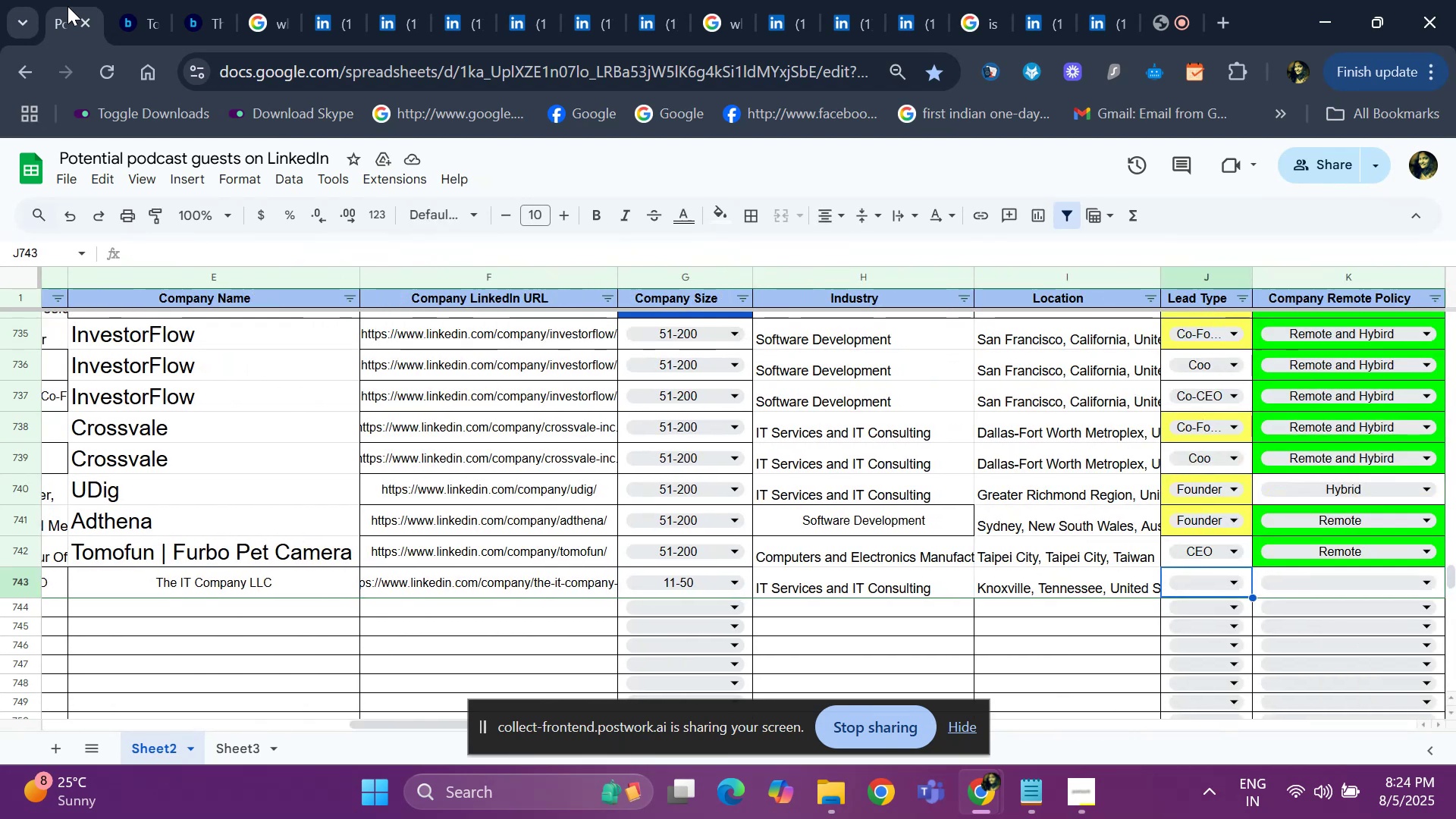 
key(Enter)
 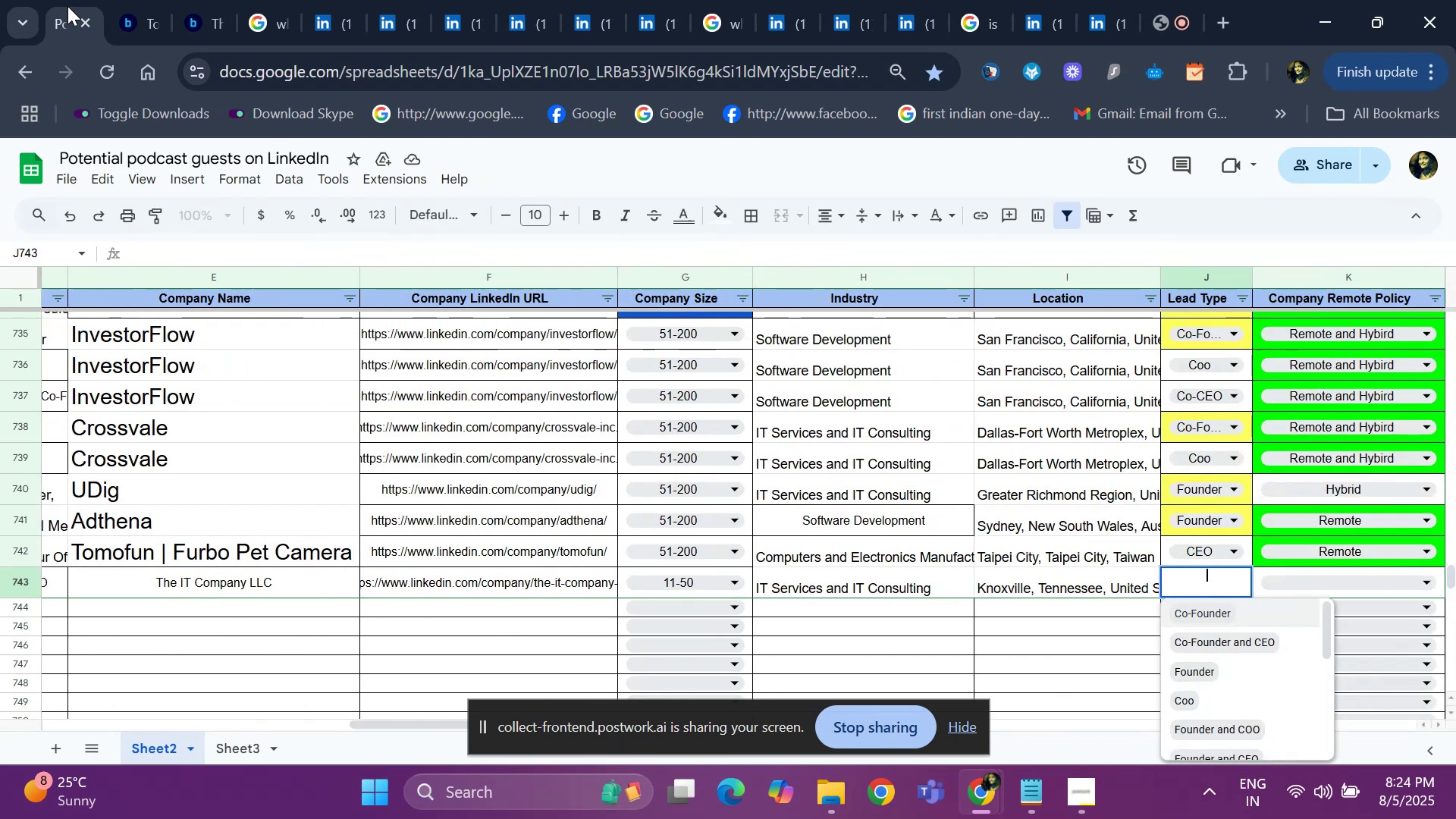 
key(ArrowDown)
 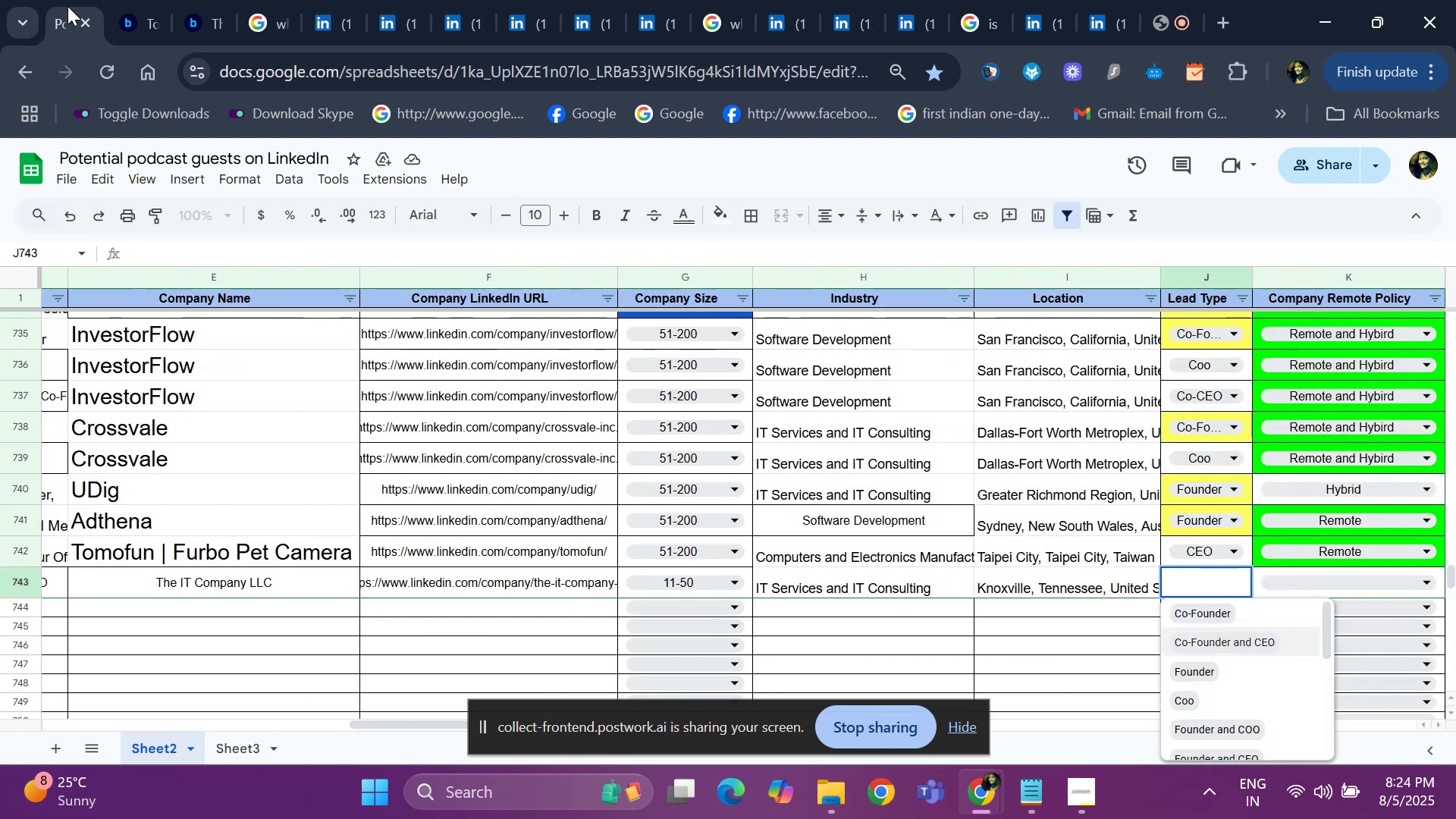 
key(ArrowDown)
 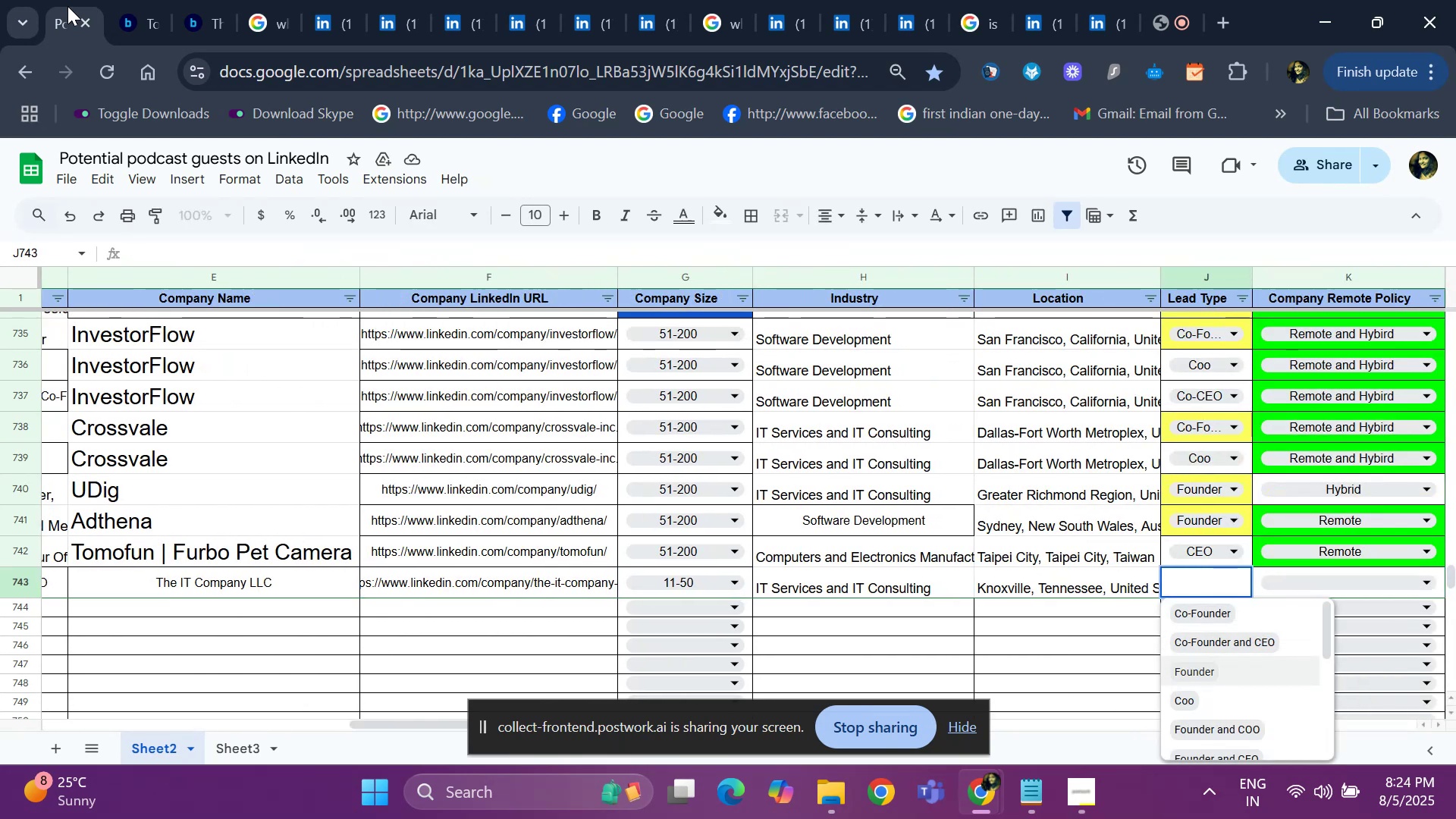 
key(ArrowDown)
 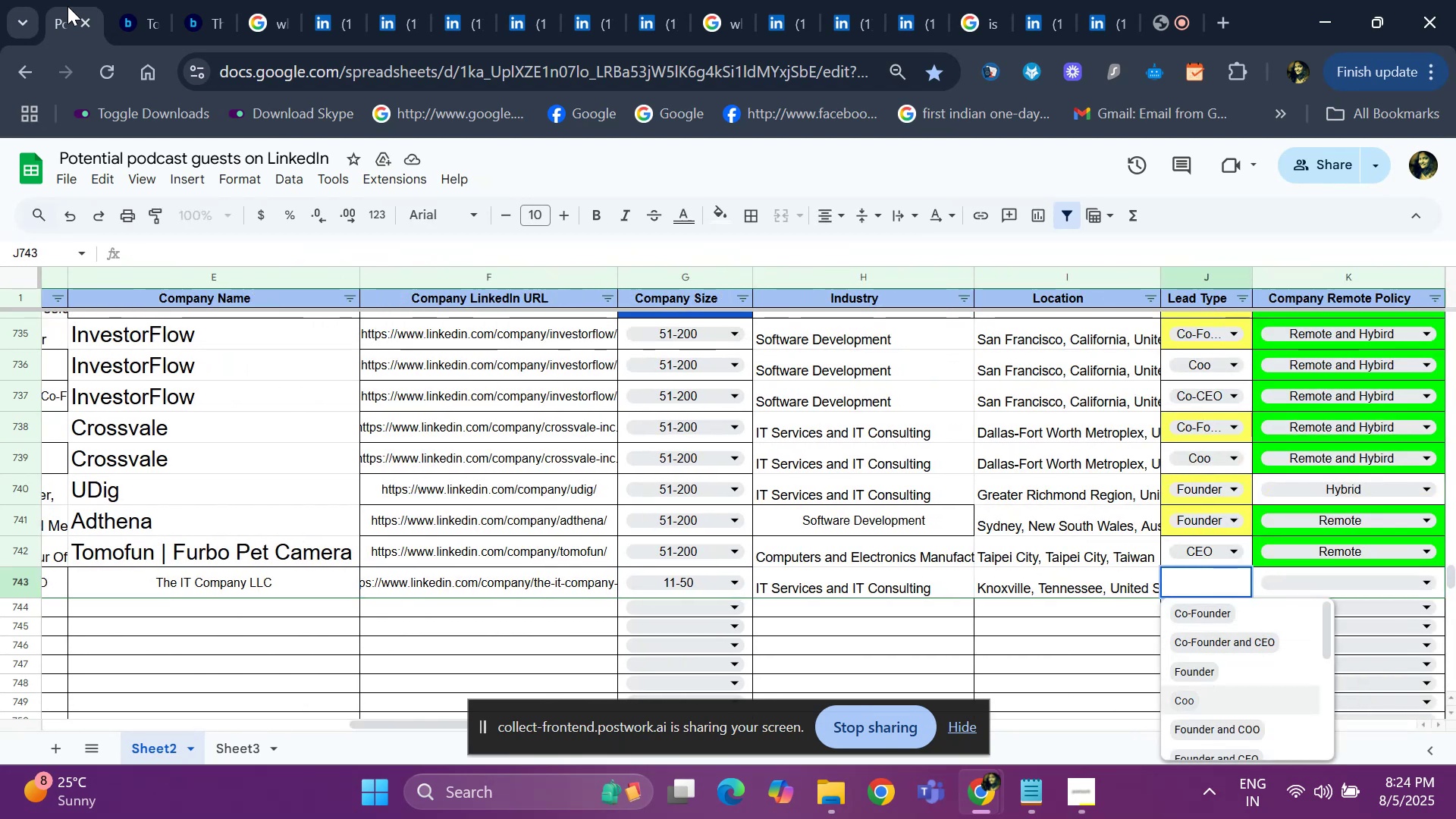 
key(ArrowDown)
 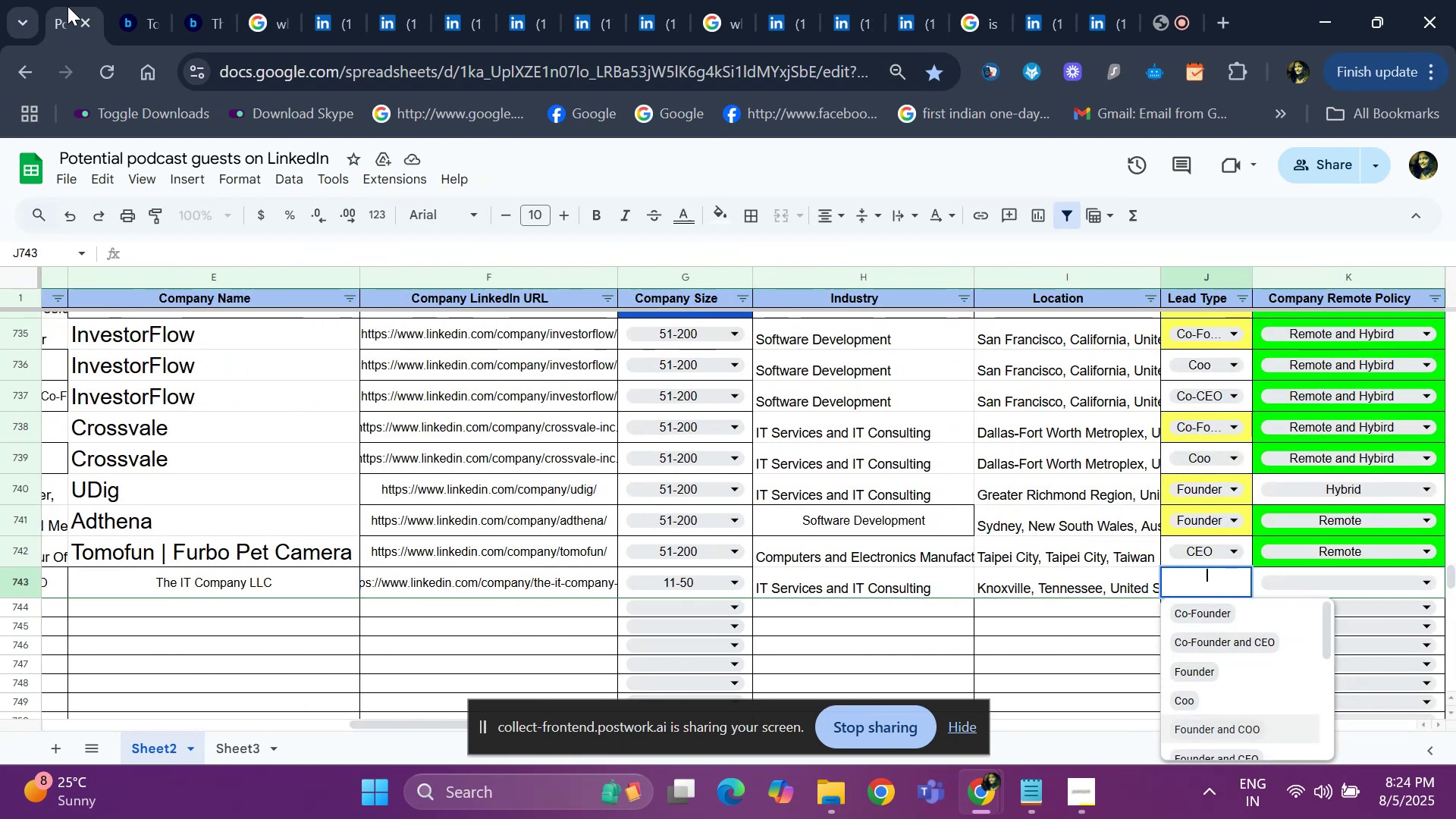 
key(ArrowDown)
 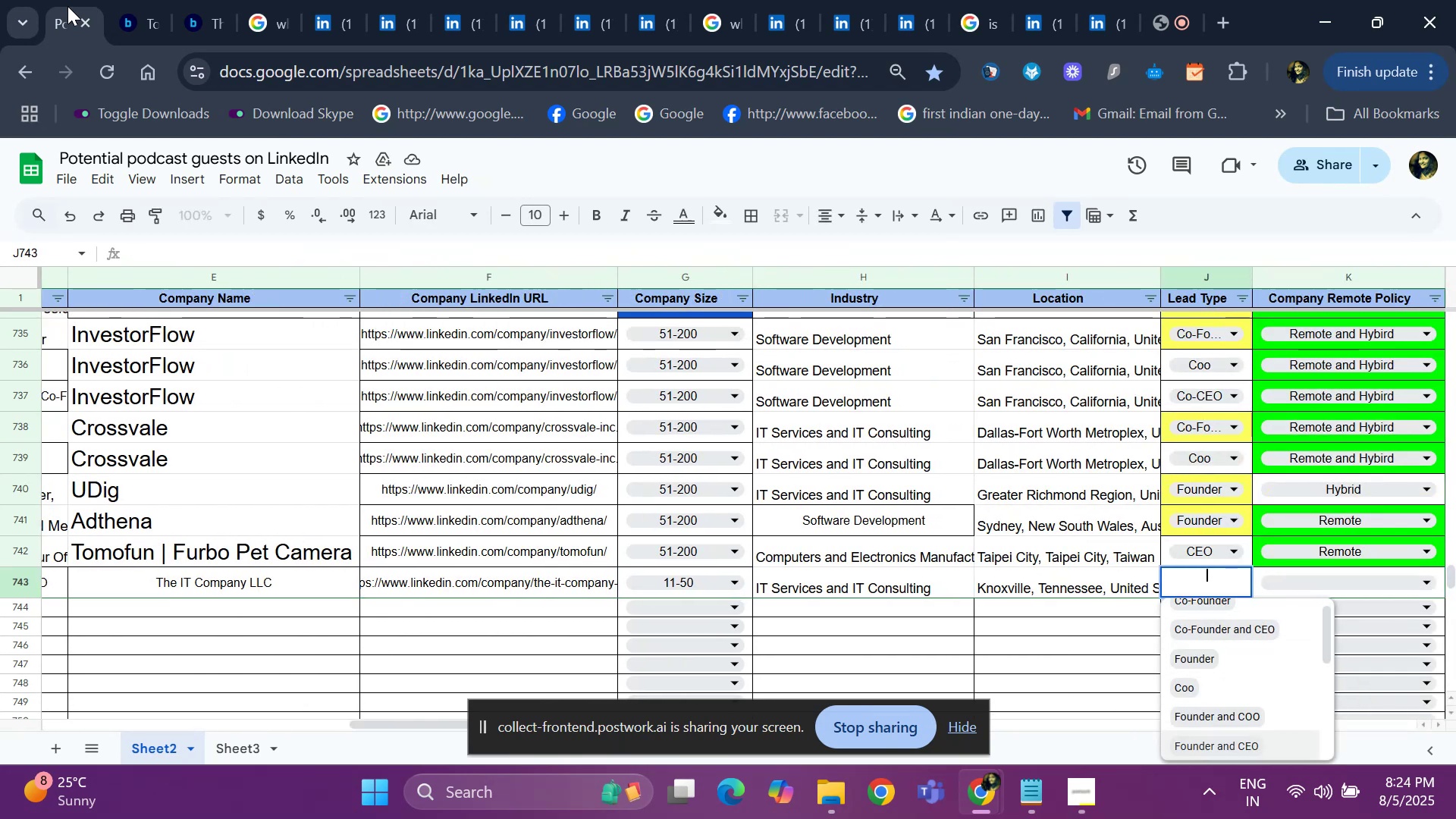 
key(ArrowDown)
 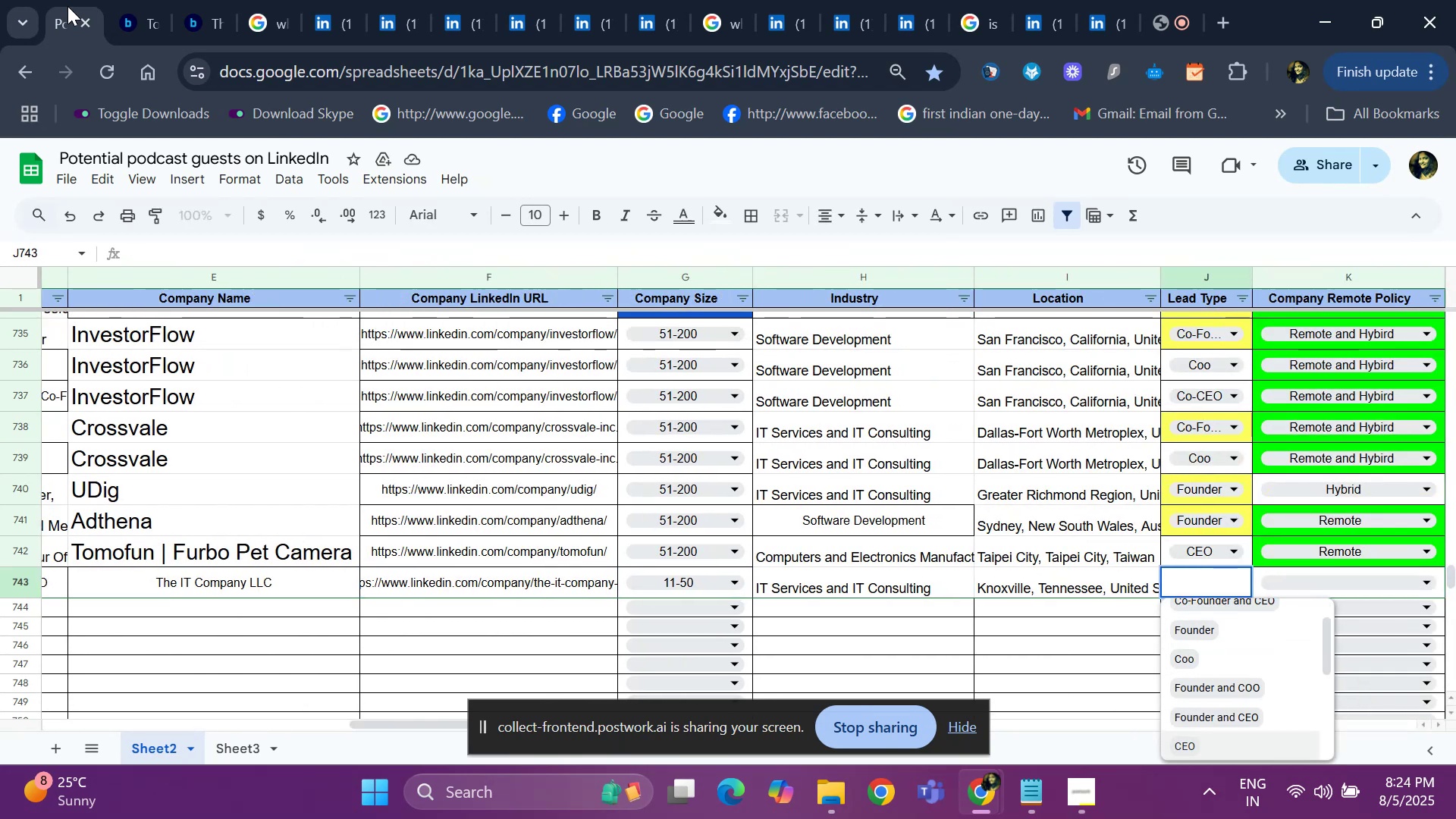 
key(ArrowDown)
 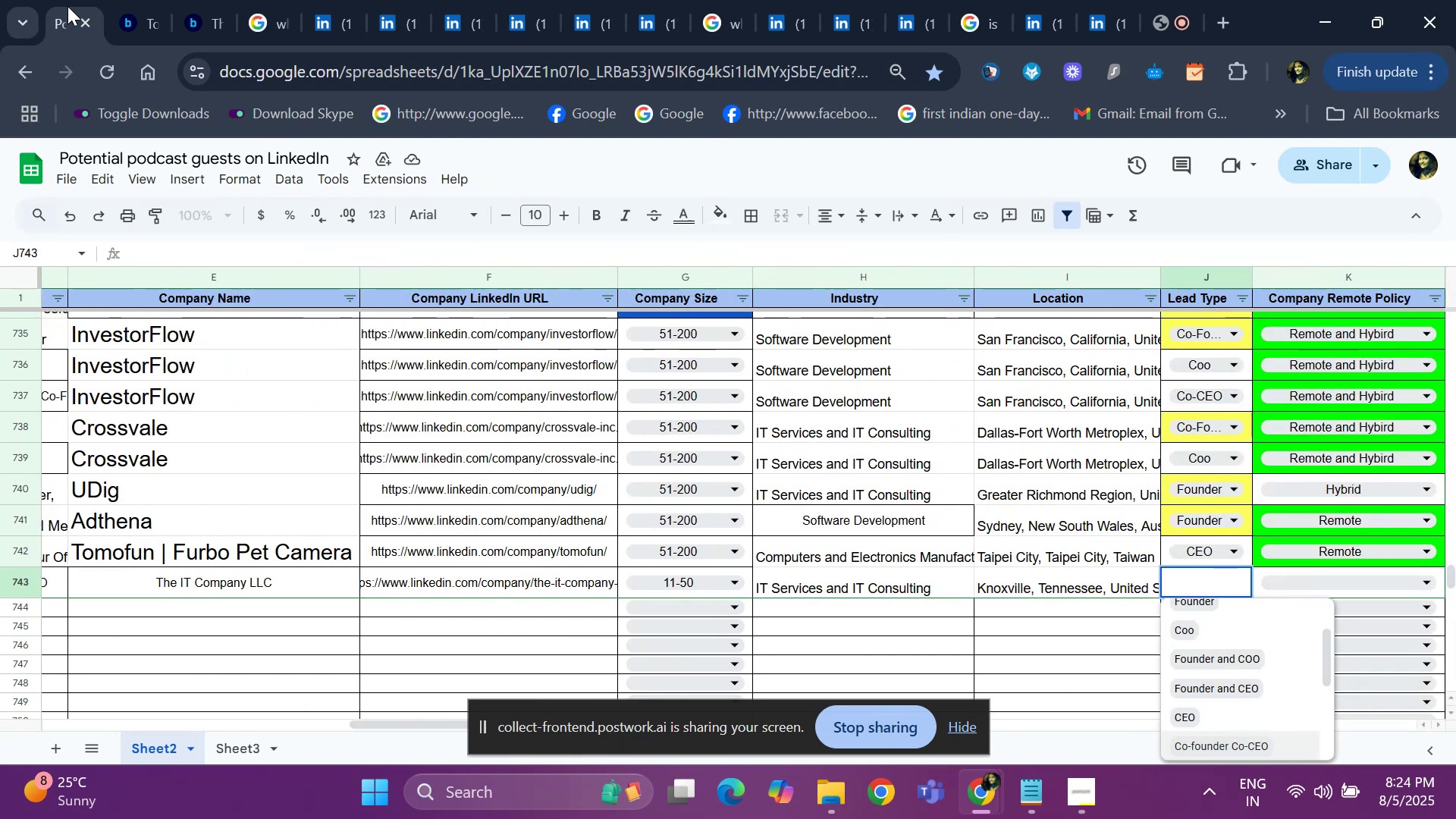 
key(Shift+ShiftRight)
 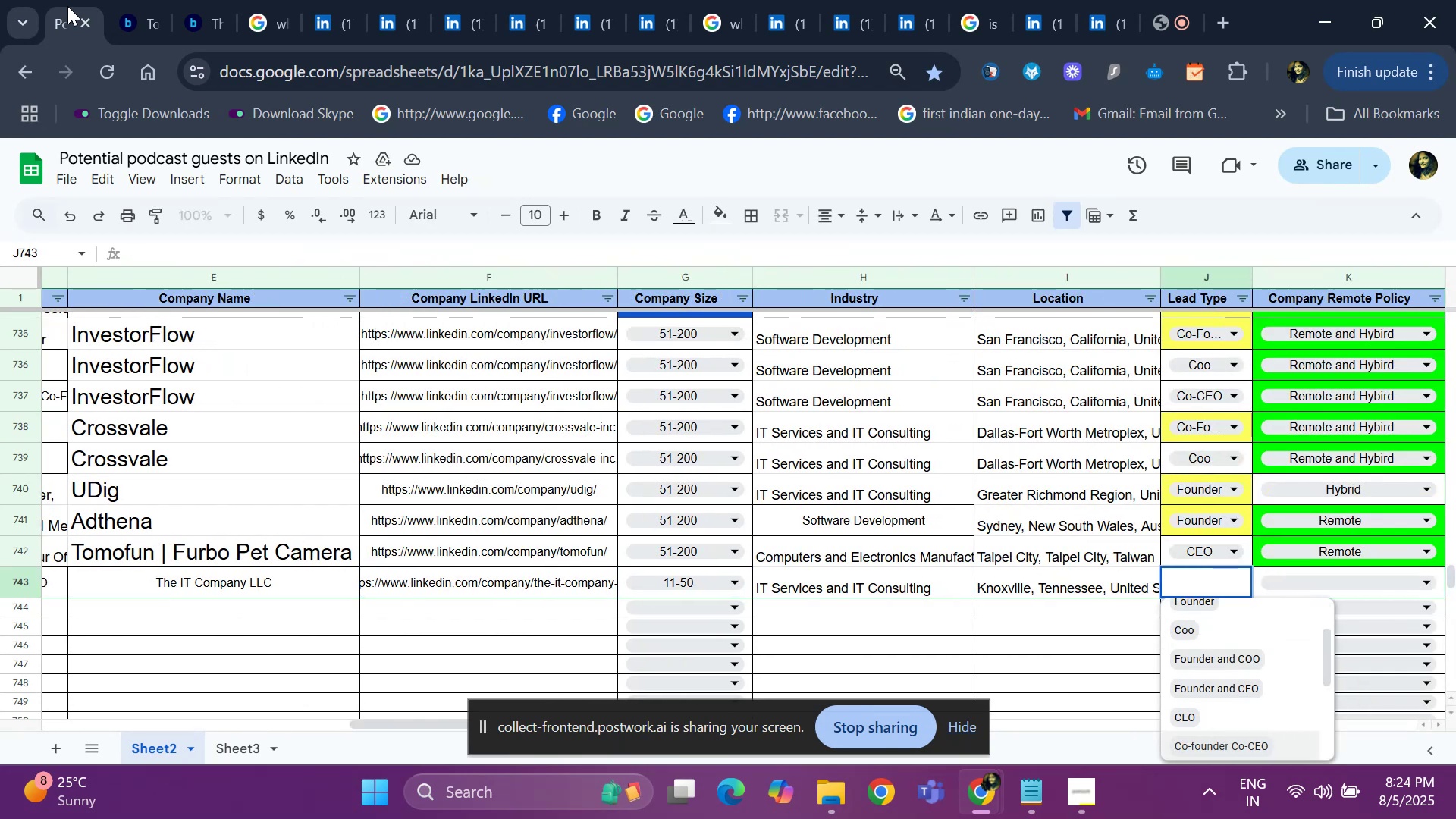 
key(ArrowUp)
 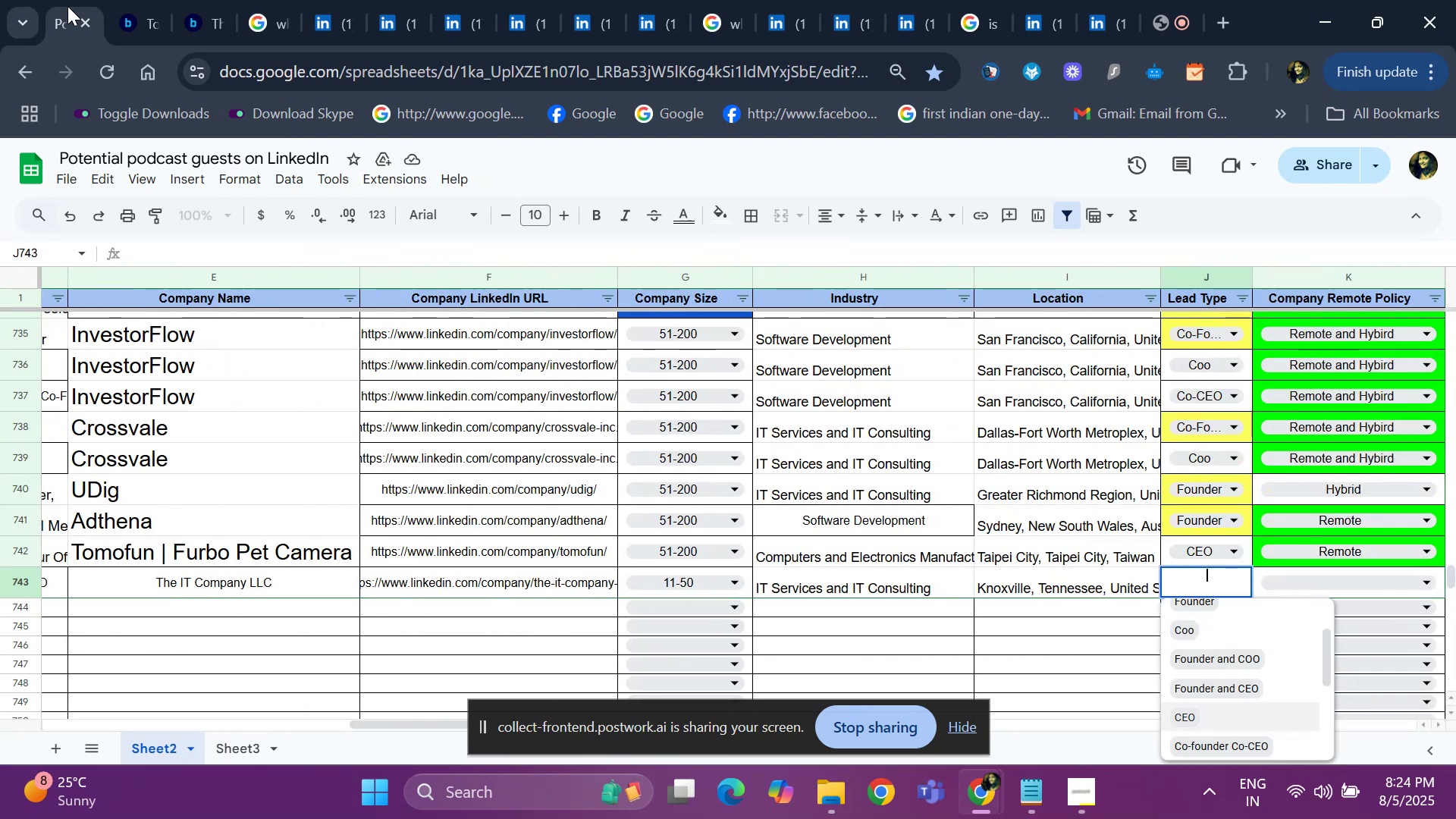 
key(Enter)
 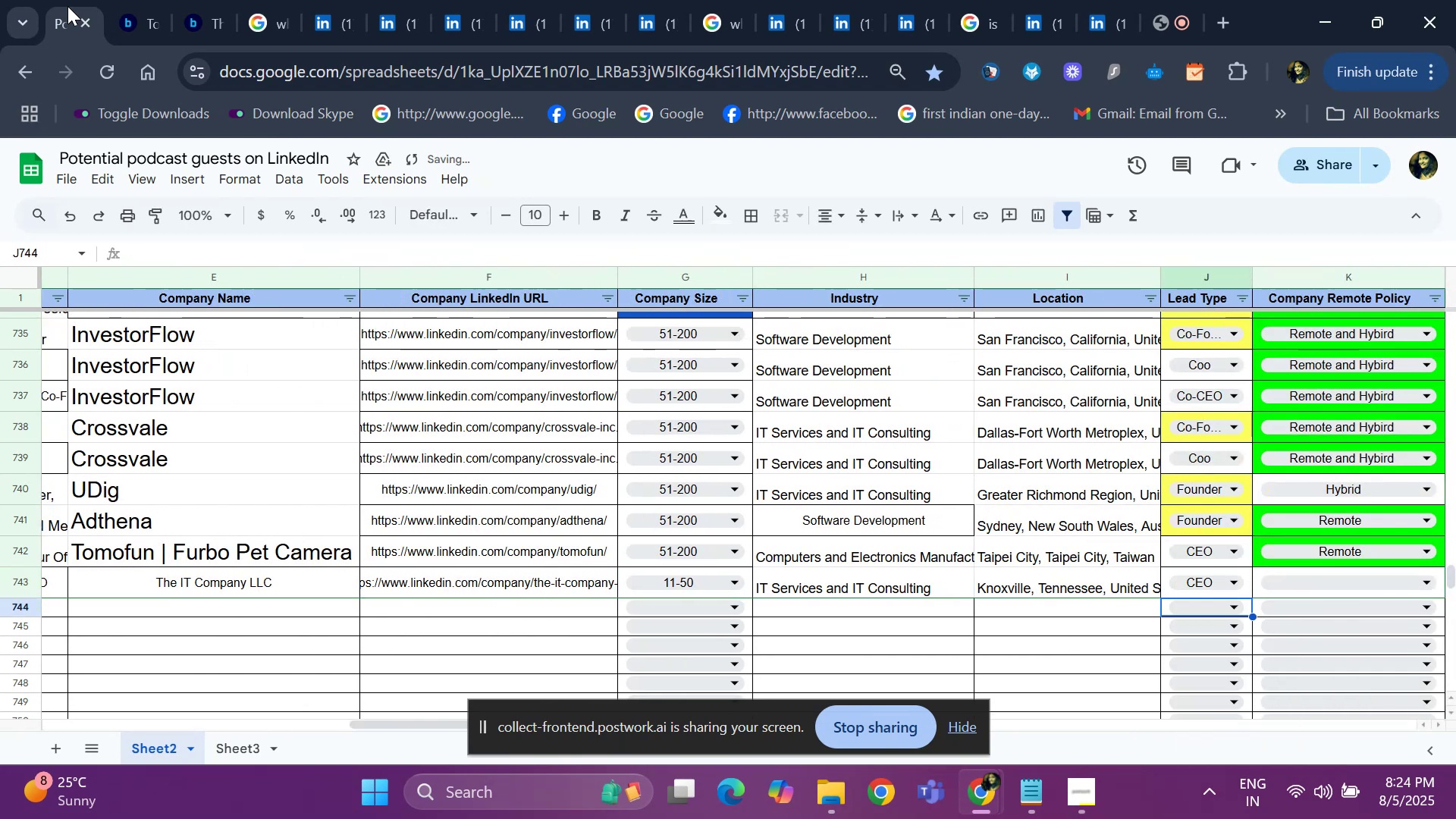 
key(ArrowUp)
 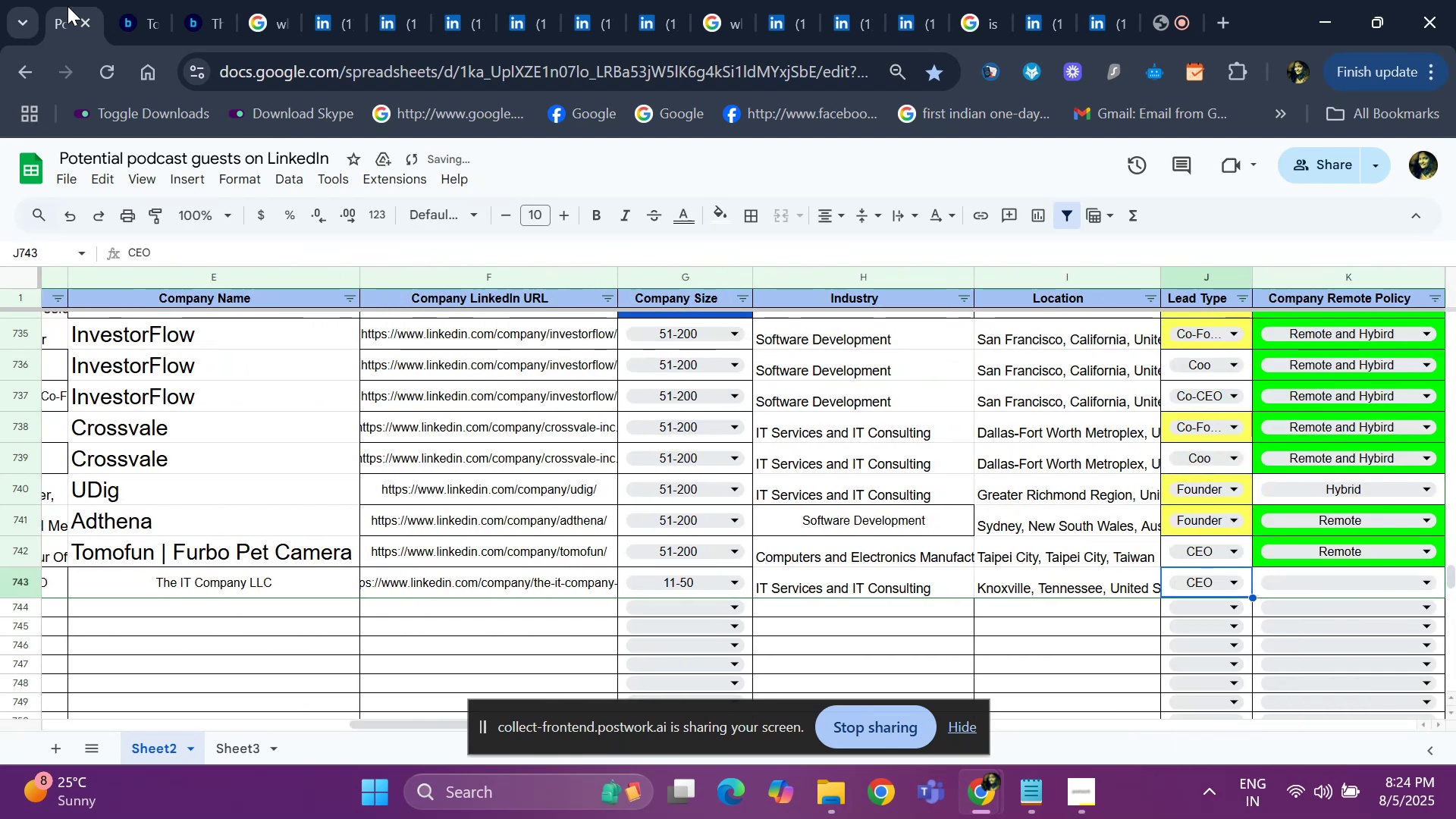 
hold_key(key=ArrowLeft, duration=0.72)
 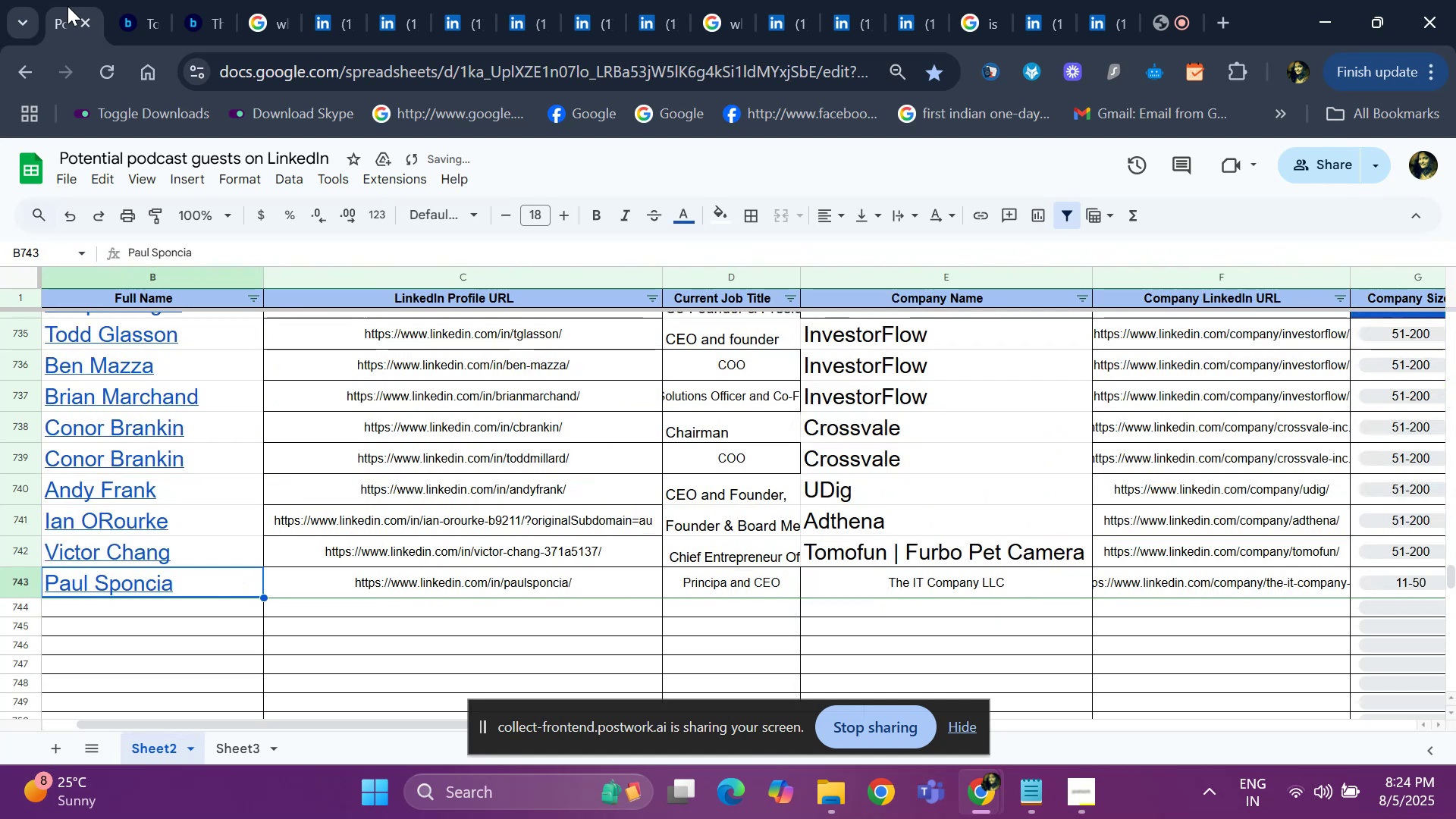 
key(ArrowLeft)
 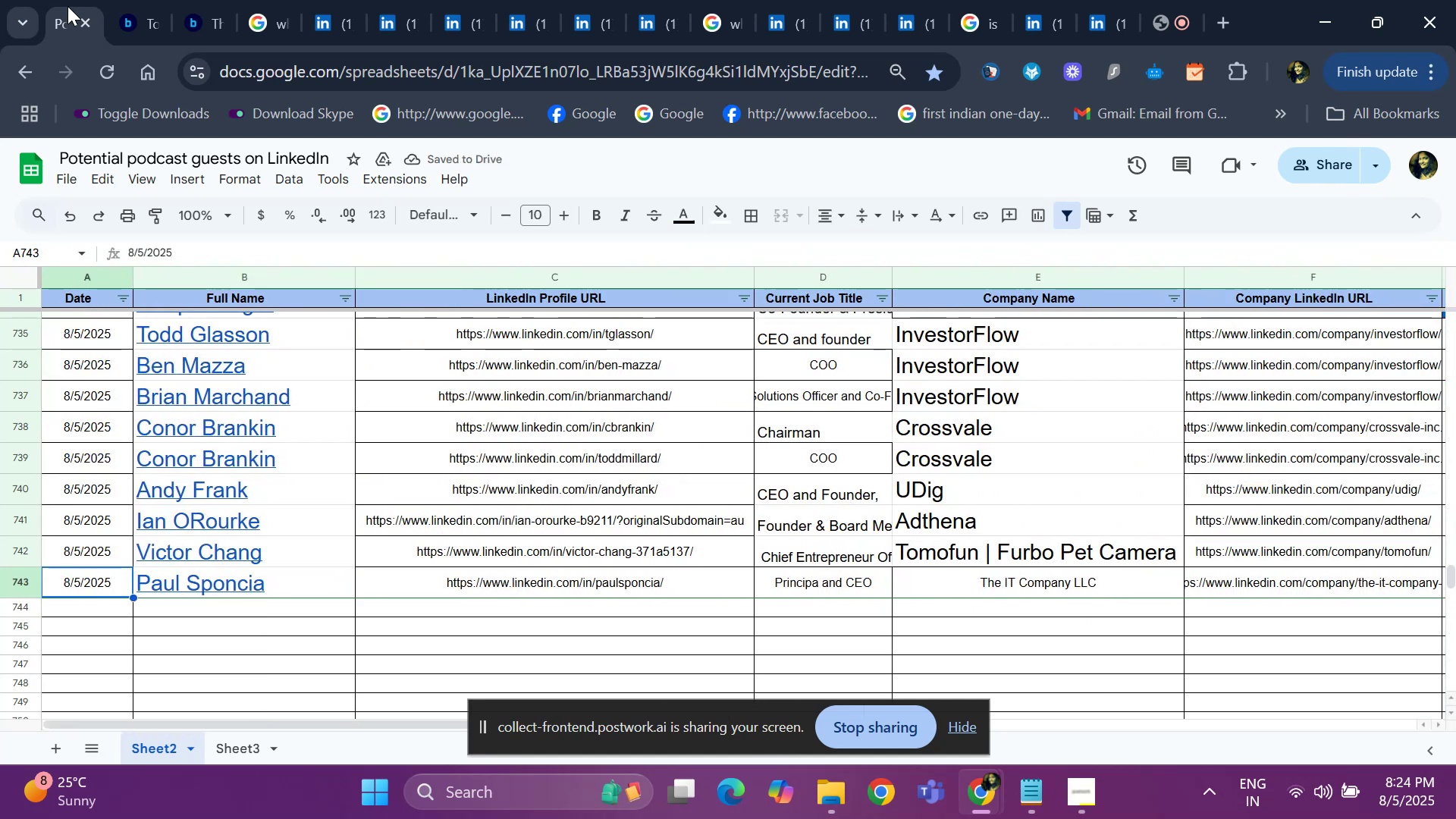 
key(ArrowLeft)
 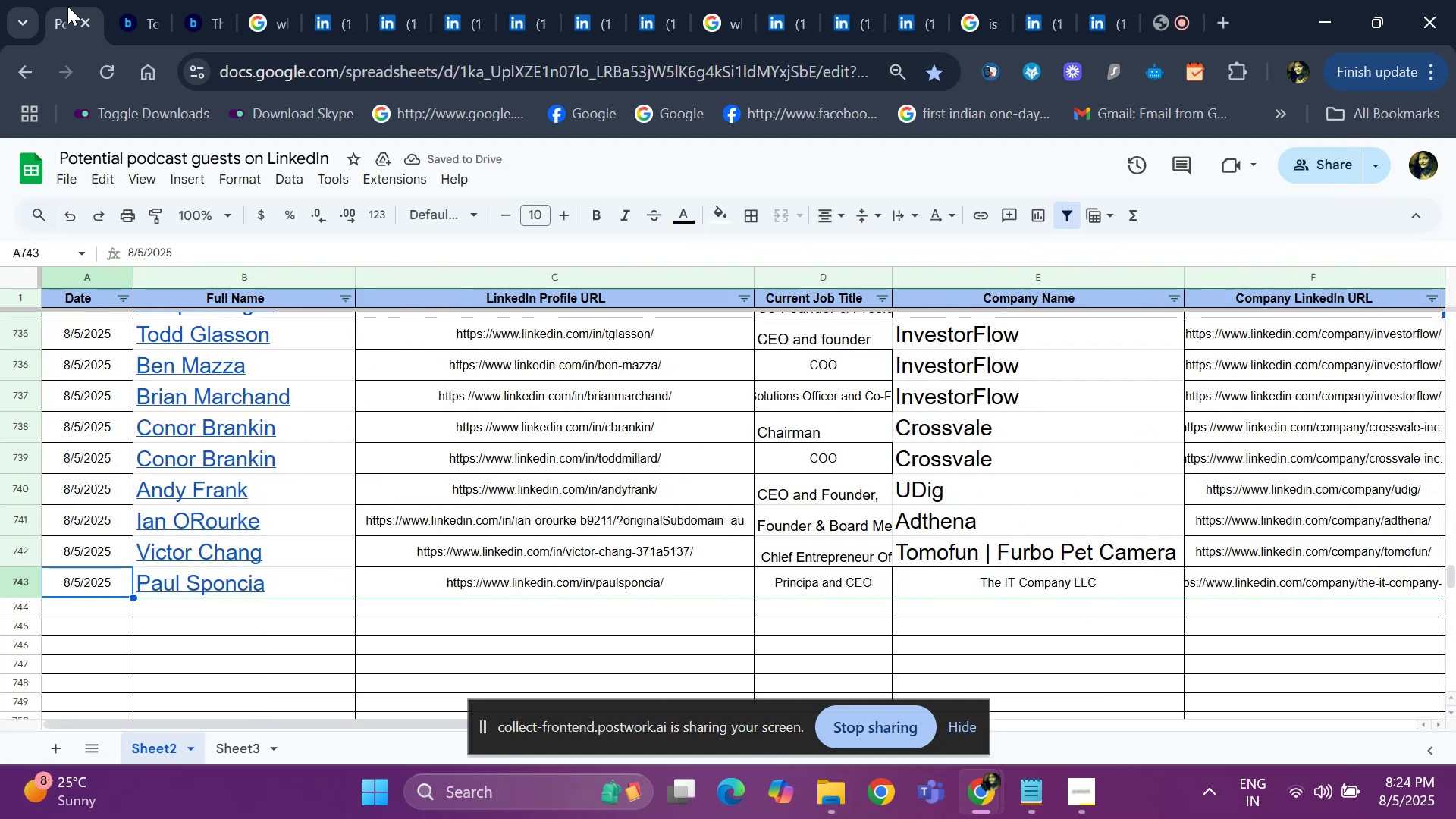 
key(ArrowLeft)
 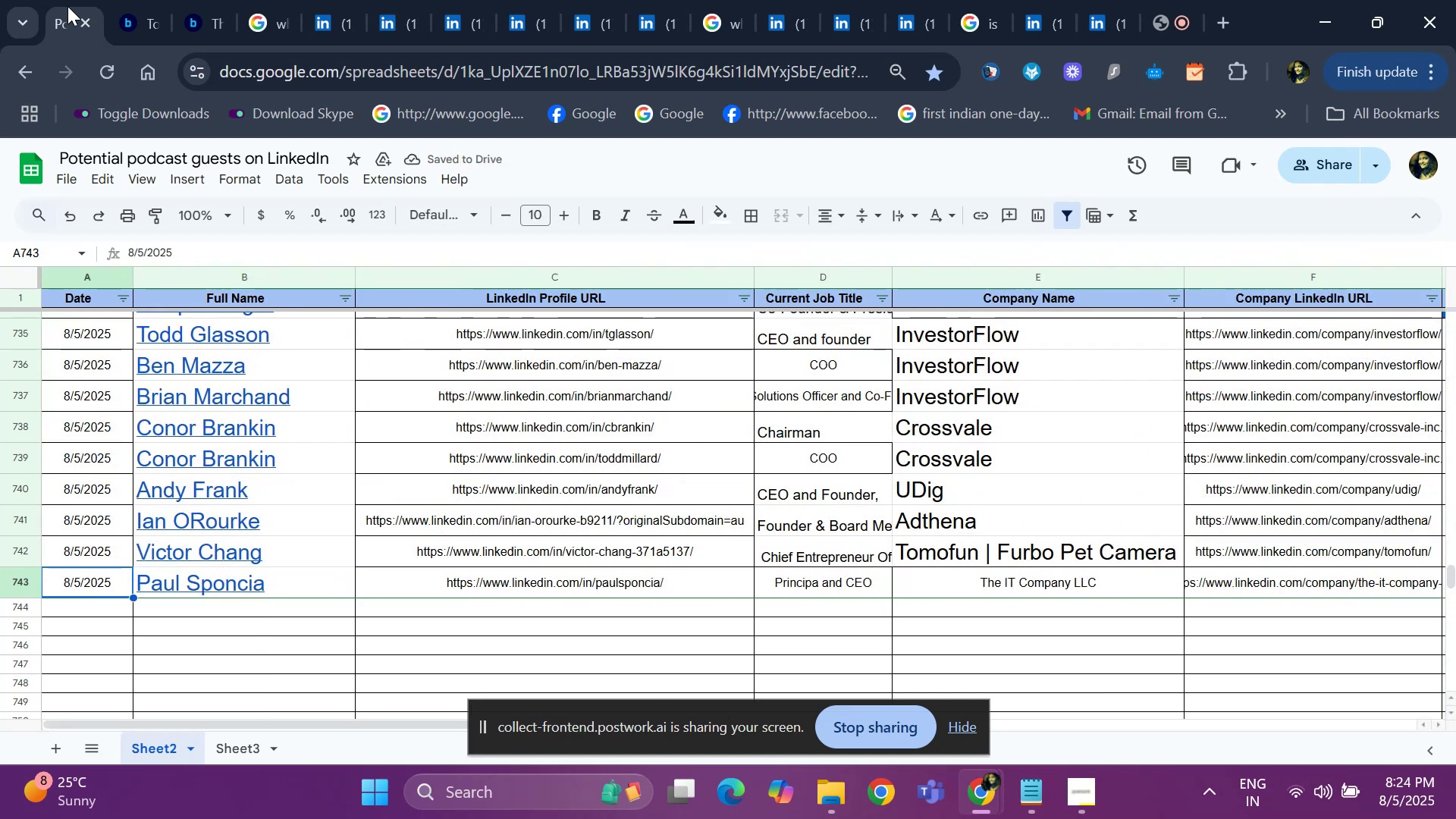 
key(ArrowRight)
 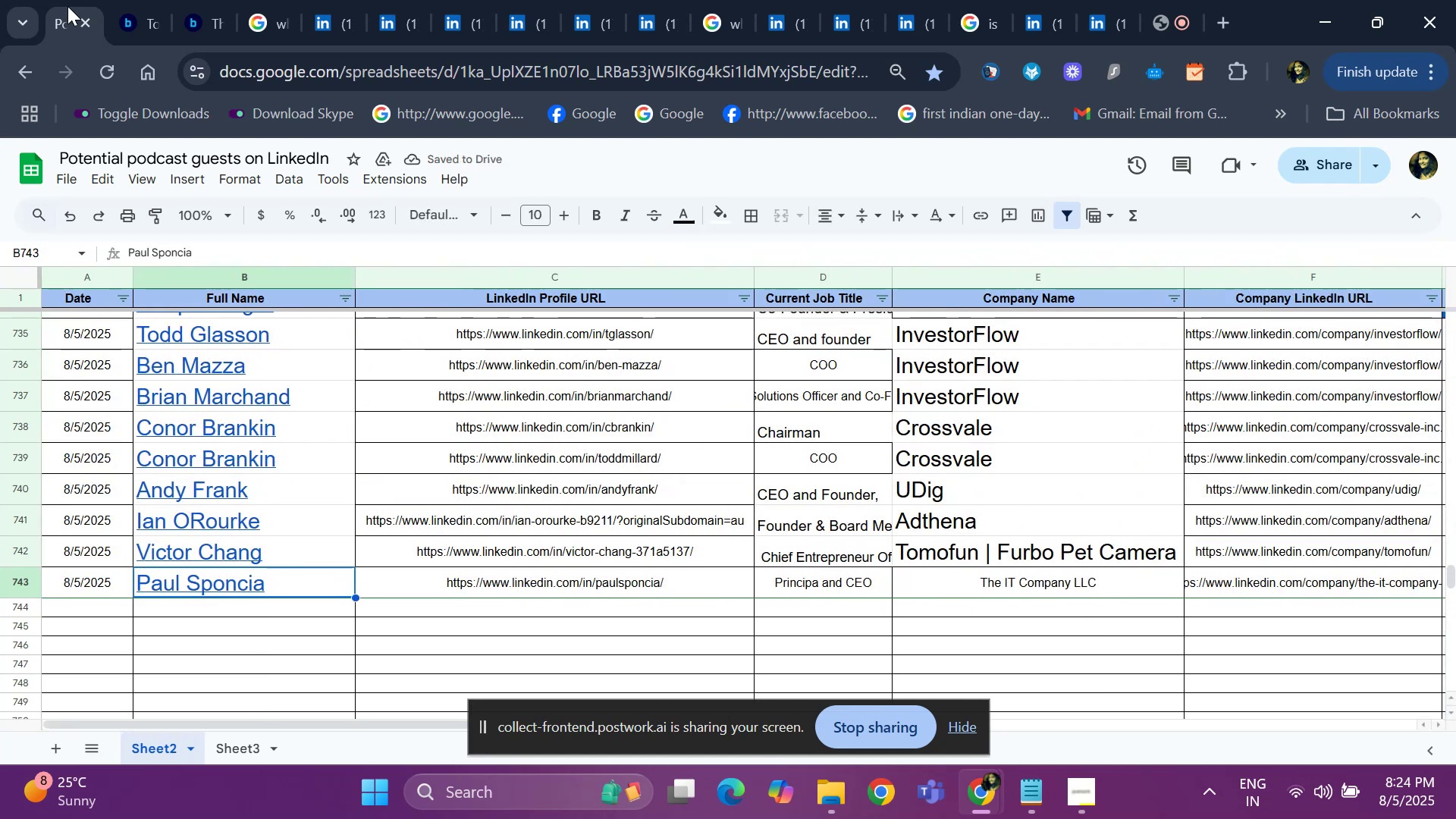 
key(ArrowRight)
 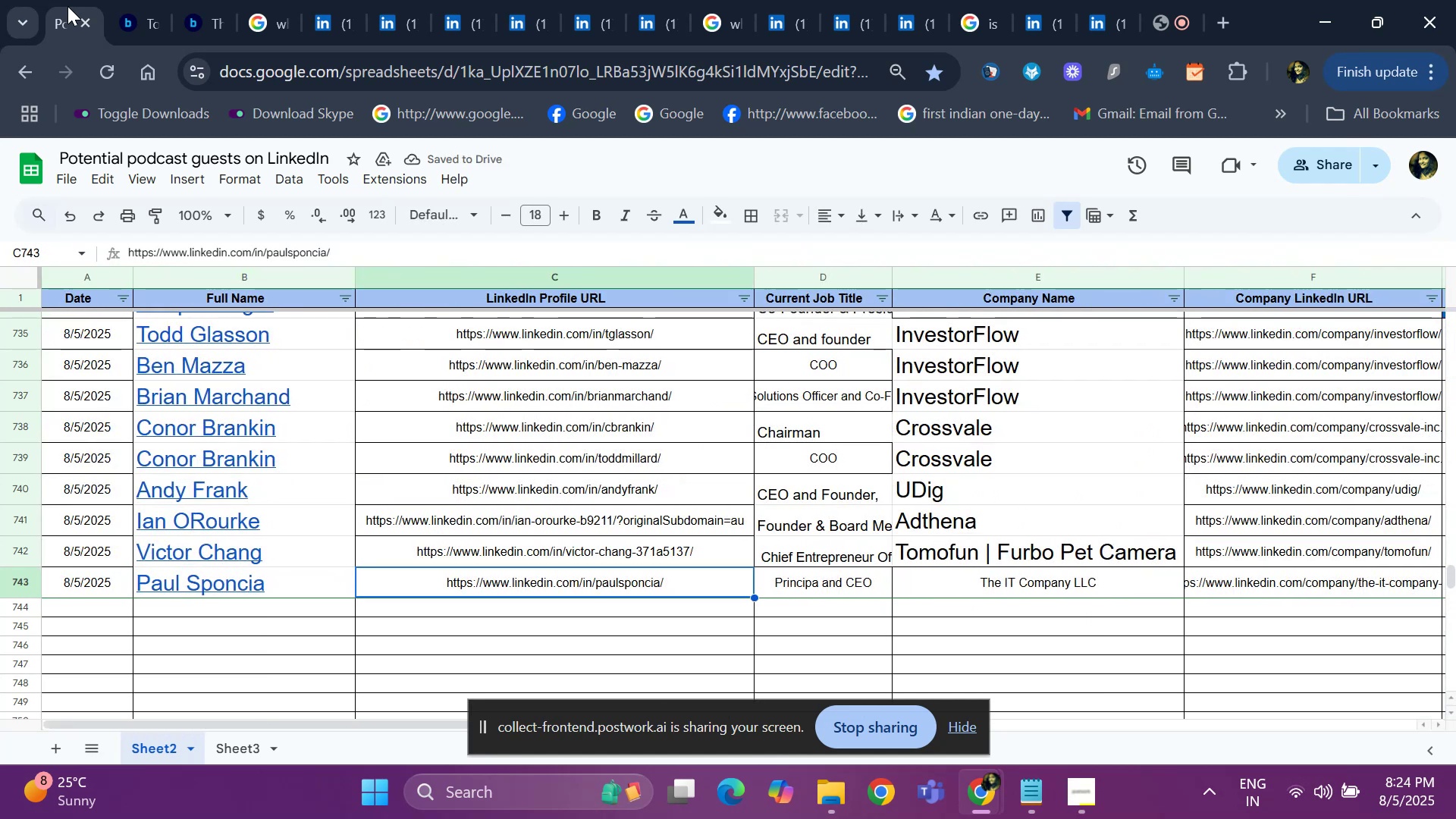 
key(ArrowRight)
 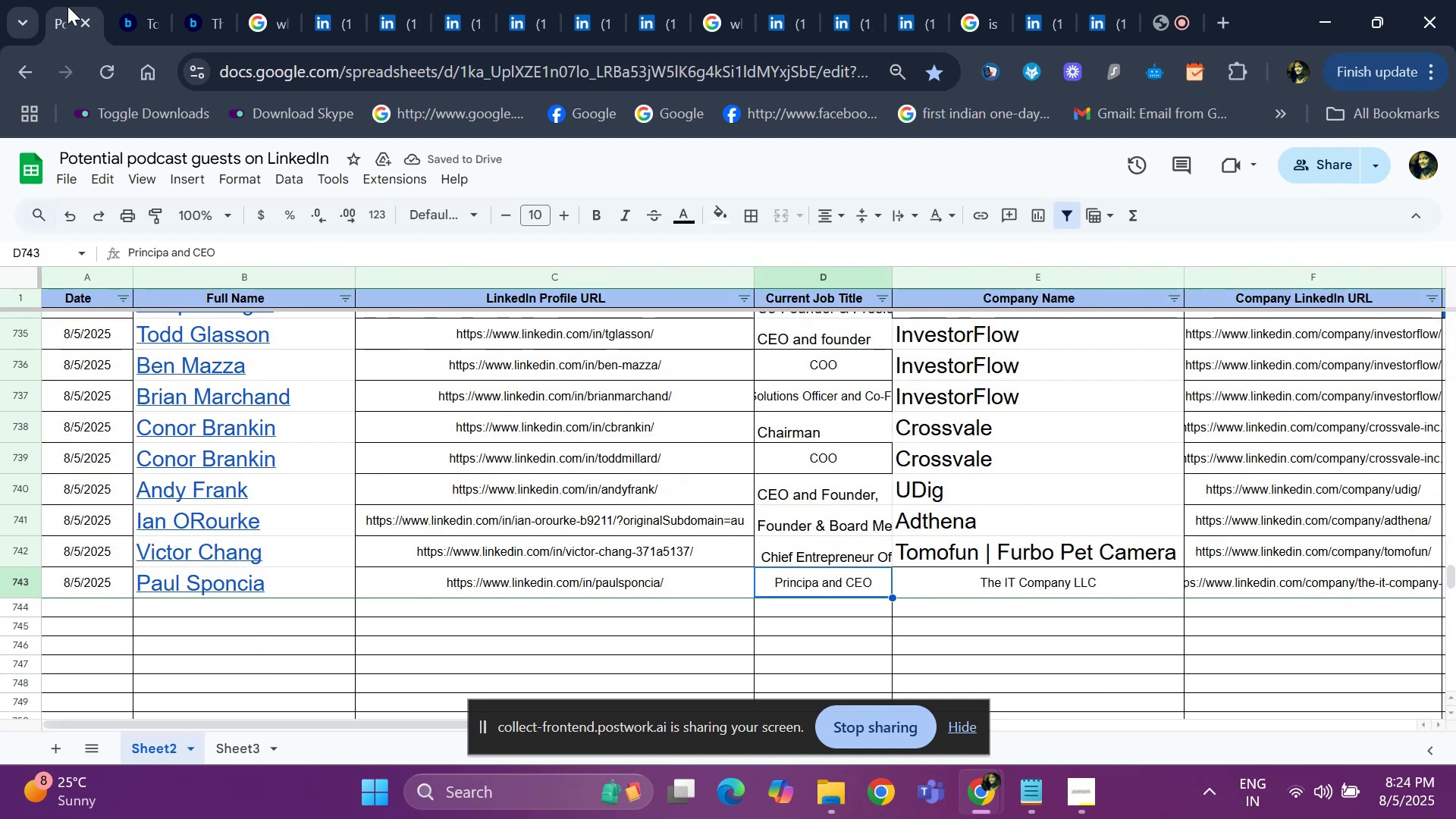 
key(ArrowRight)
 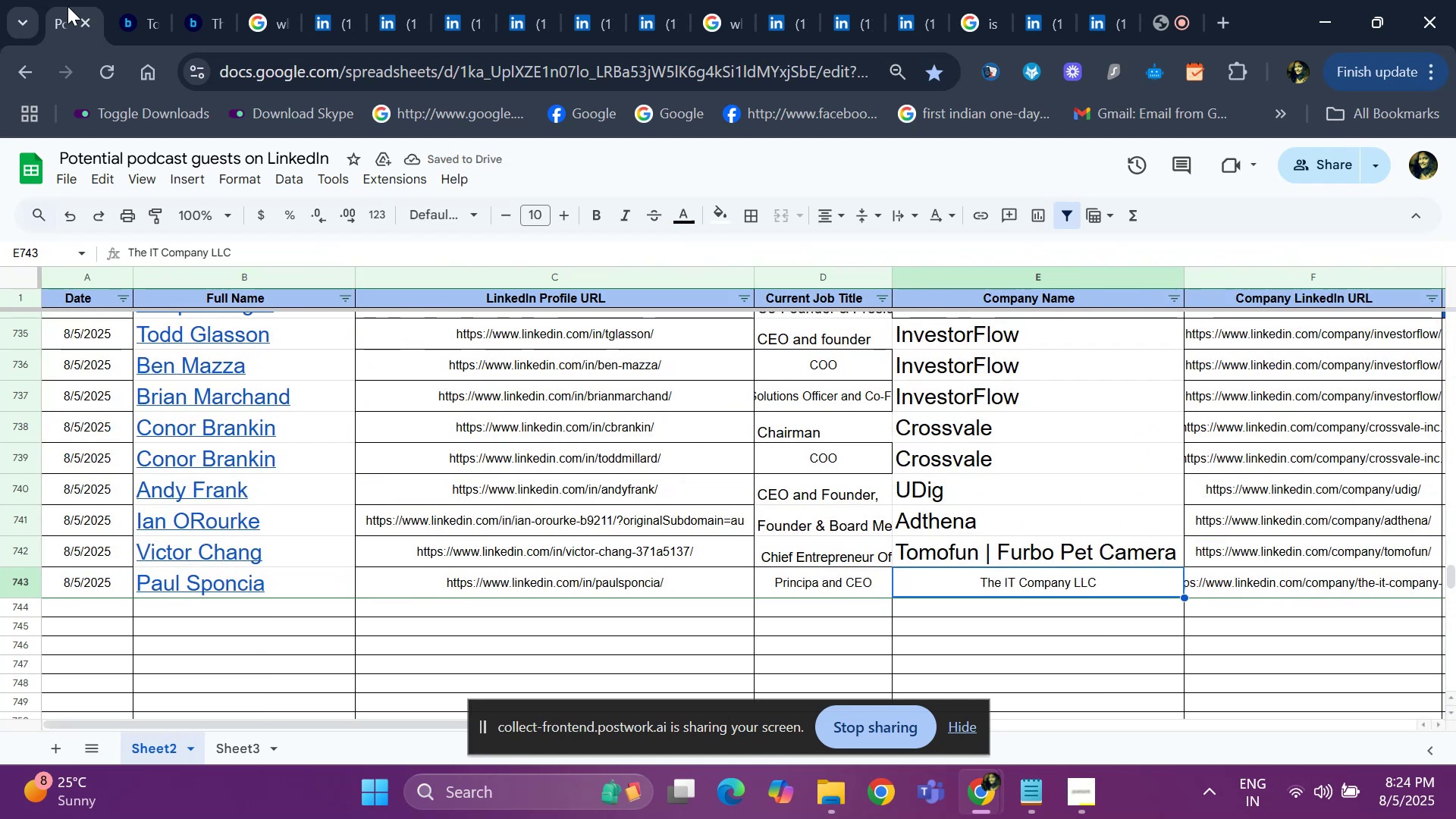 
key(ArrowRight)
 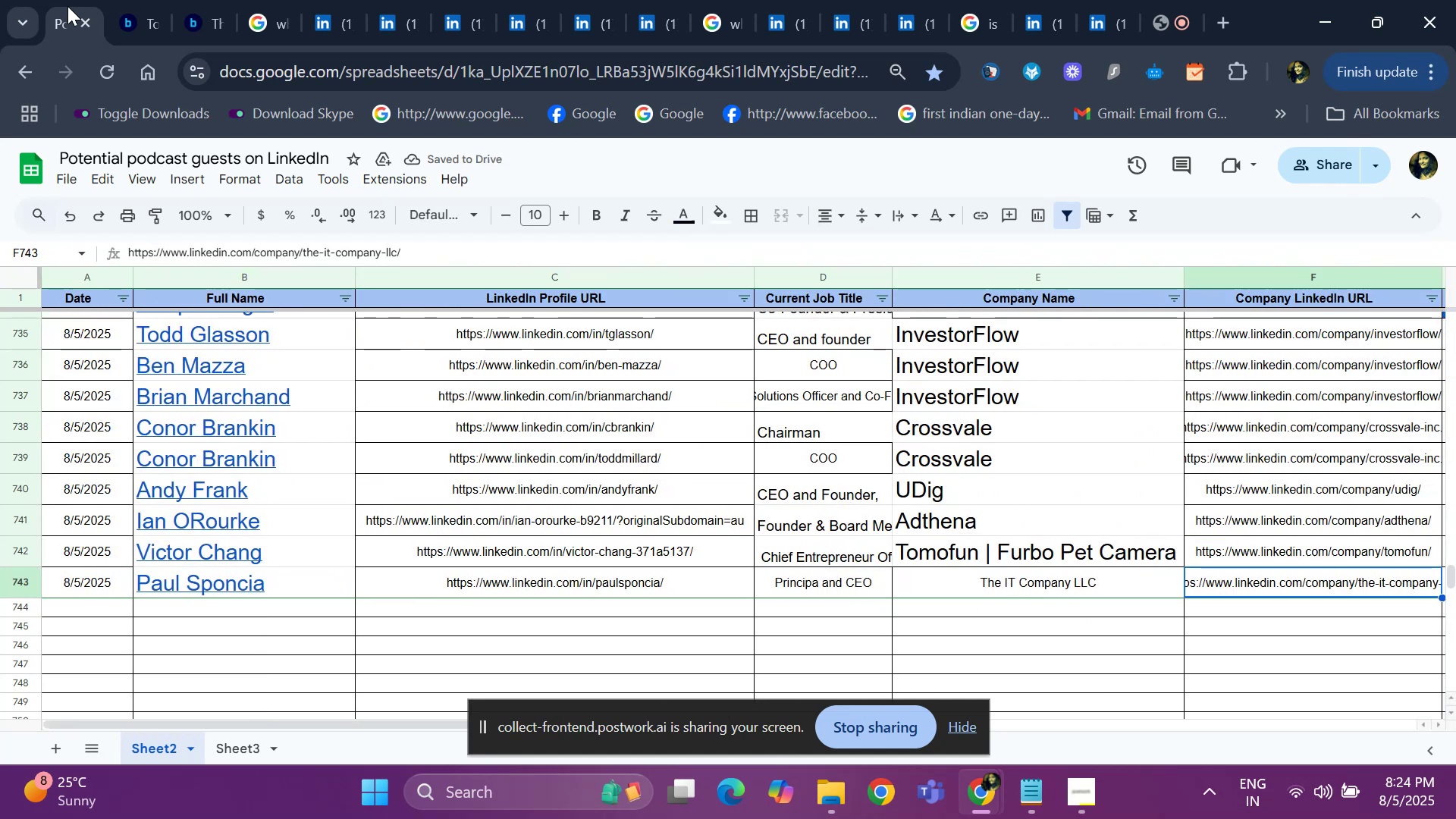 
key(ArrowRight)
 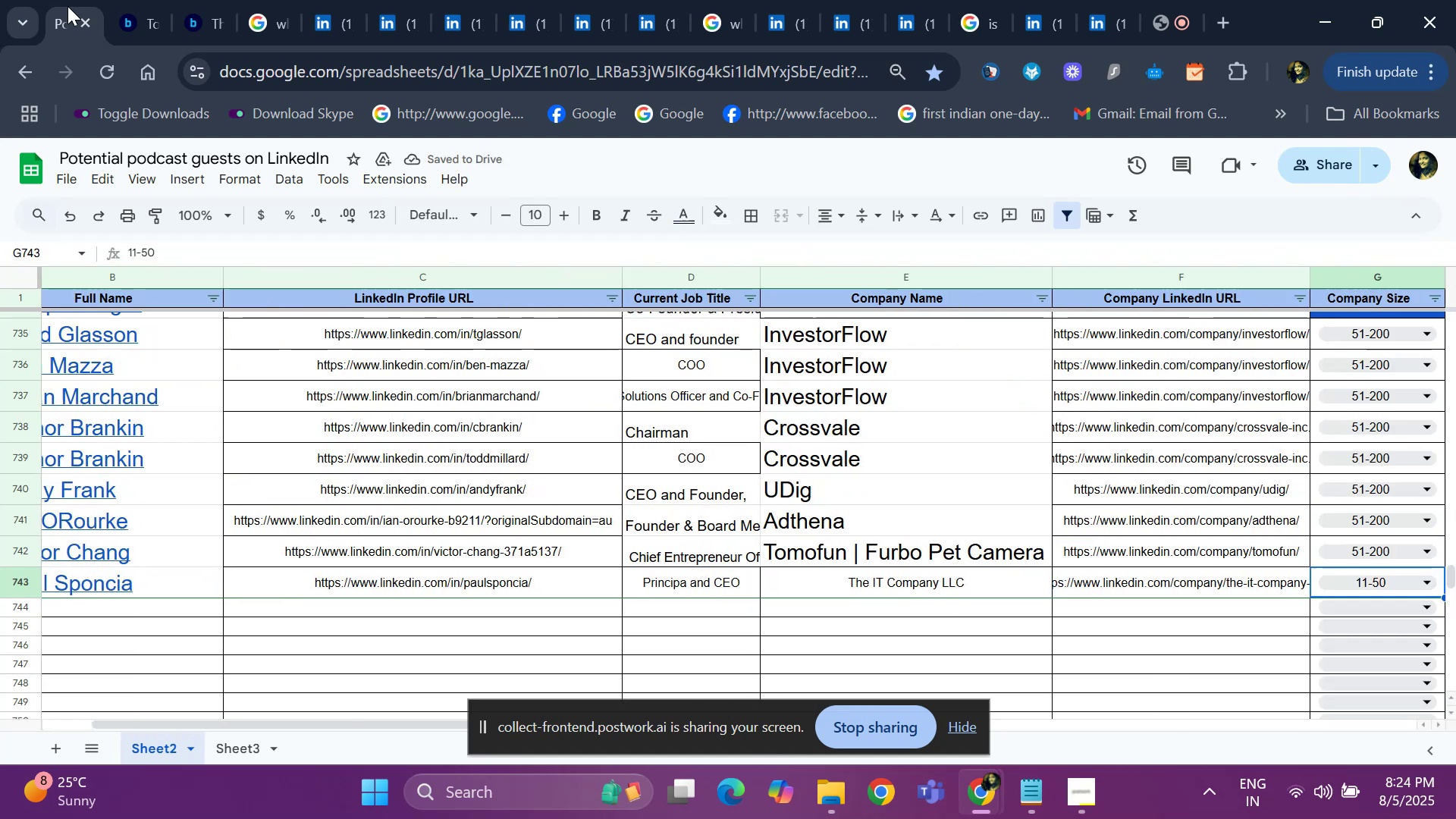 
key(ArrowRight)
 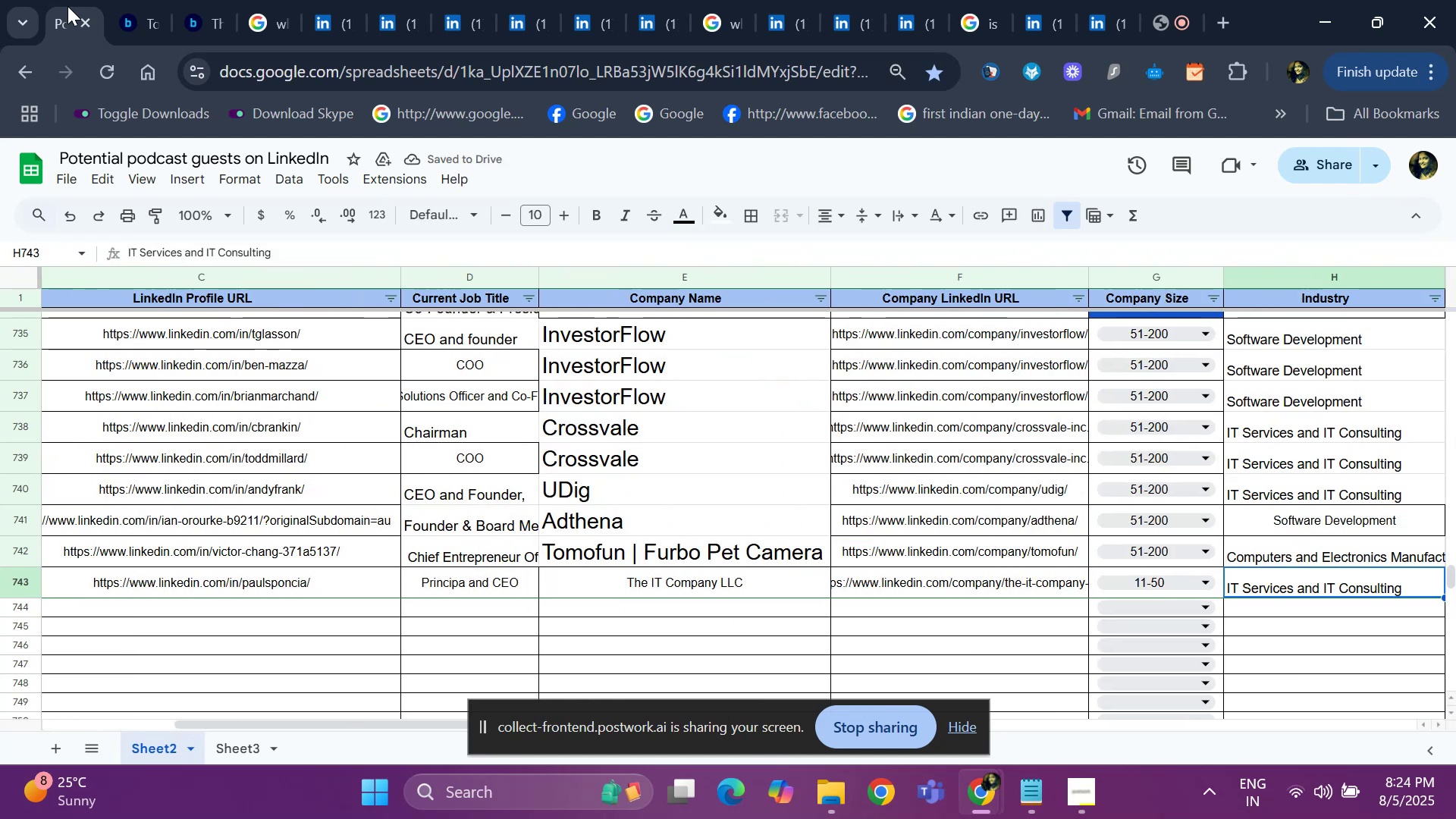 
key(ArrowRight)
 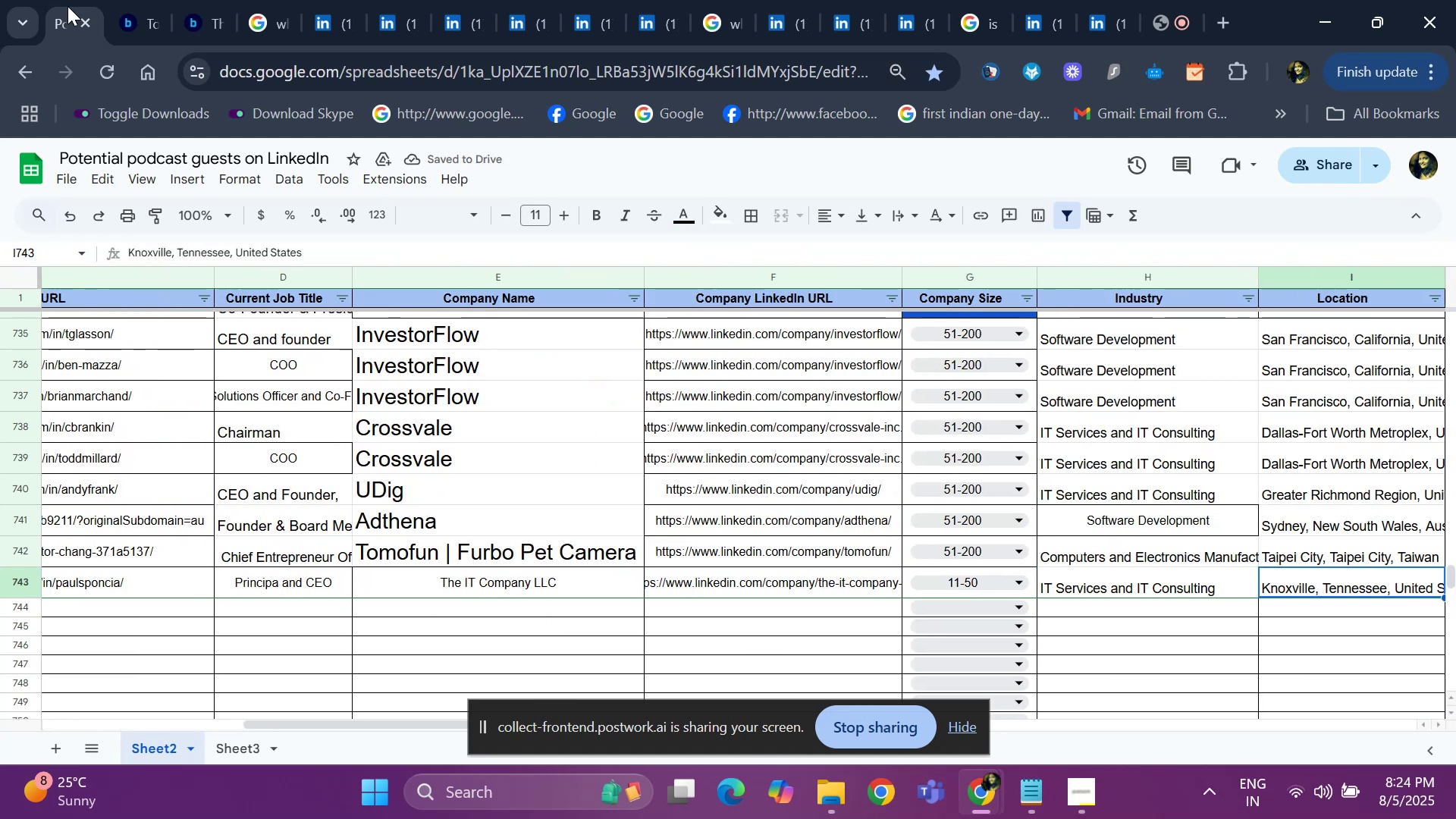 
key(ArrowLeft)
 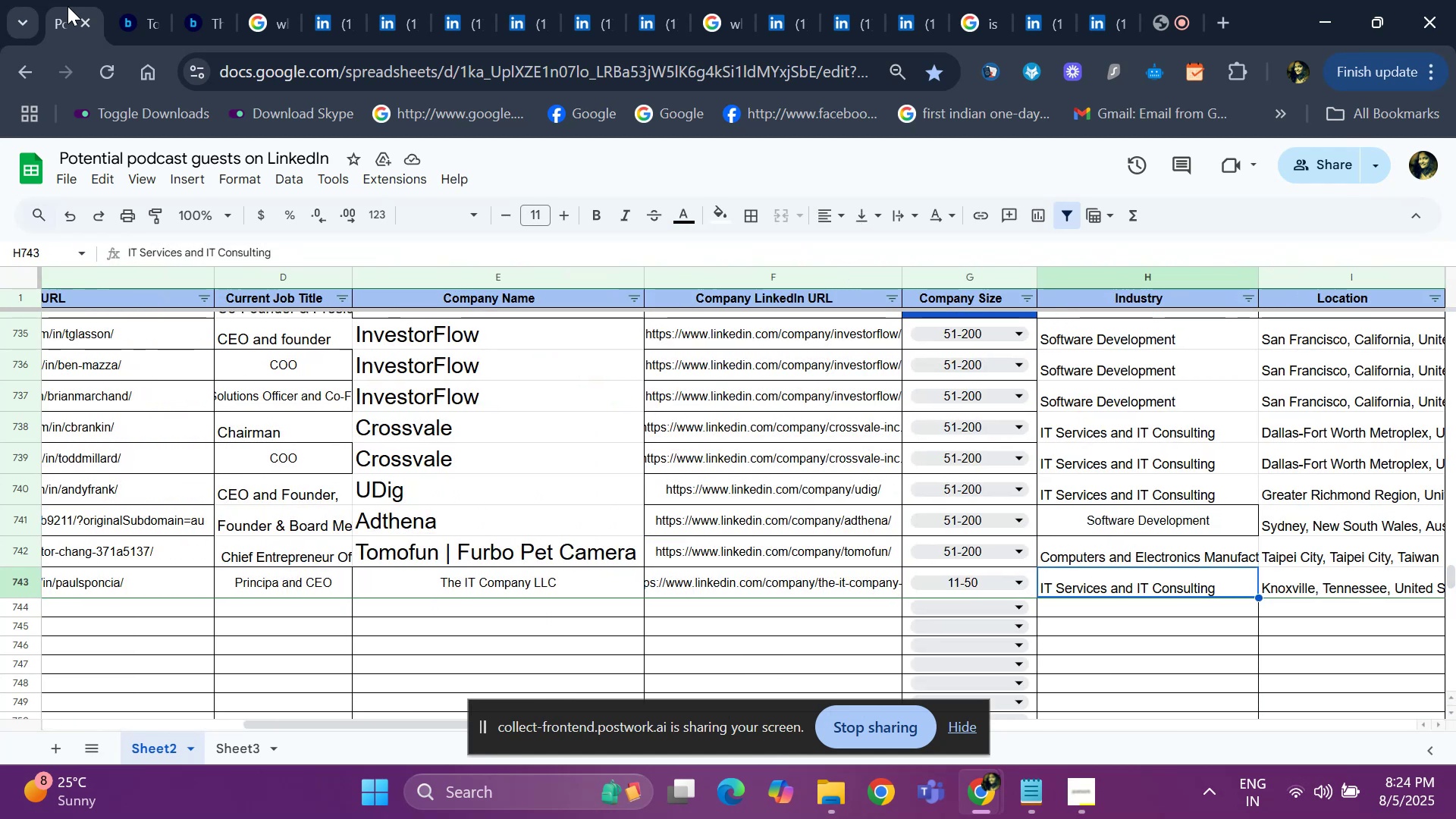 
key(ArrowLeft)
 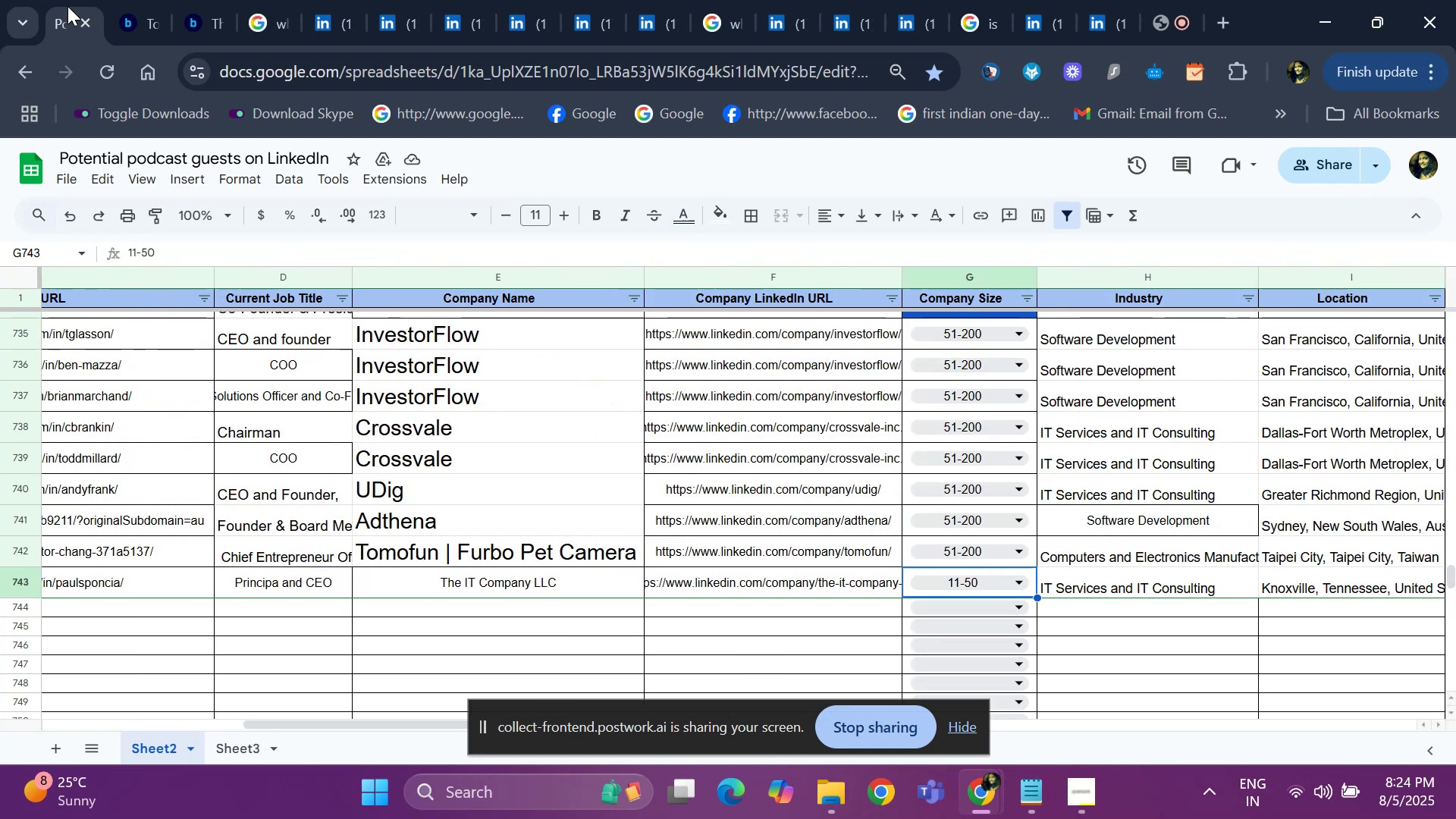 
key(ArrowLeft)
 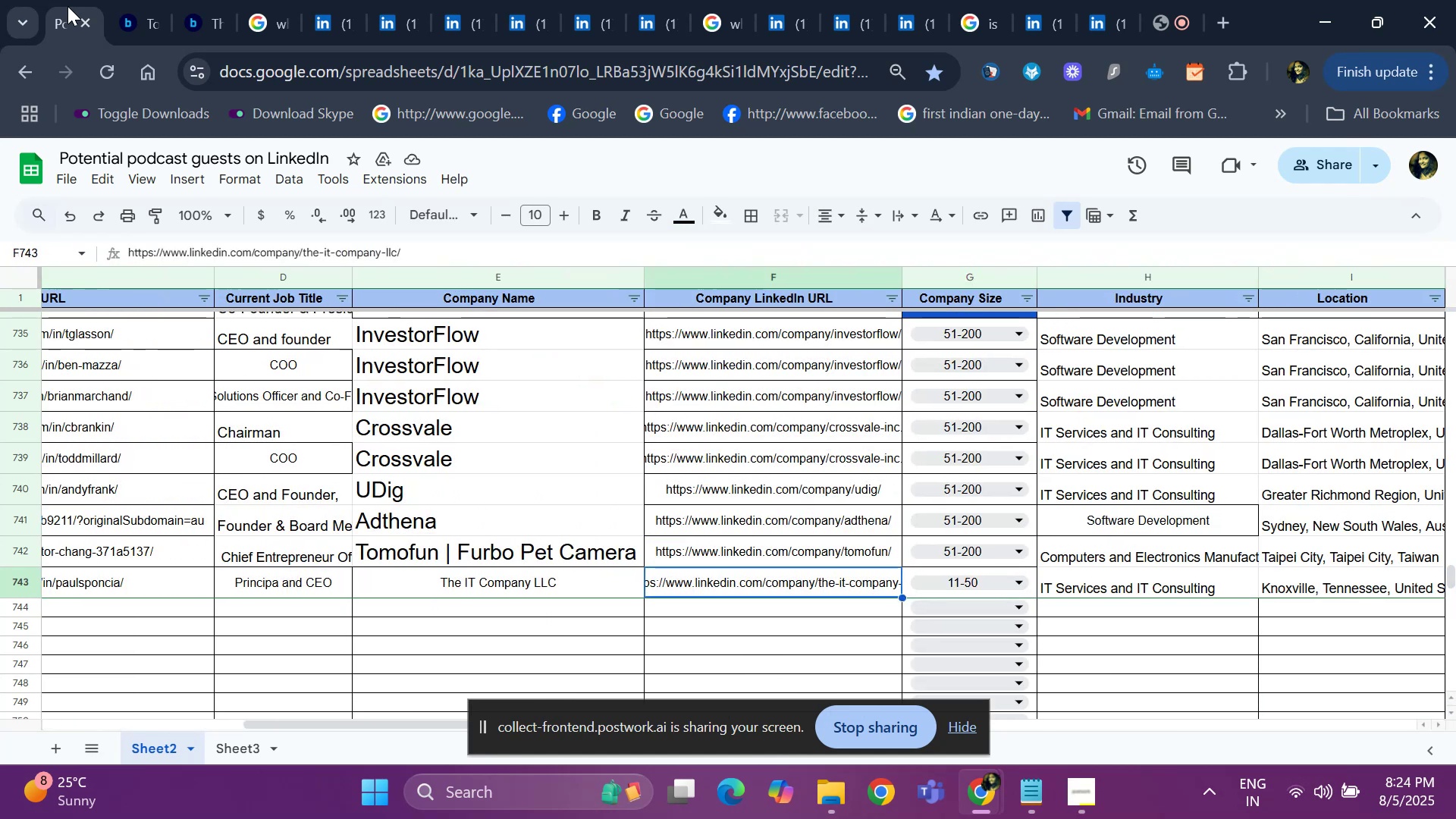 
key(ArrowLeft)
 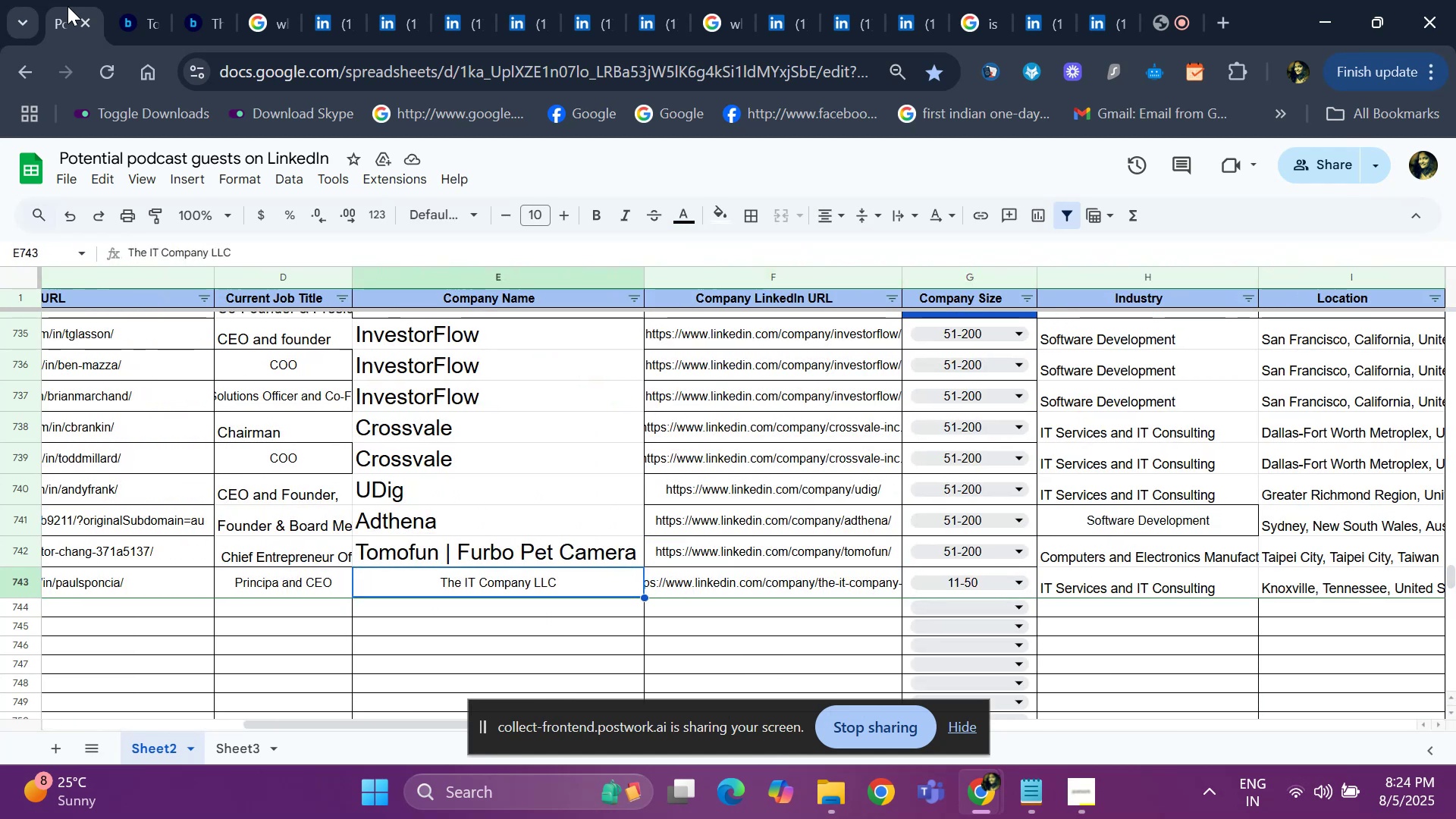 
key(Control+C)
 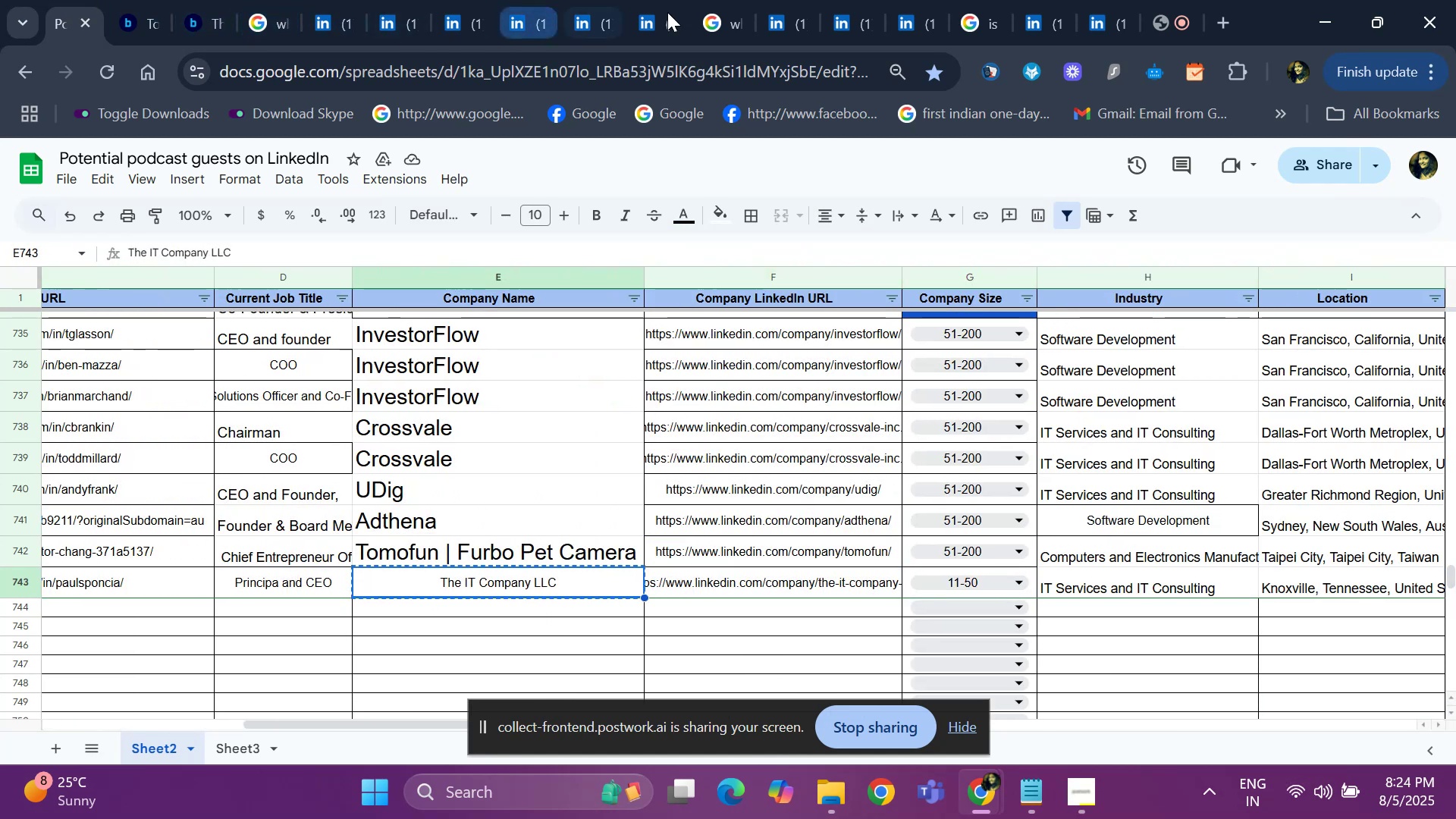 
left_click([714, 16])
 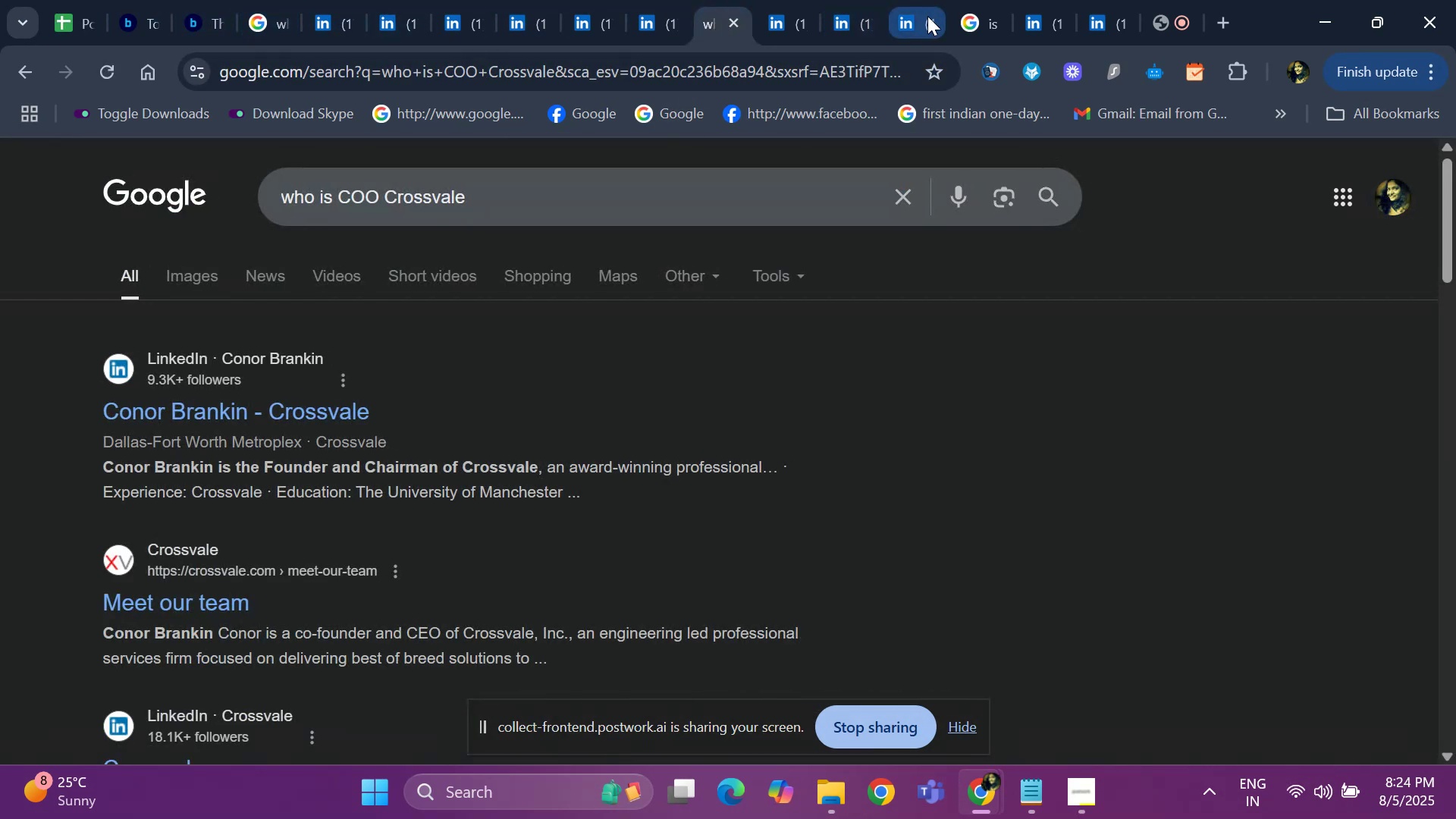 
left_click([959, 11])
 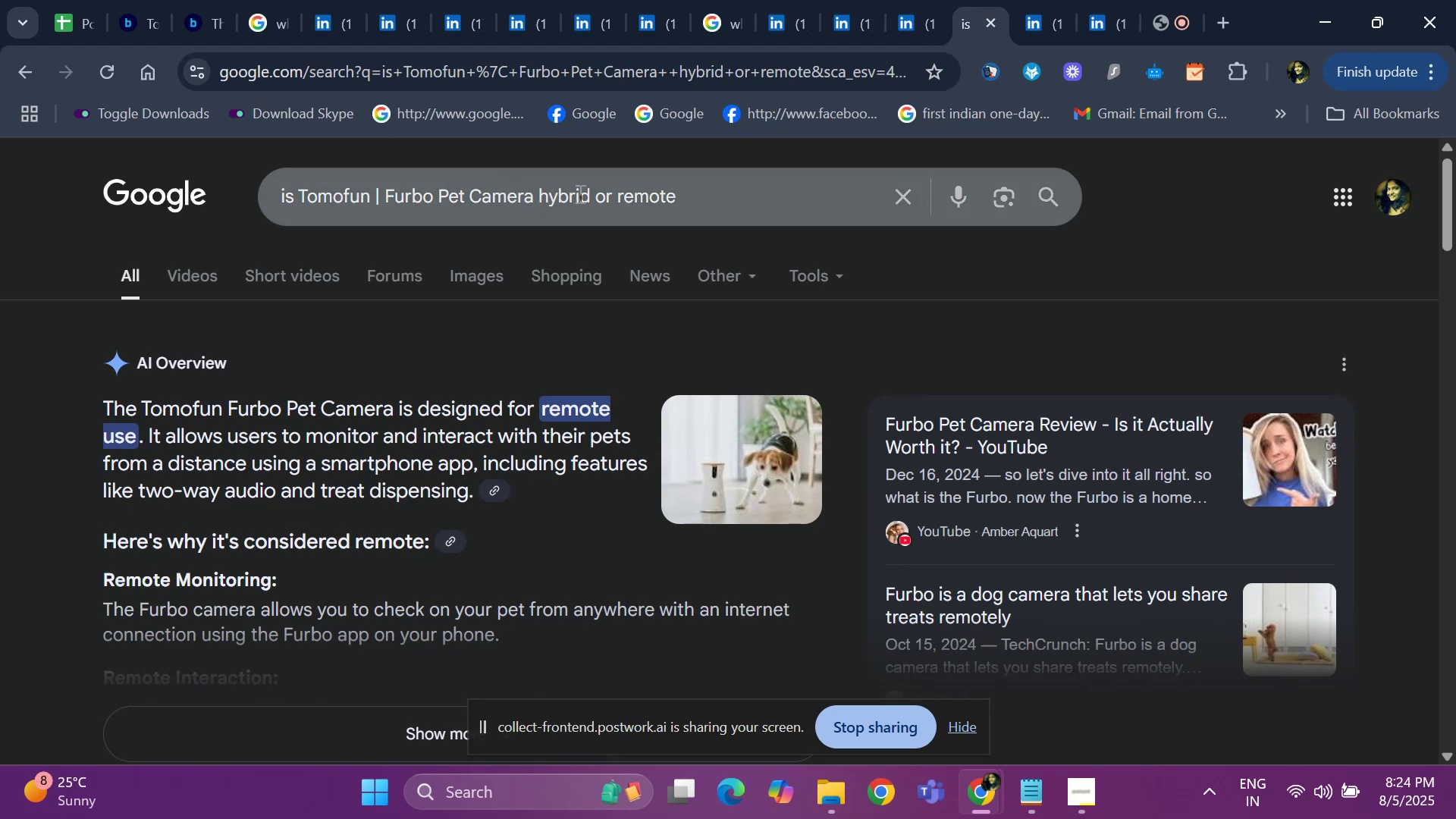 
left_click([591, 192])
 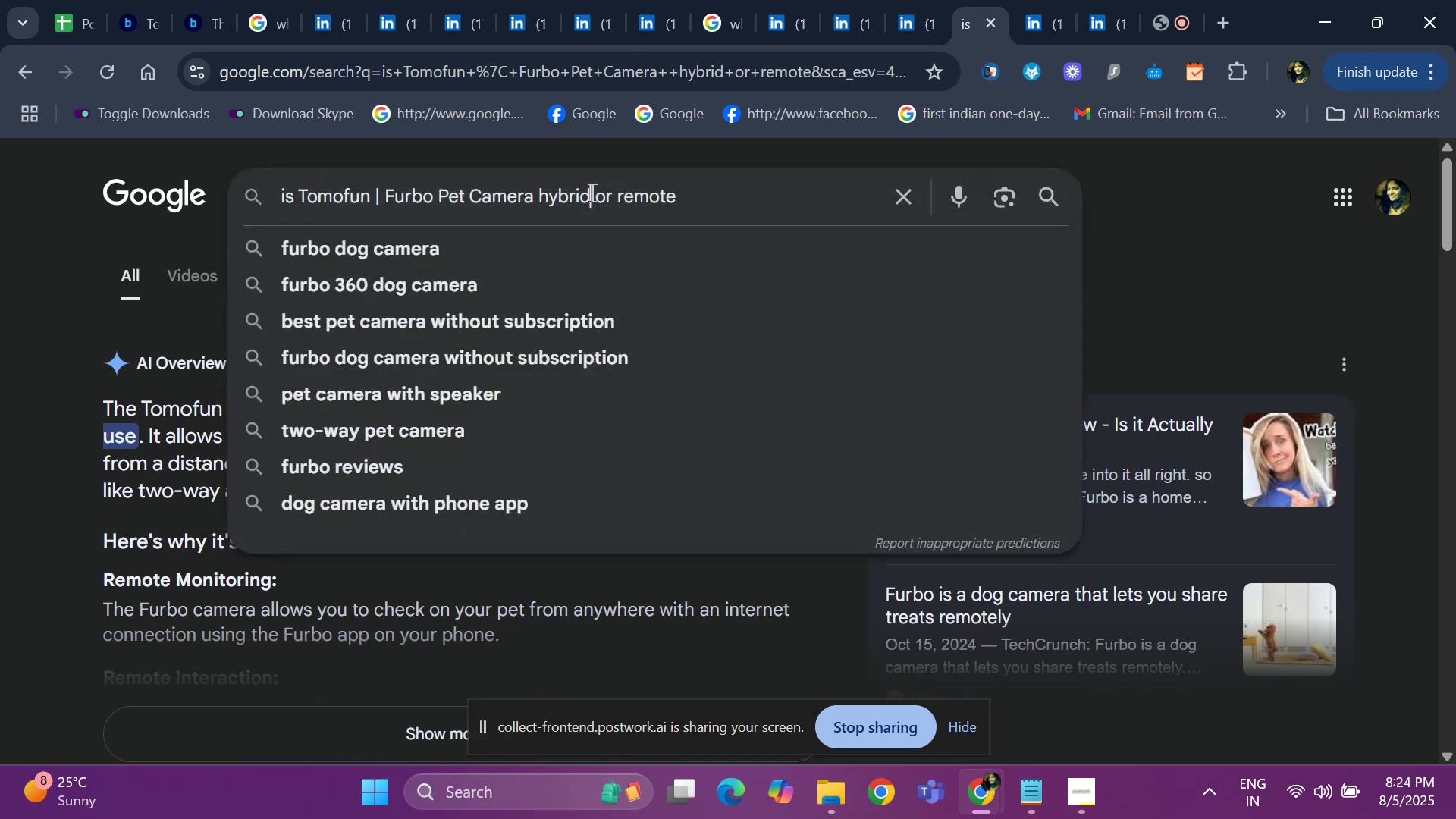 
key(ArrowLeft)
 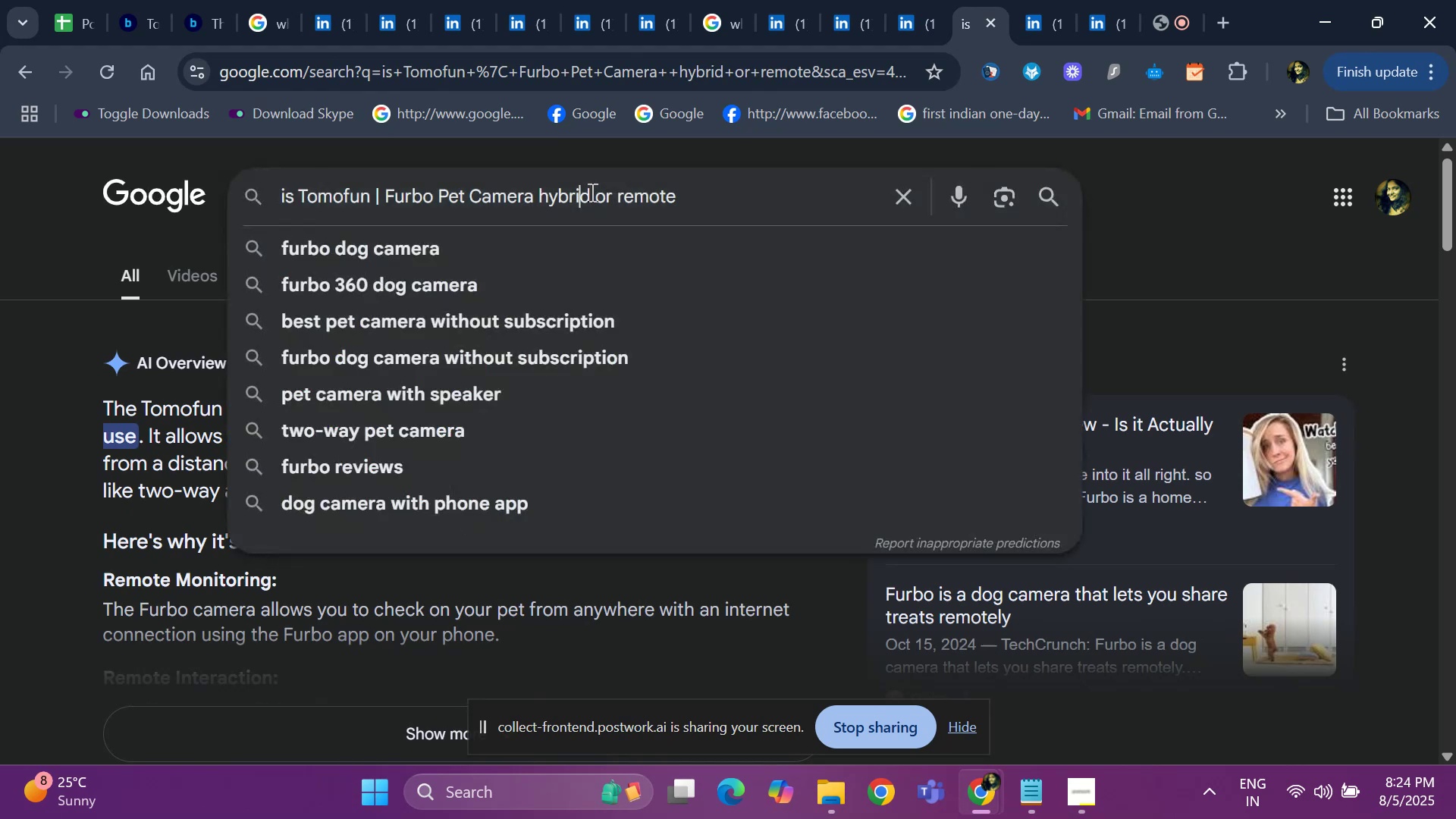 
key(ArrowLeft)
 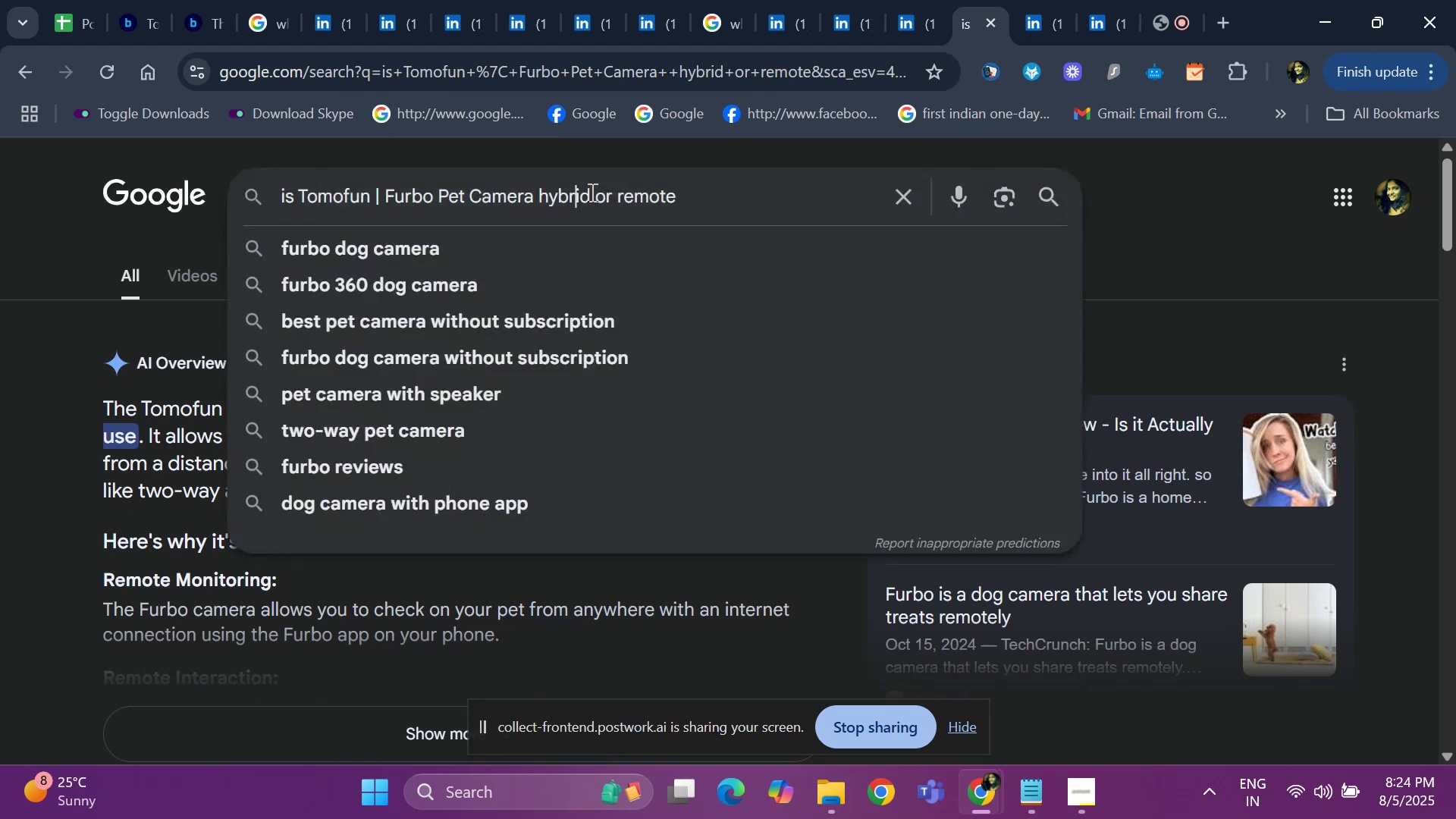 
key(ArrowLeft)
 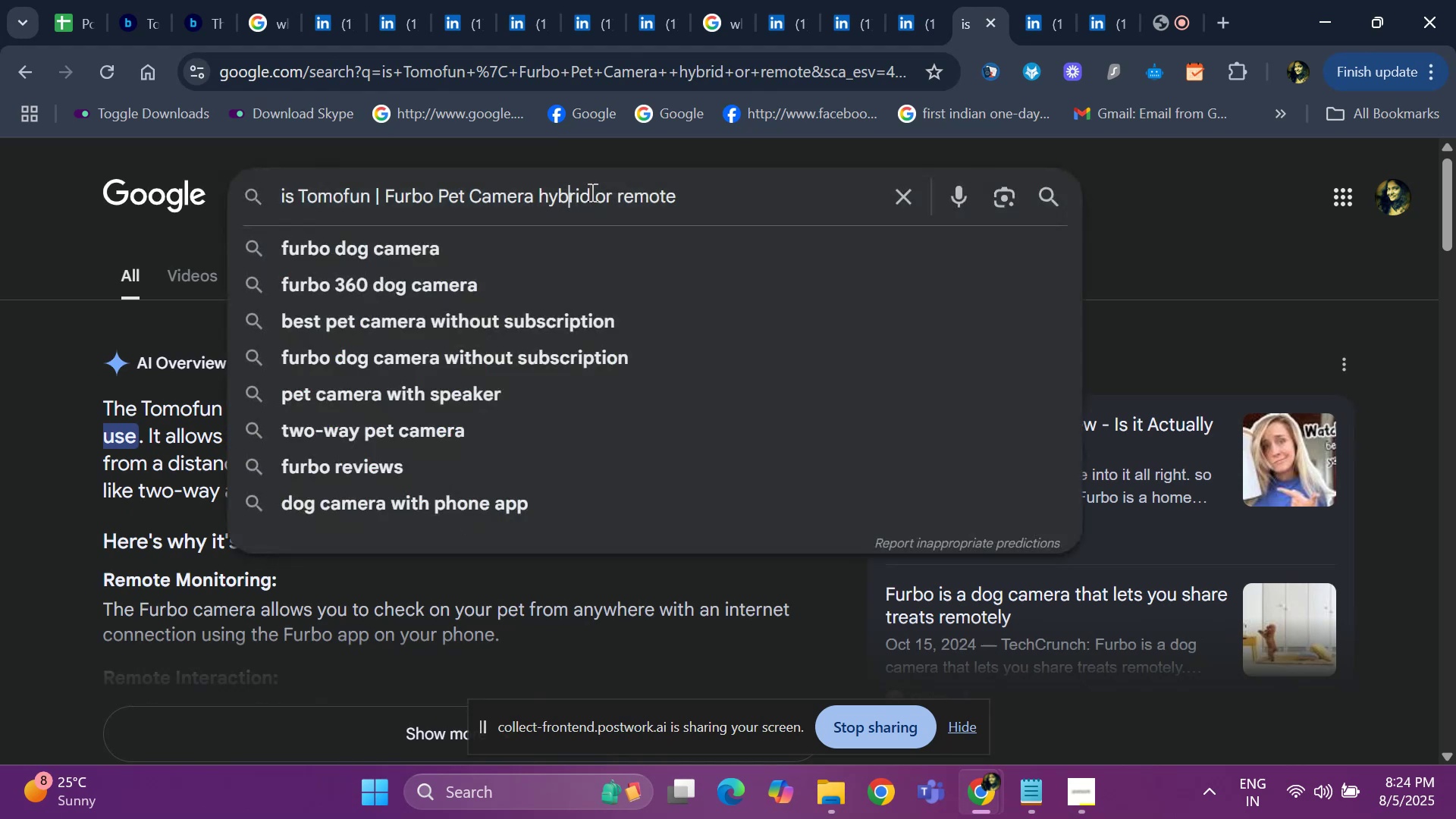 
key(ArrowLeft)
 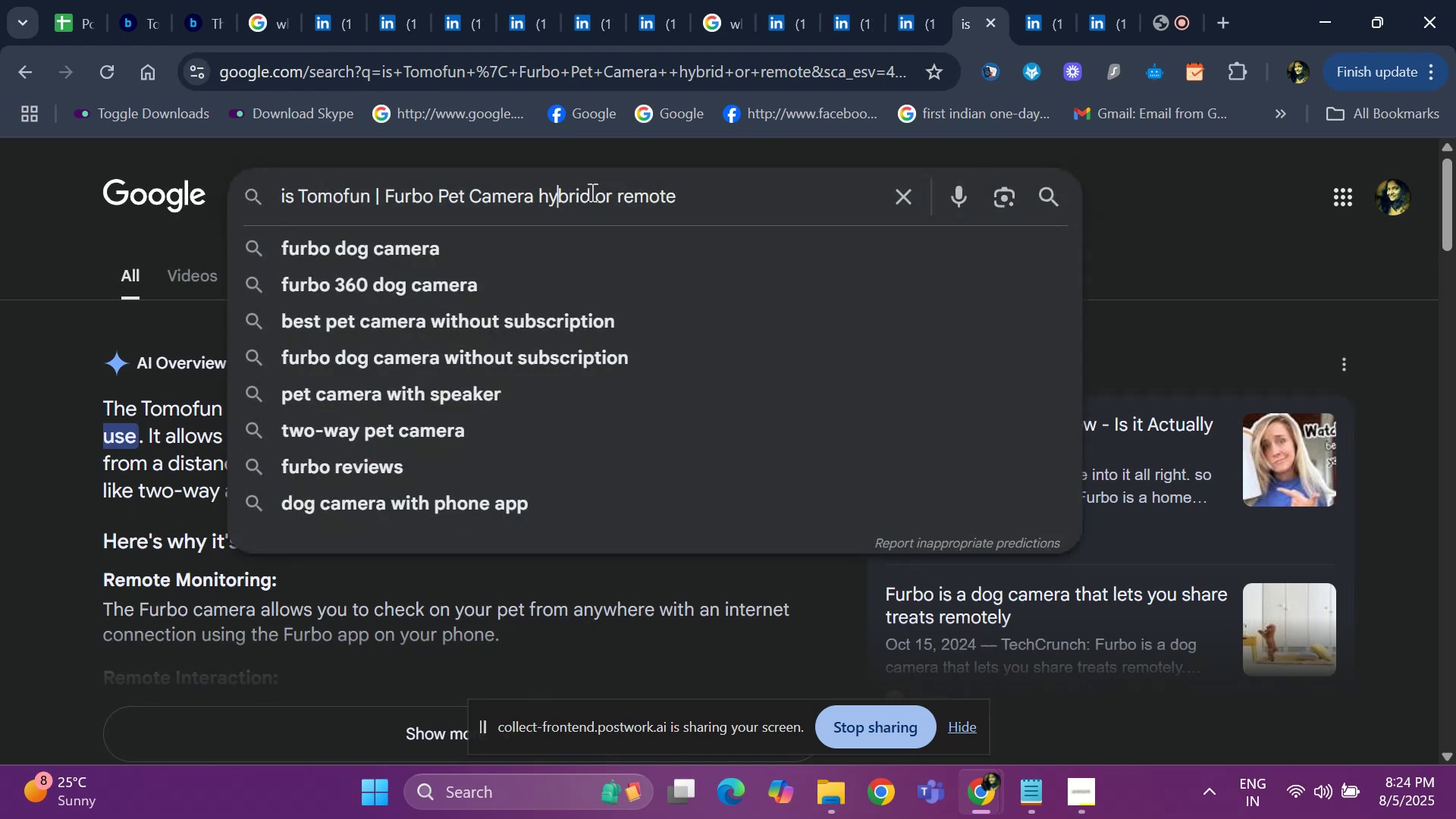 
key(ArrowLeft)
 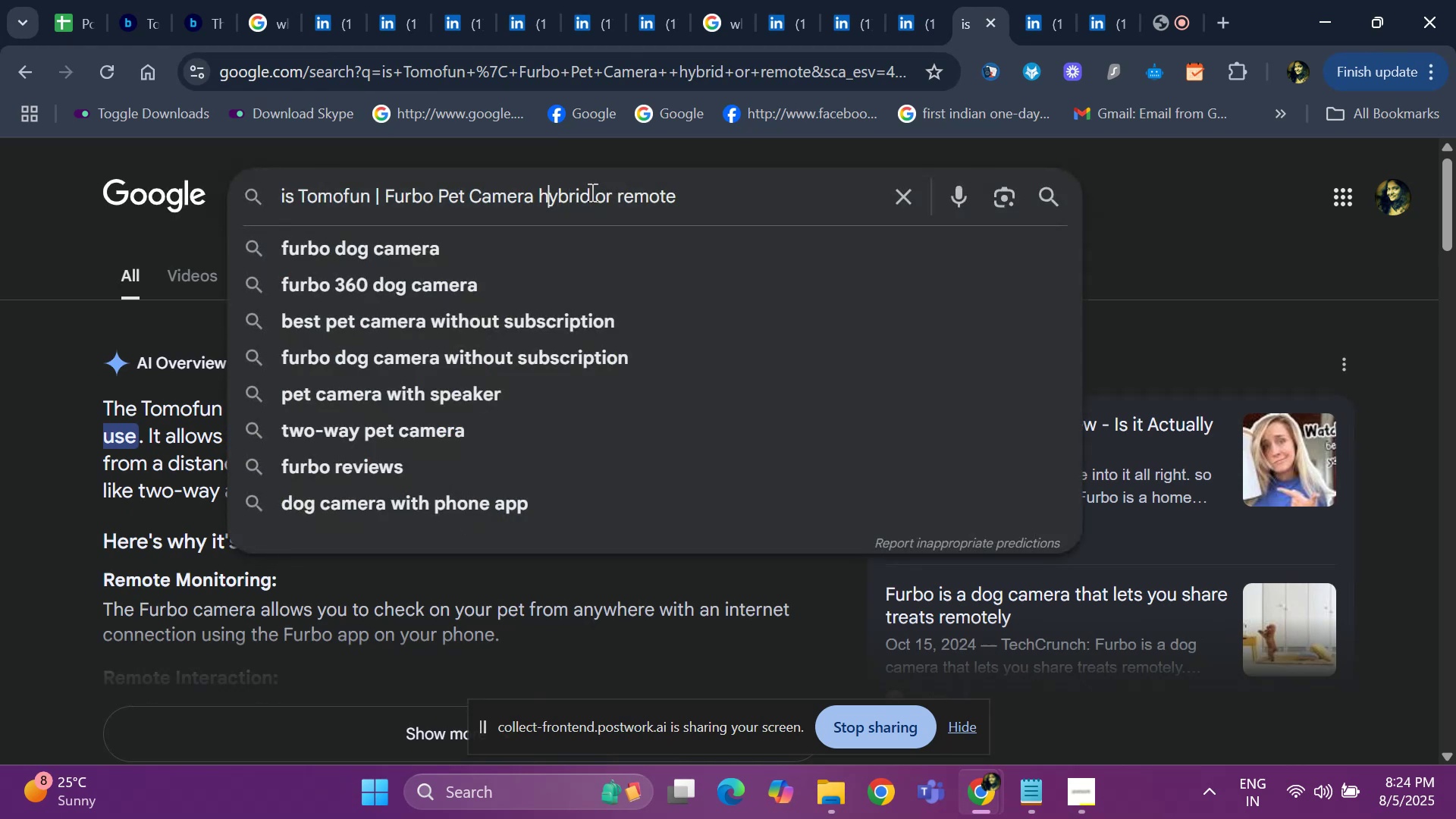 
key(ArrowLeft)
 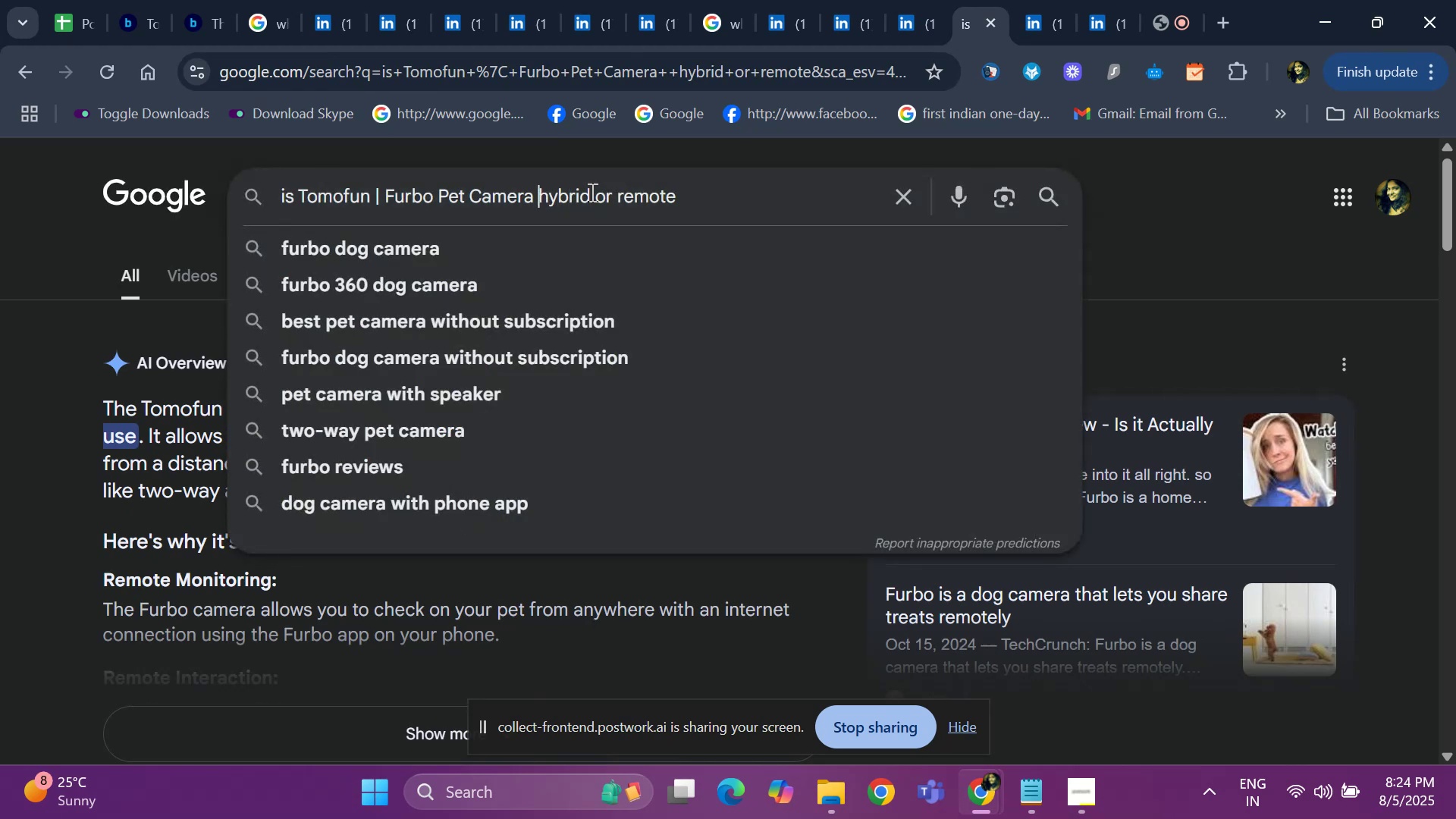 
key(ArrowLeft)
 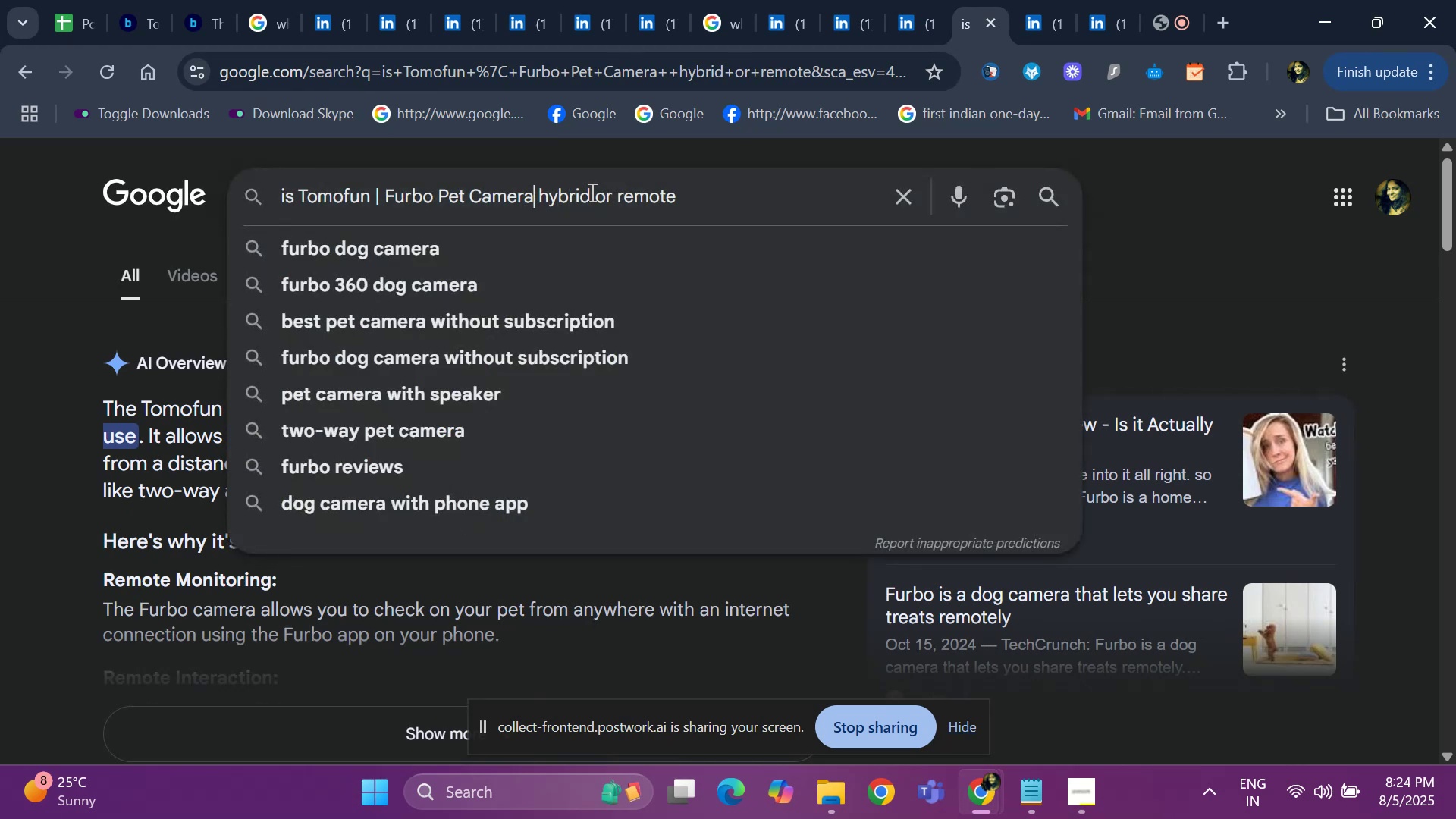 
hold_key(key=Backspace, duration=1.18)
 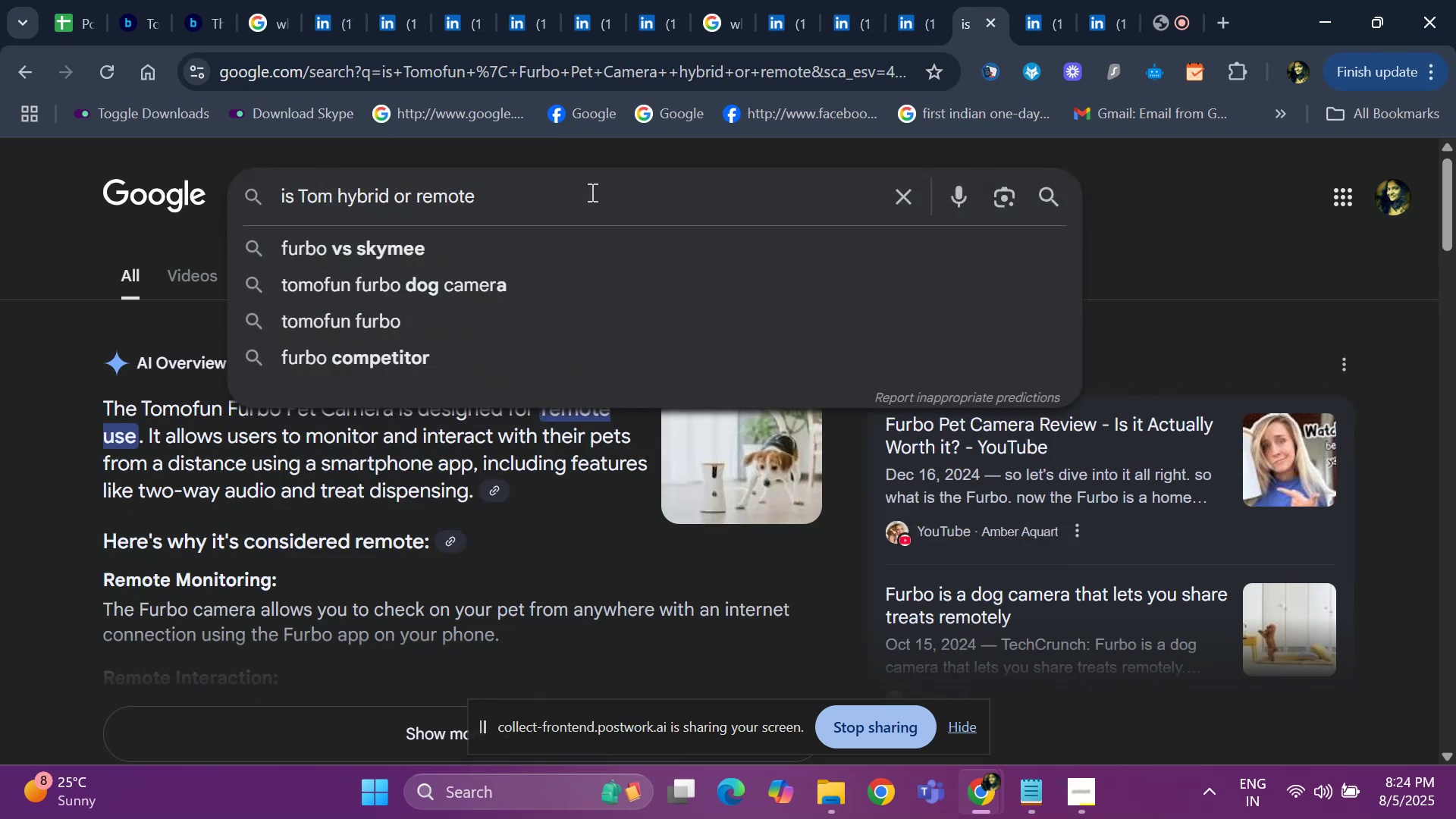 
key(Backspace)
 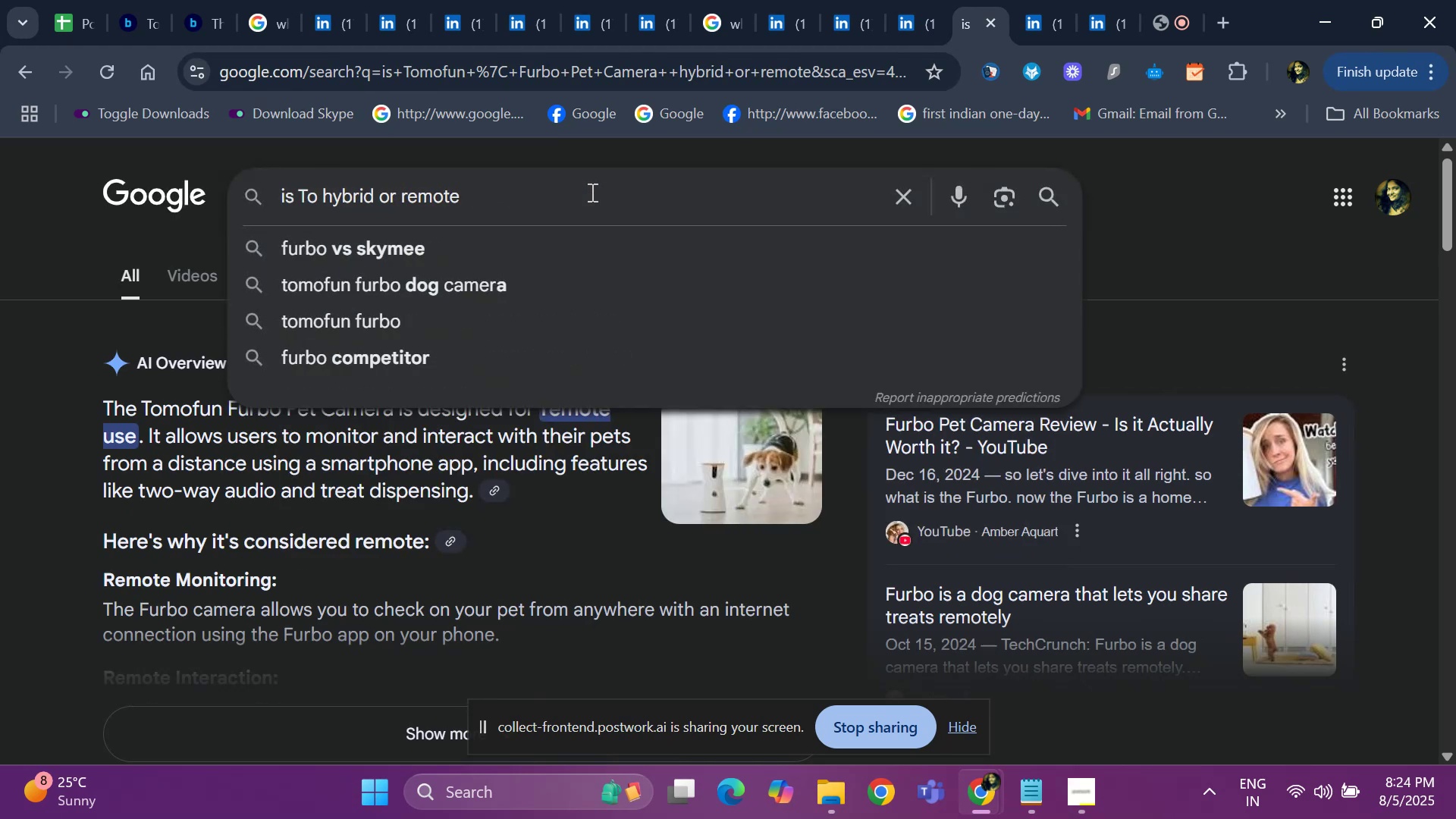 
key(Backspace)
 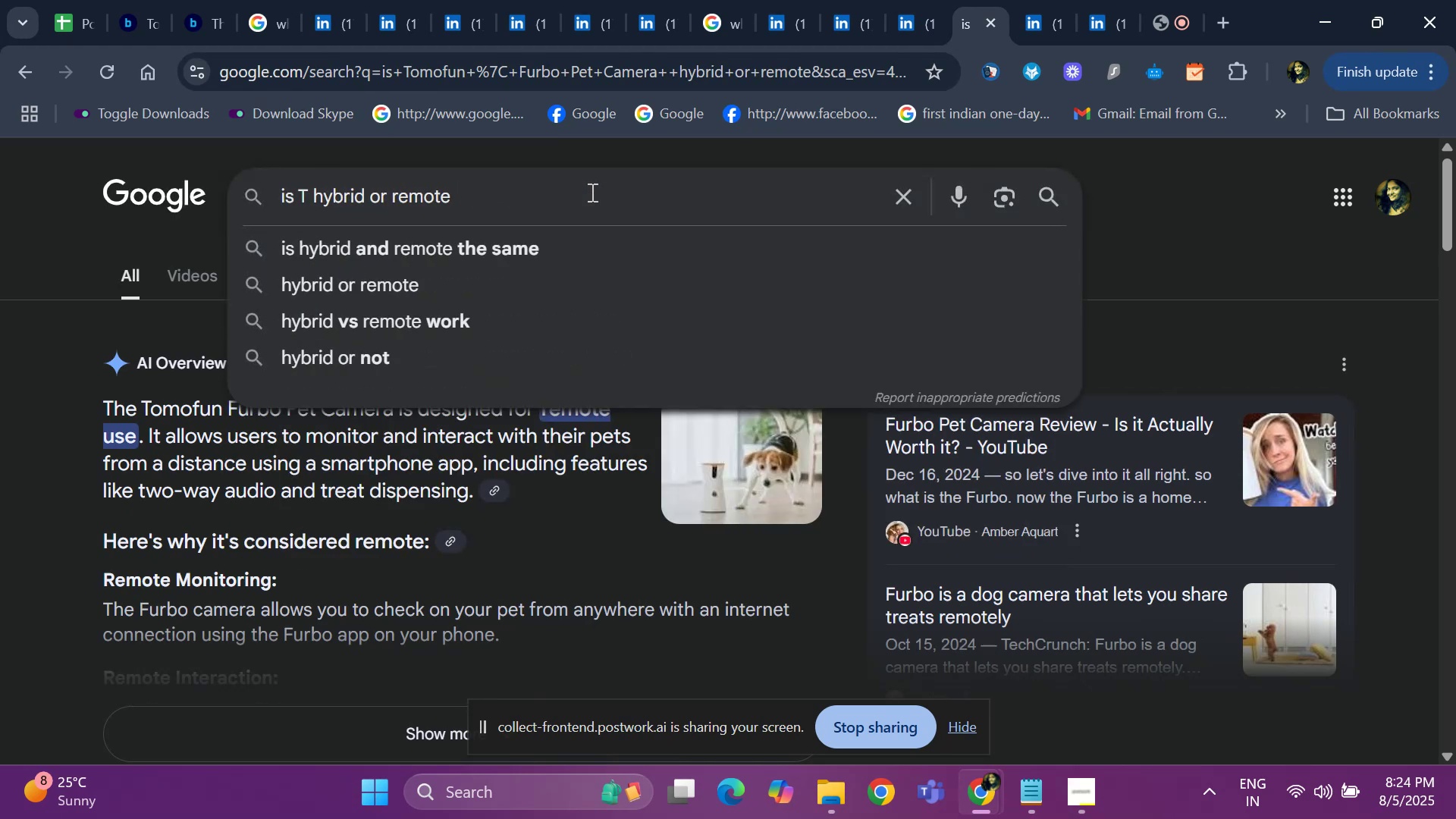 
key(Backspace)
 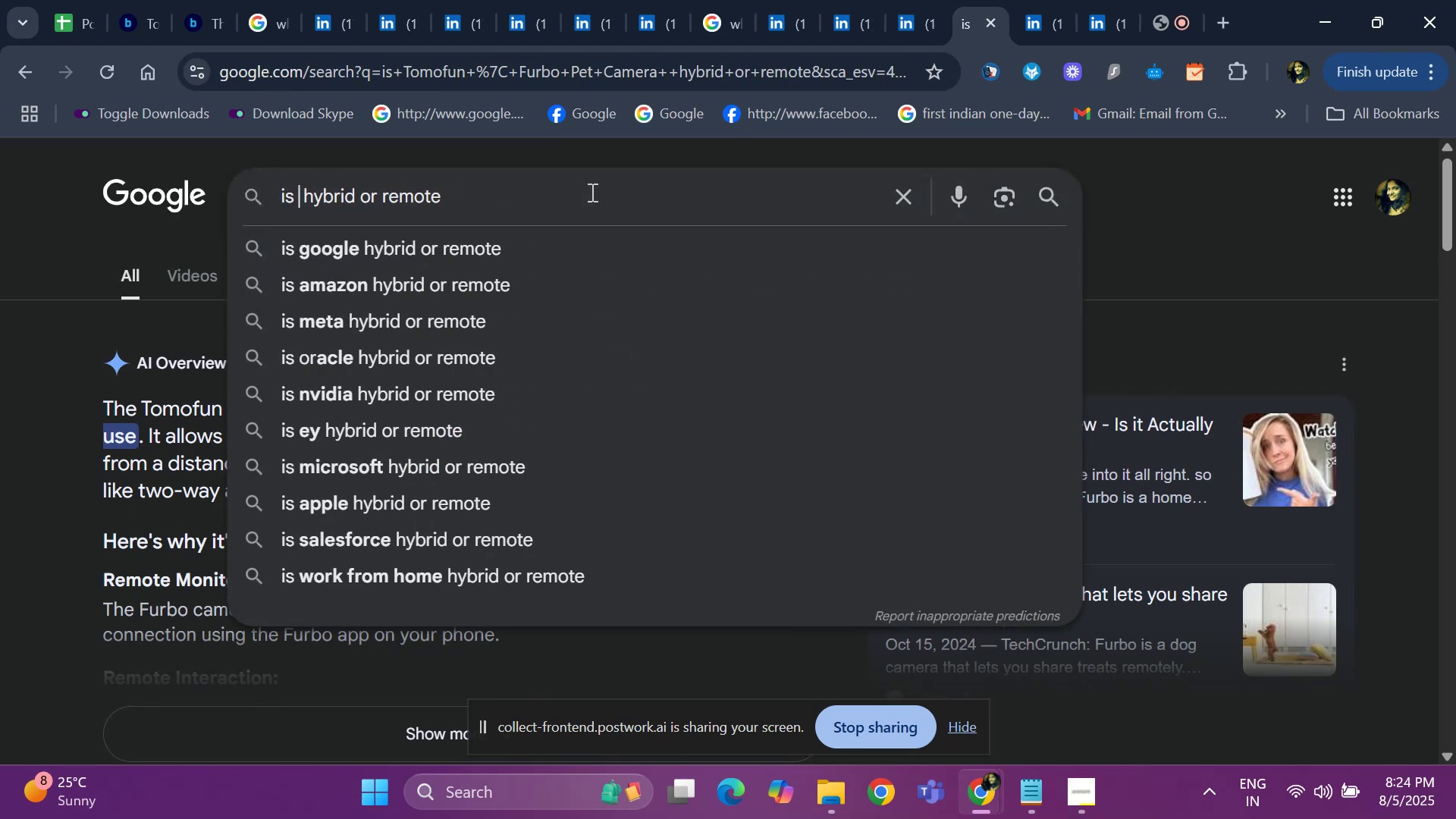 
key(Control+V)
 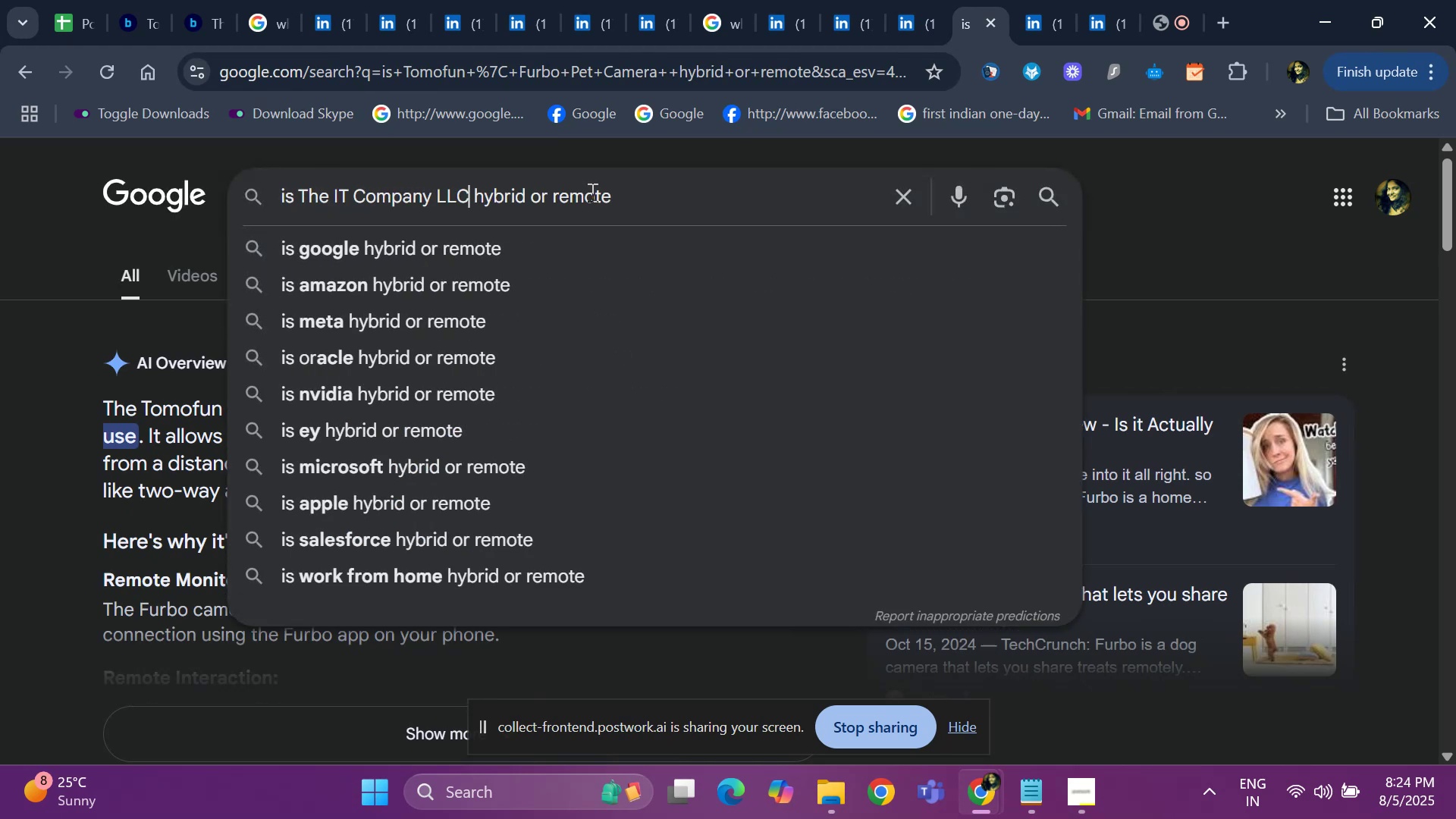 
key(Space)
 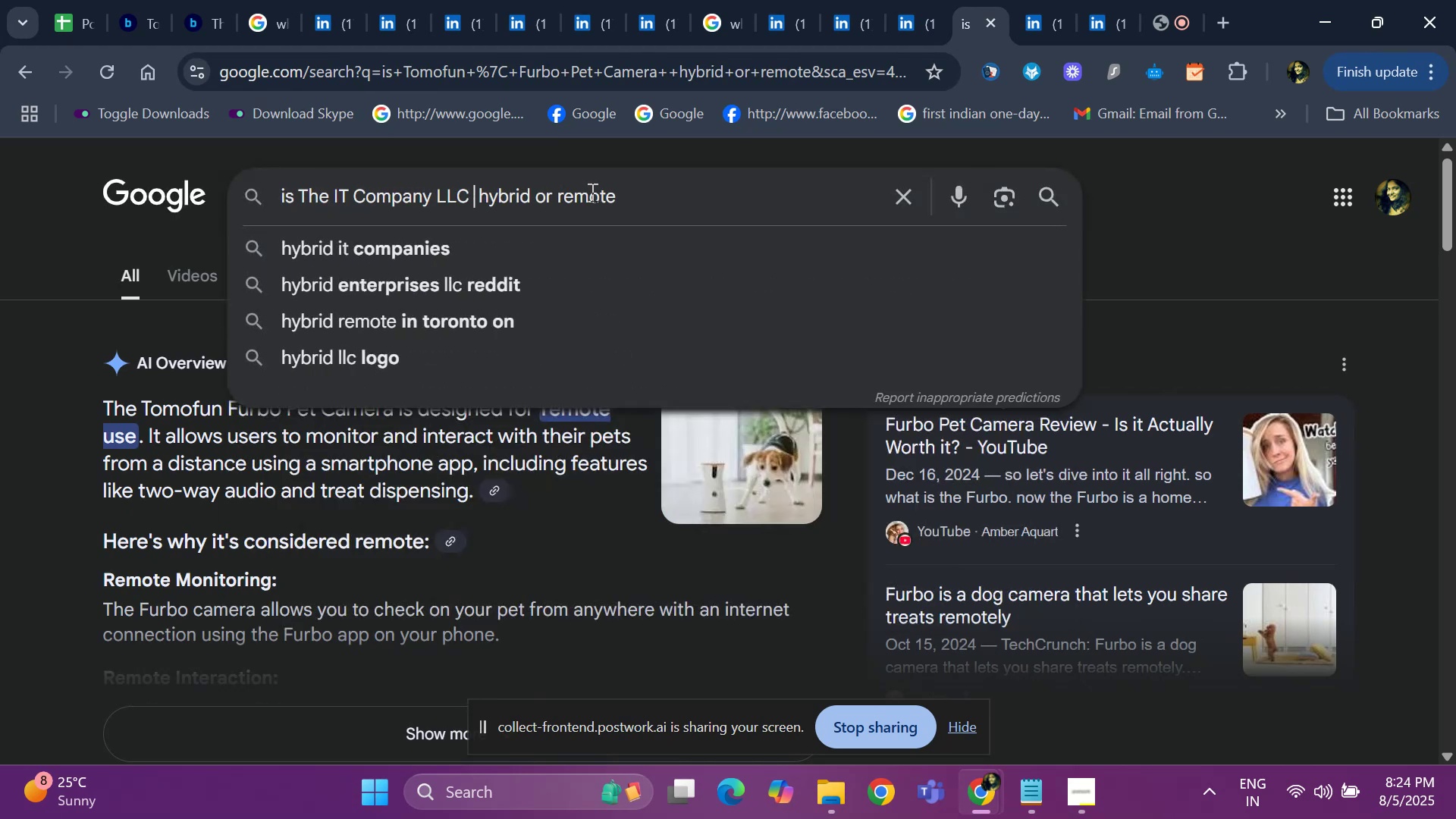 
key(Enter)
 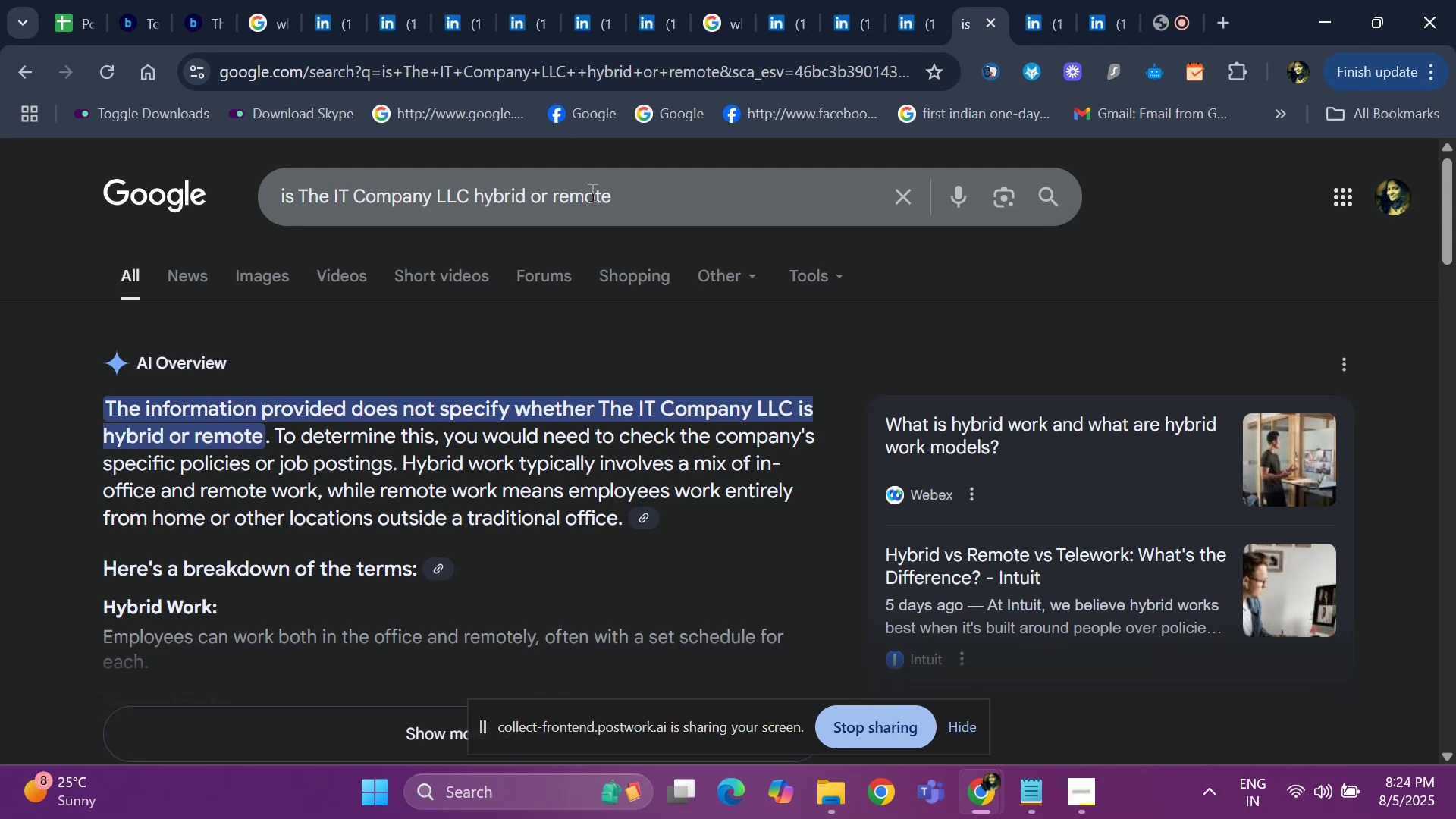 
wait(14.14)
 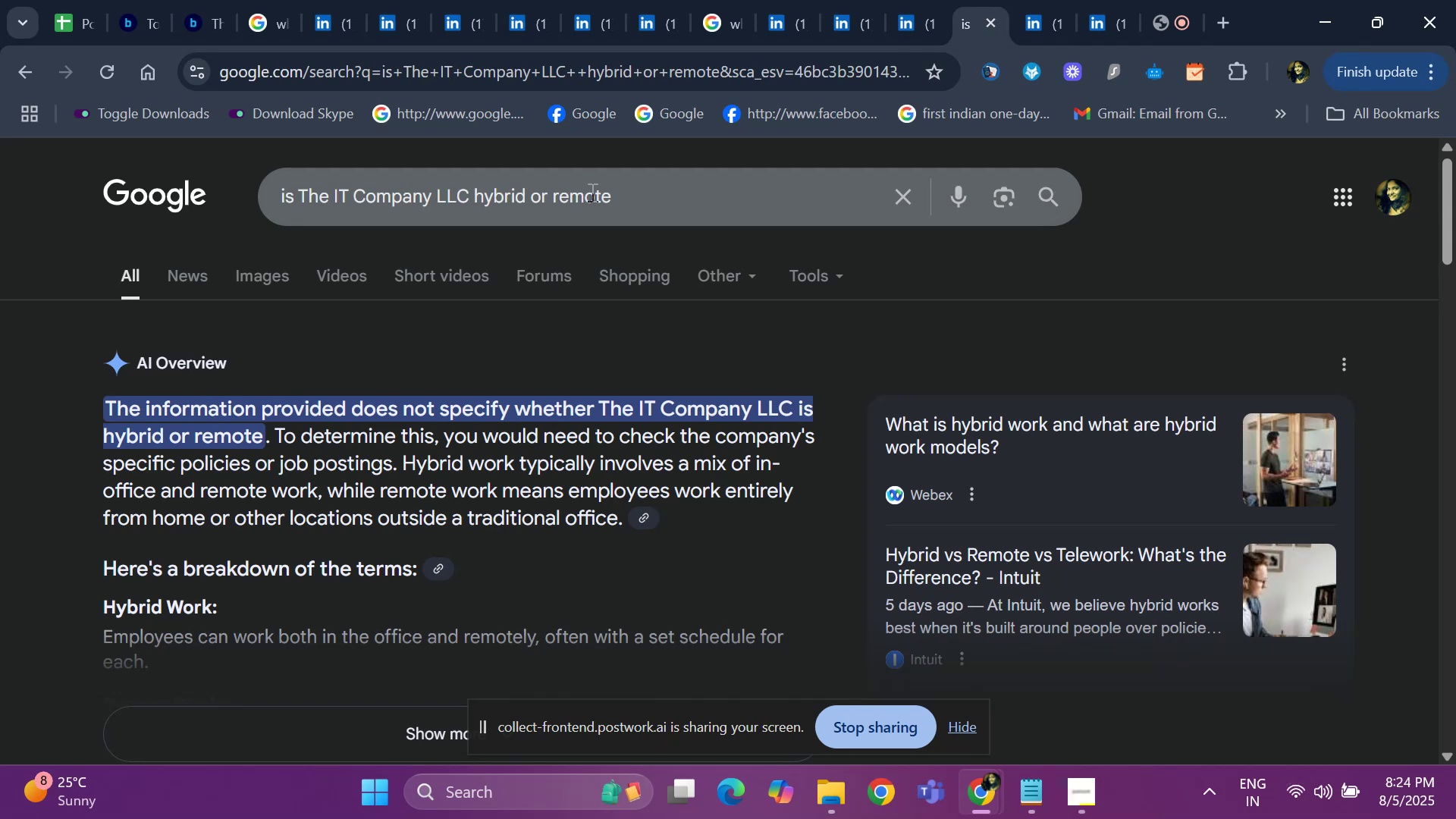 
mouse_move([53, 6])
 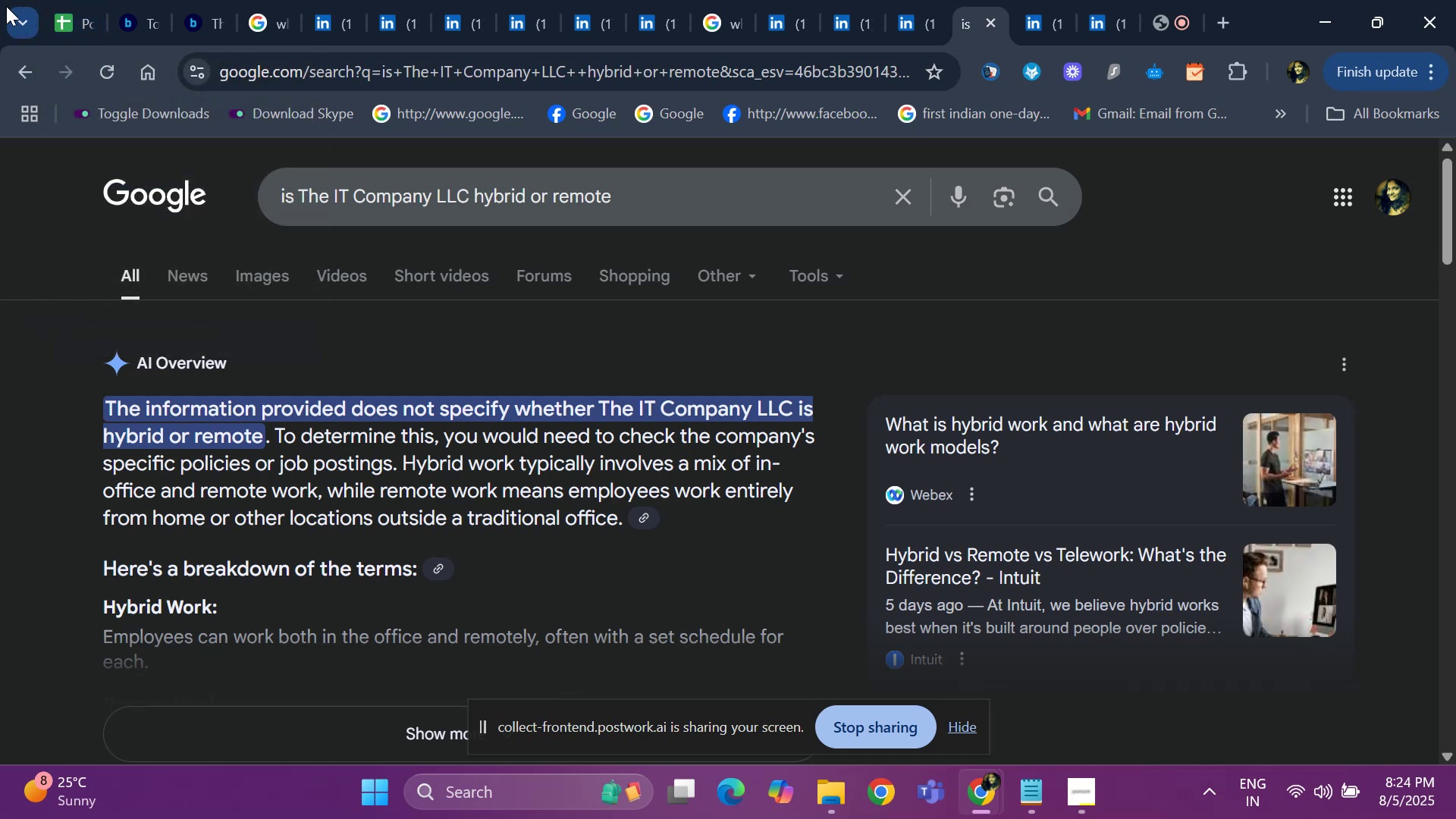 
left_click([48, 14])
 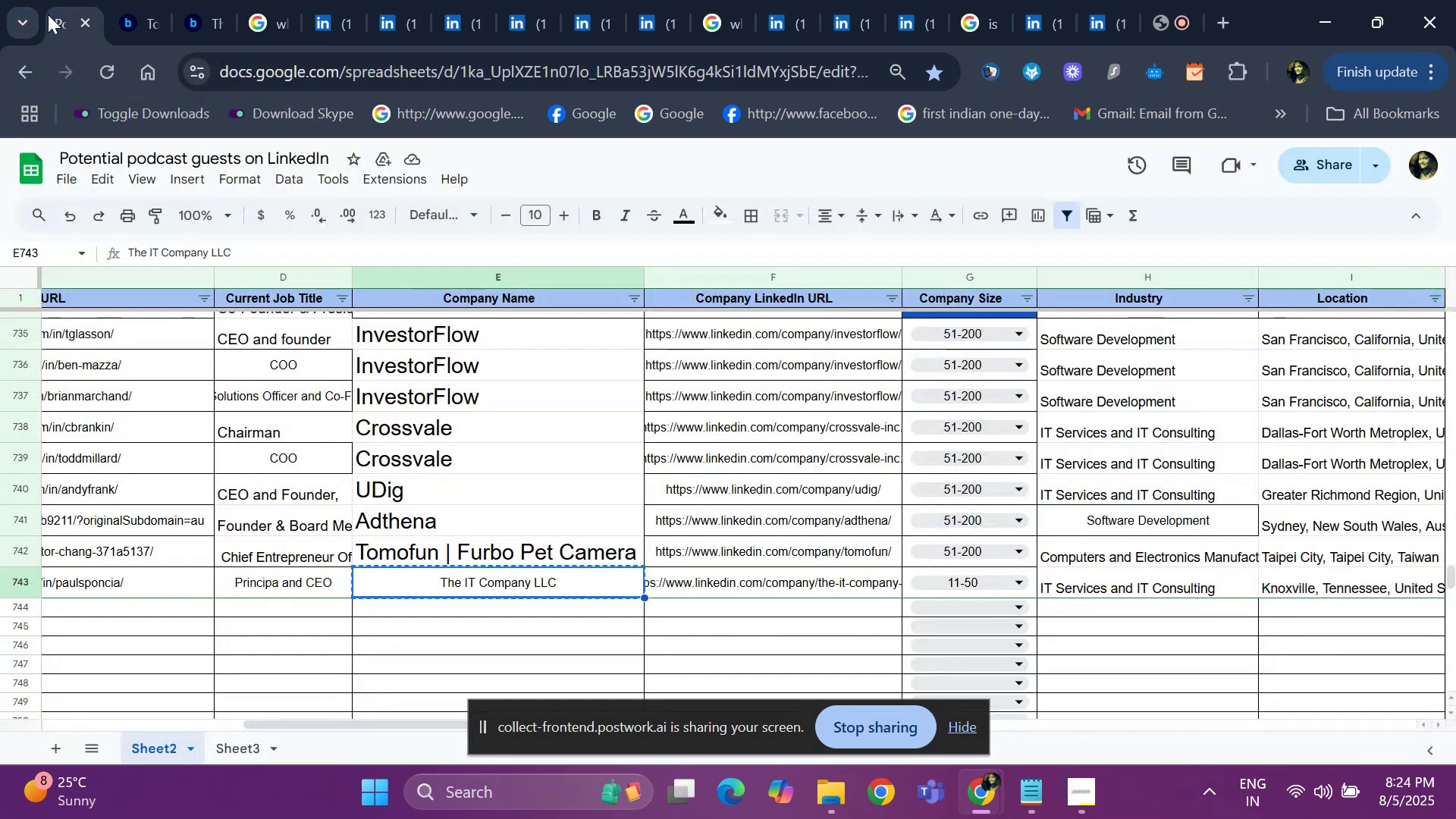 
key(ArrowRight)
 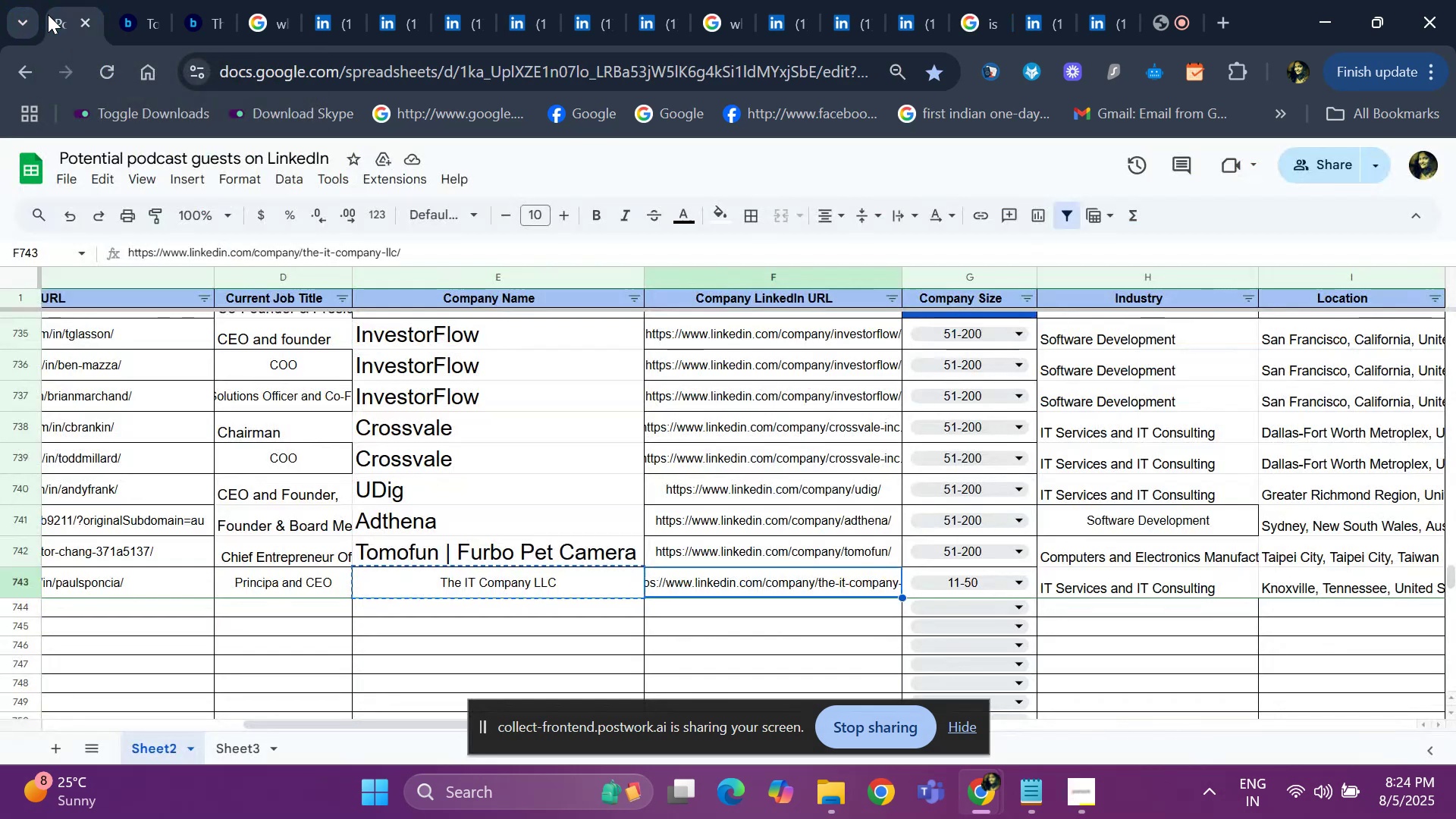 
key(ArrowRight)
 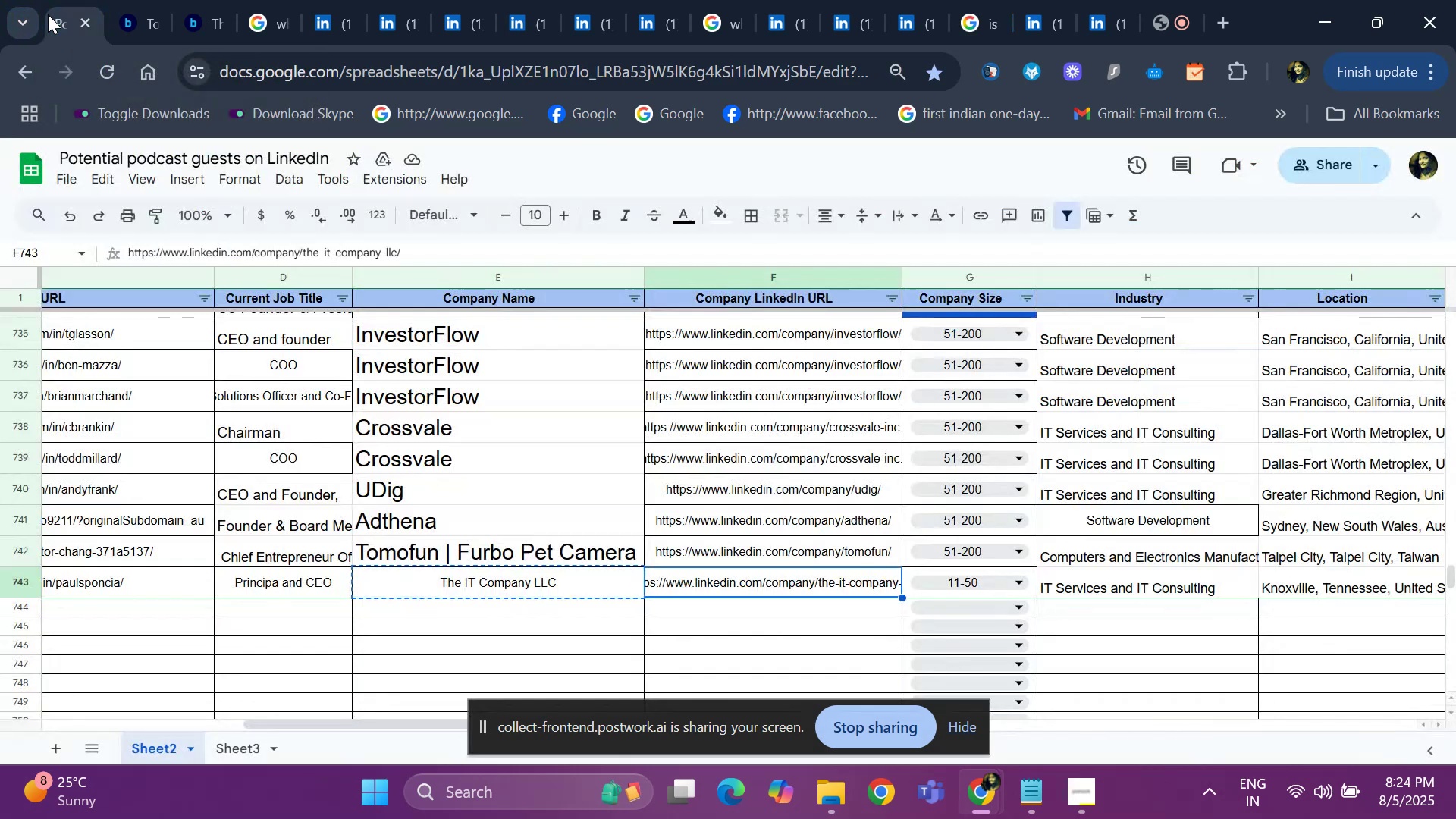 
key(ArrowRight)
 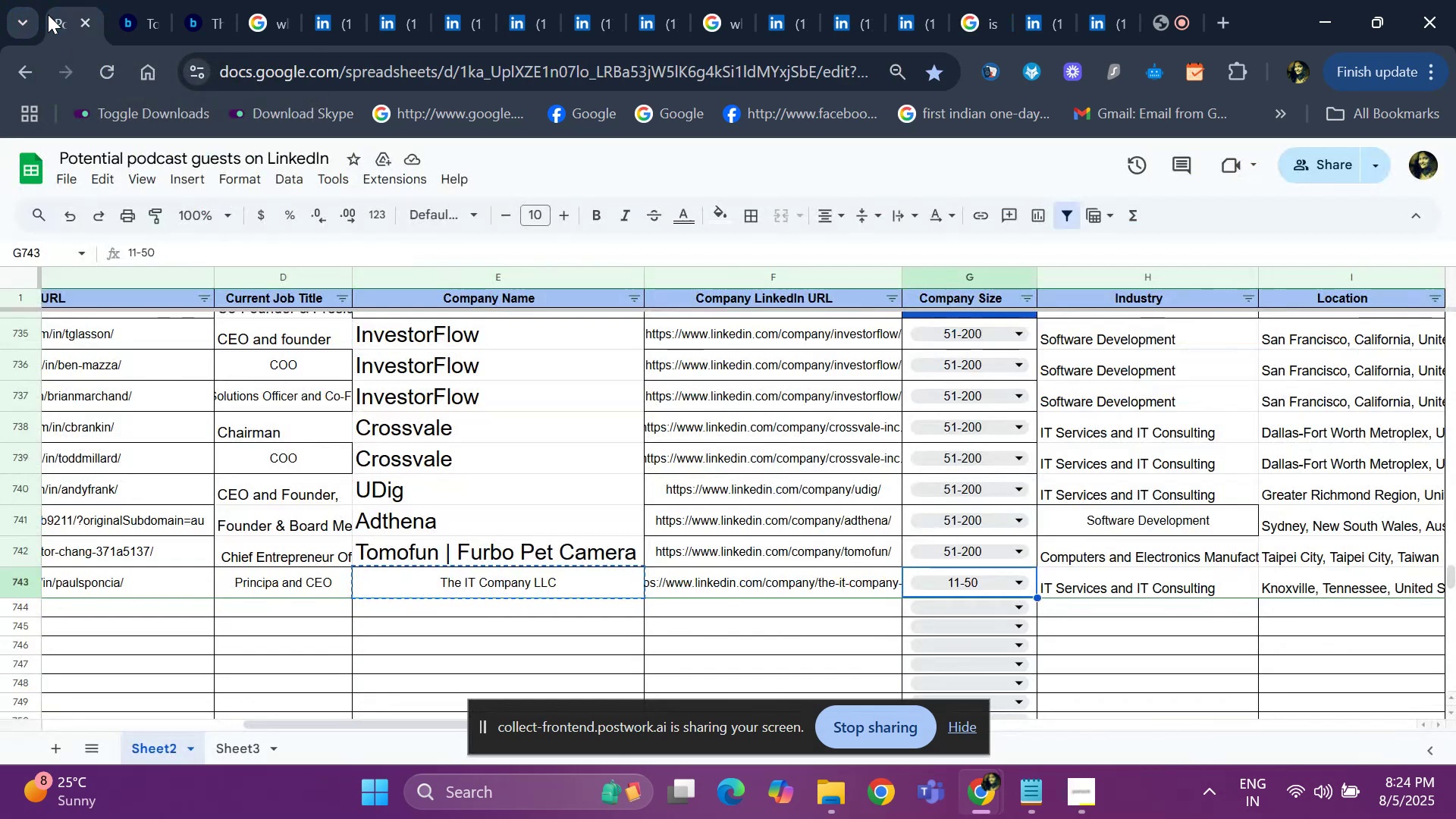 
key(ArrowRight)
 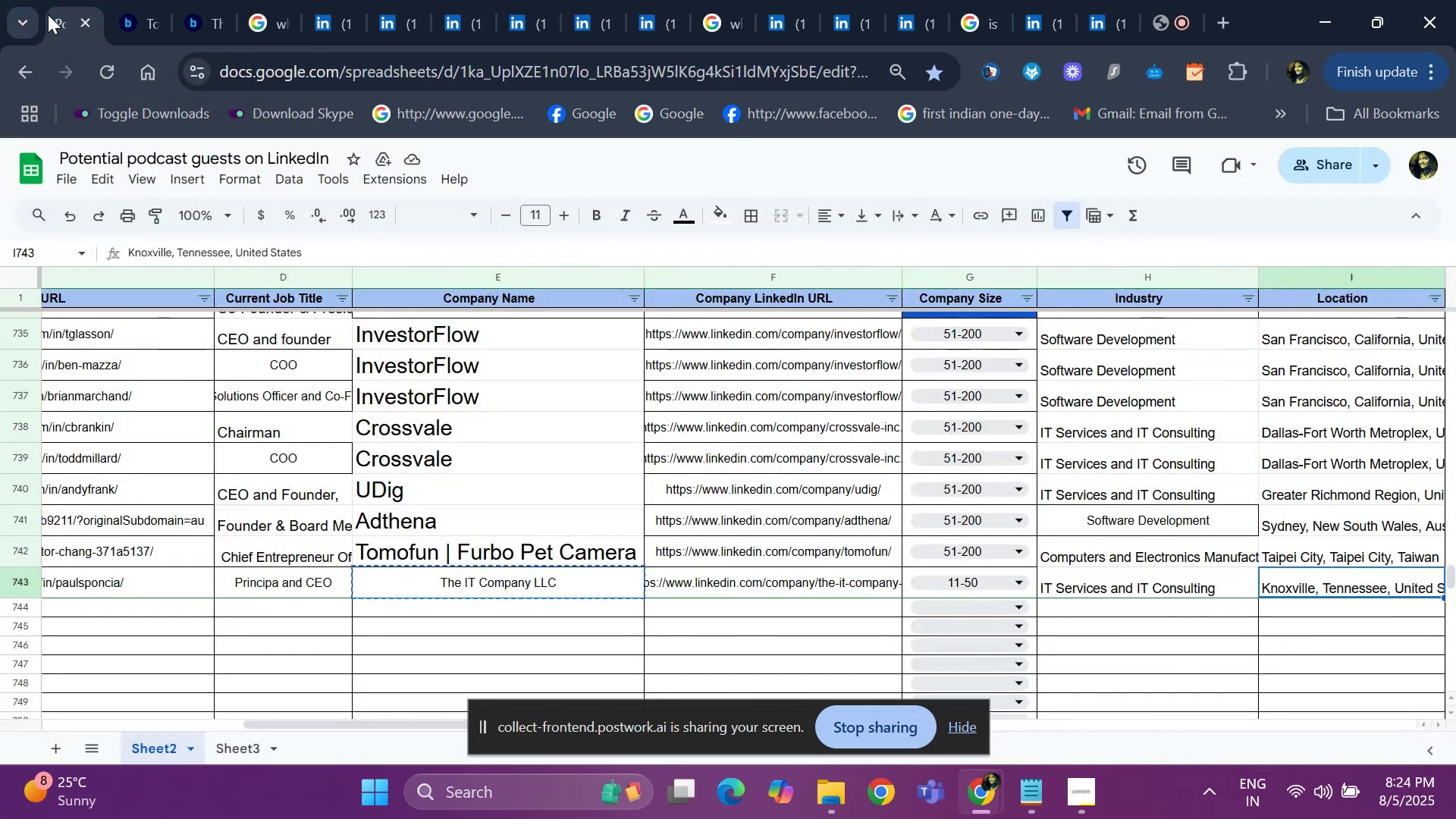 
key(ArrowRight)
 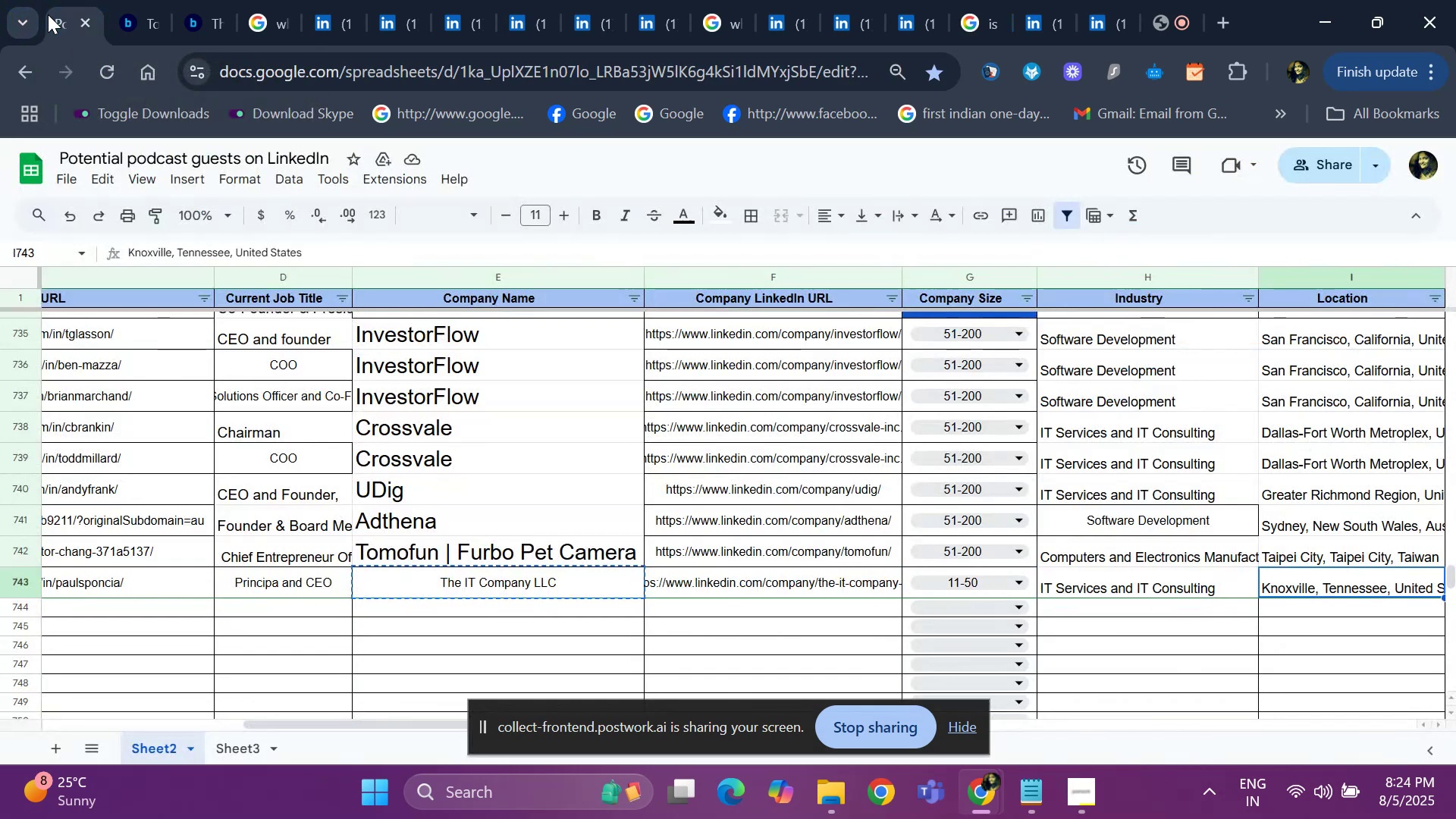 
key(ArrowRight)
 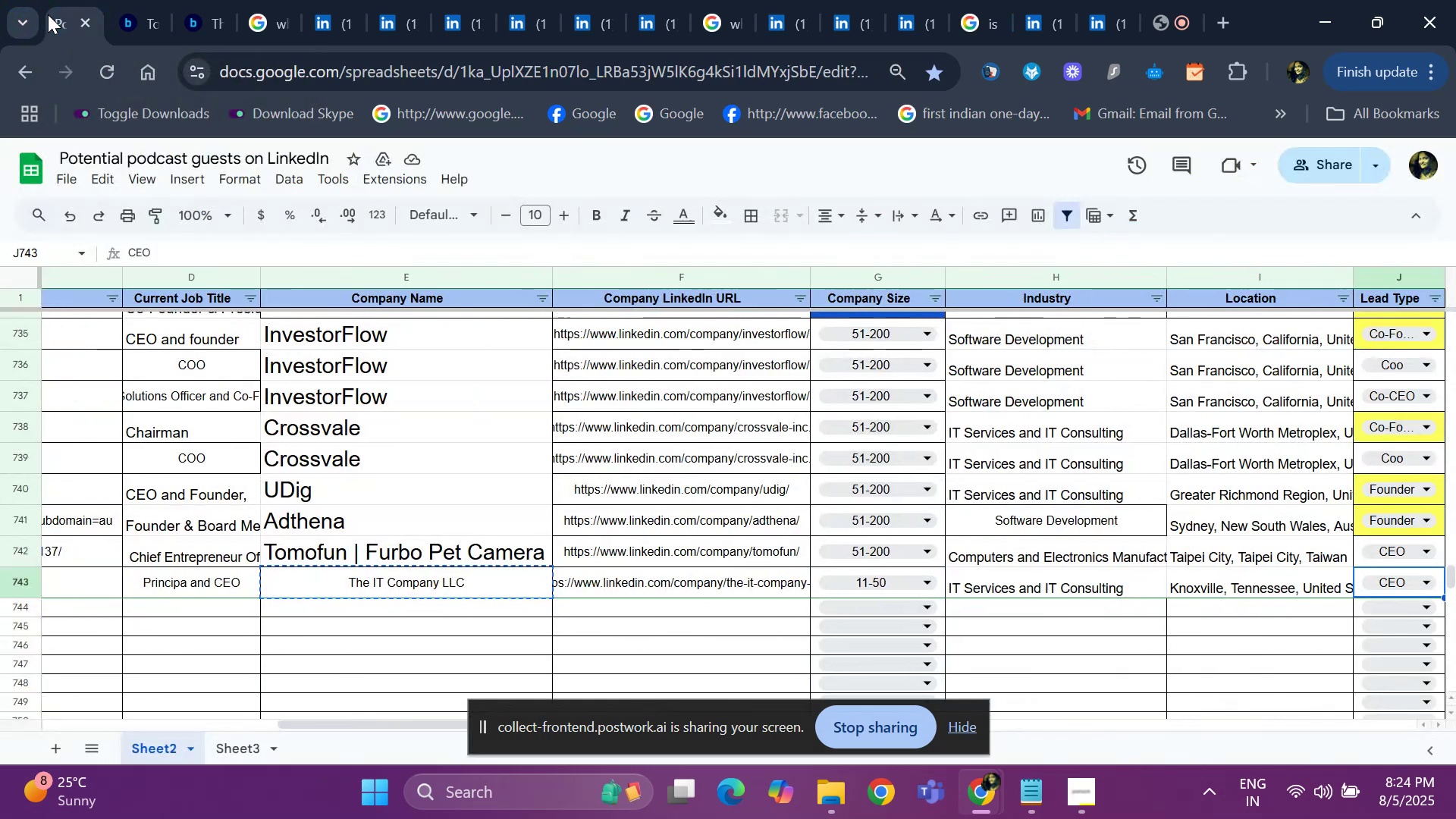 
key(ArrowRight)
 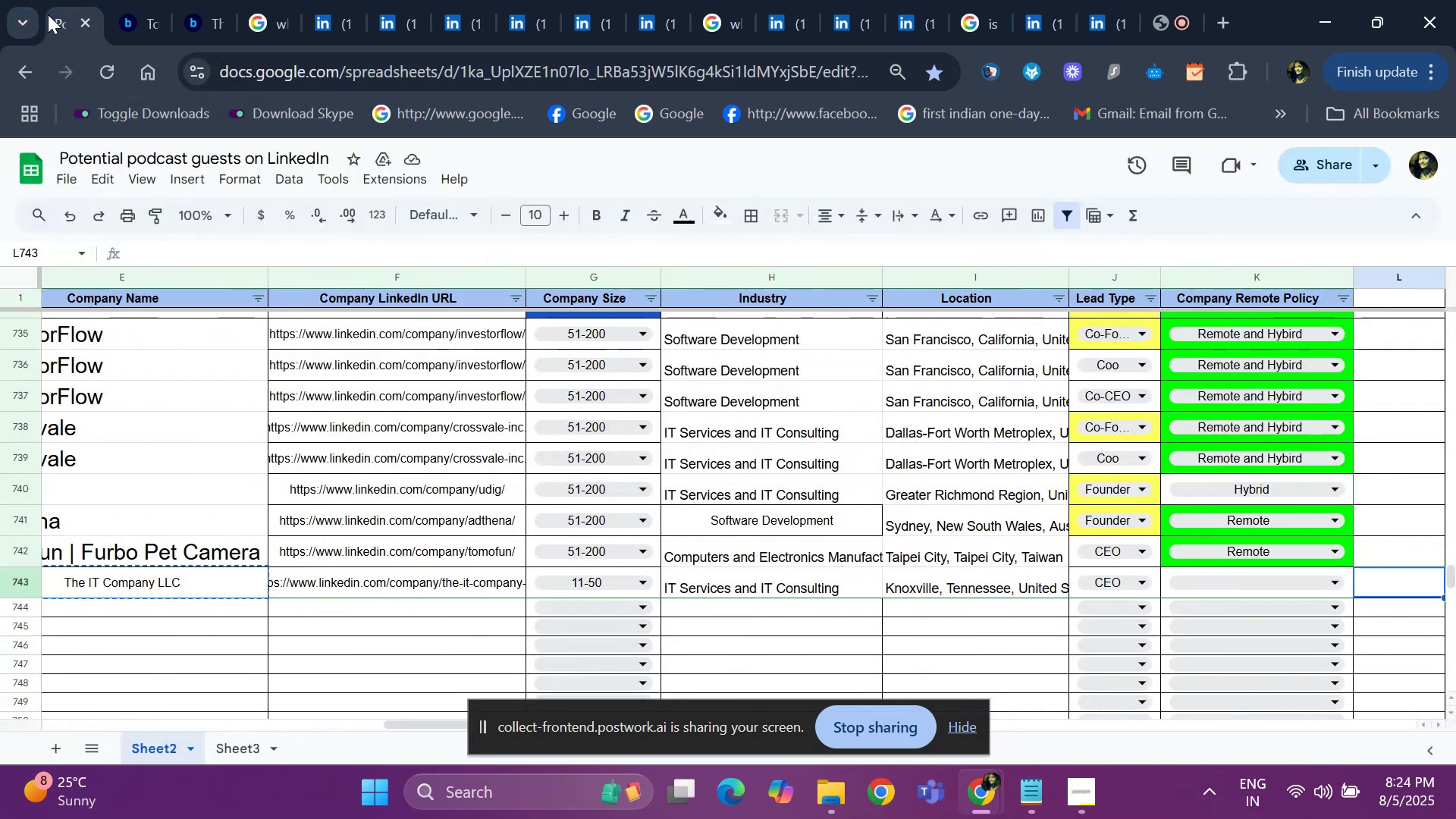 
key(ArrowRight)
 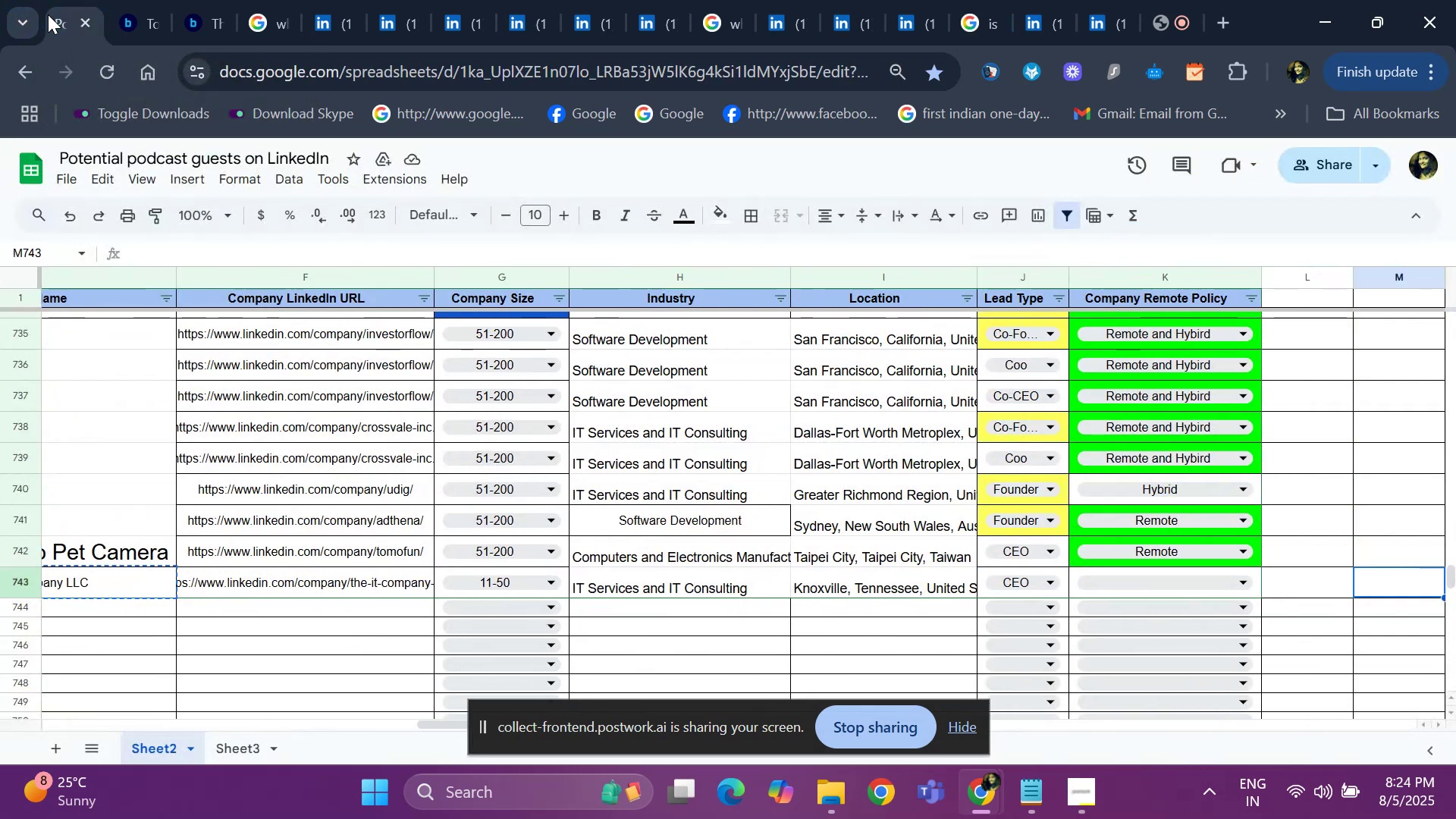 
hold_key(key=ArrowLeft, duration=1.18)
 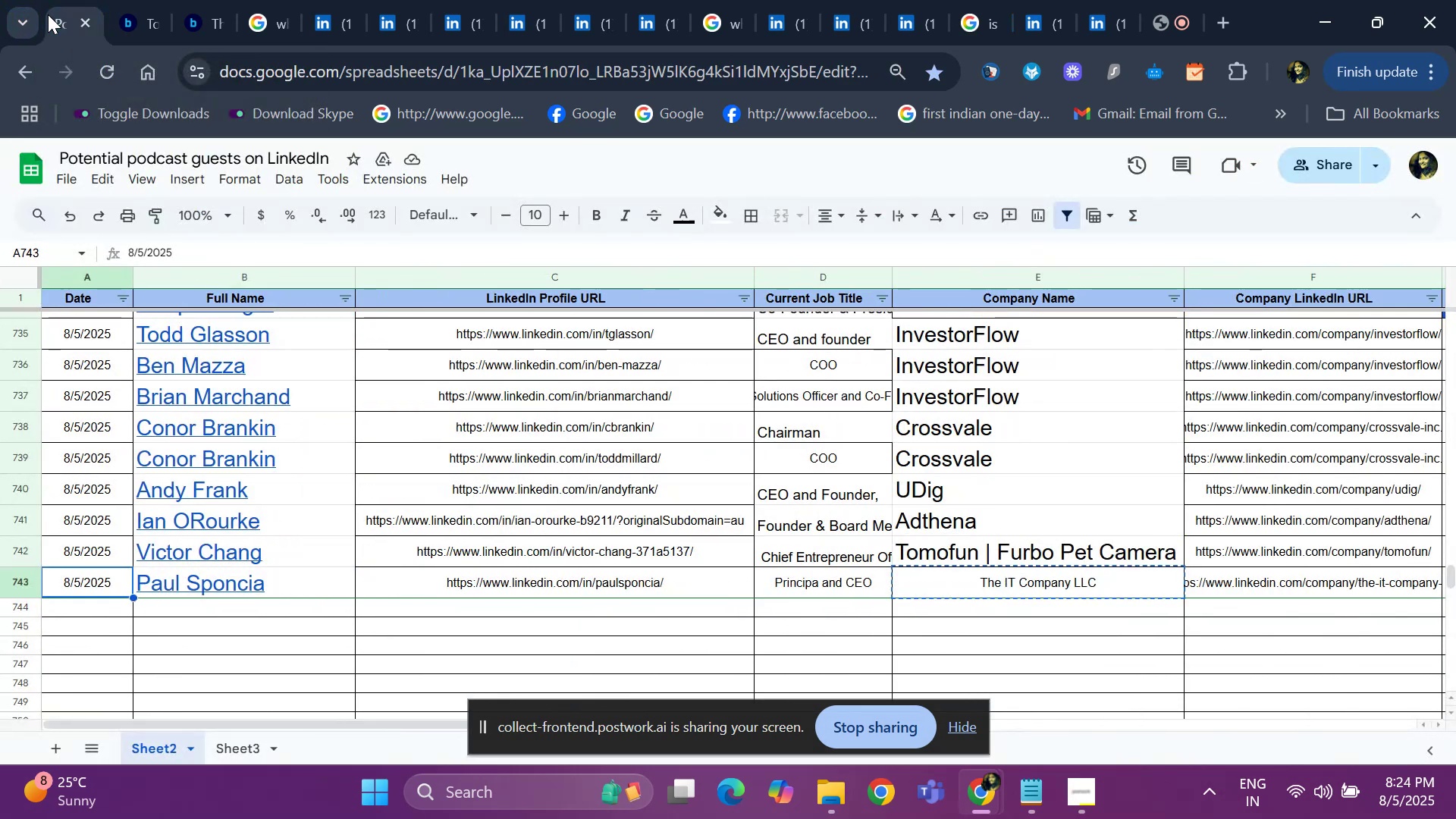 
key(ArrowDown)
 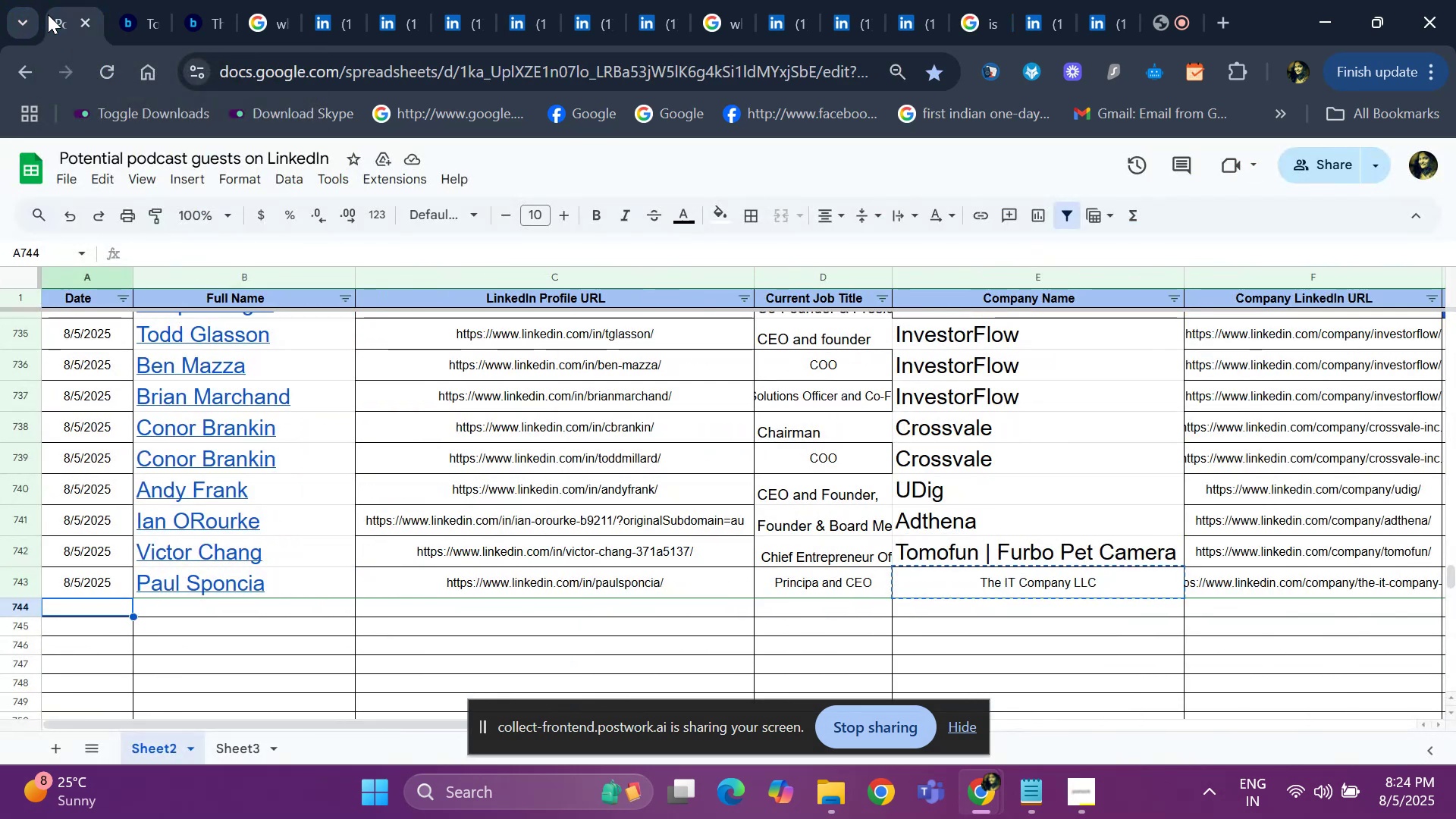 
key(Control+D)
 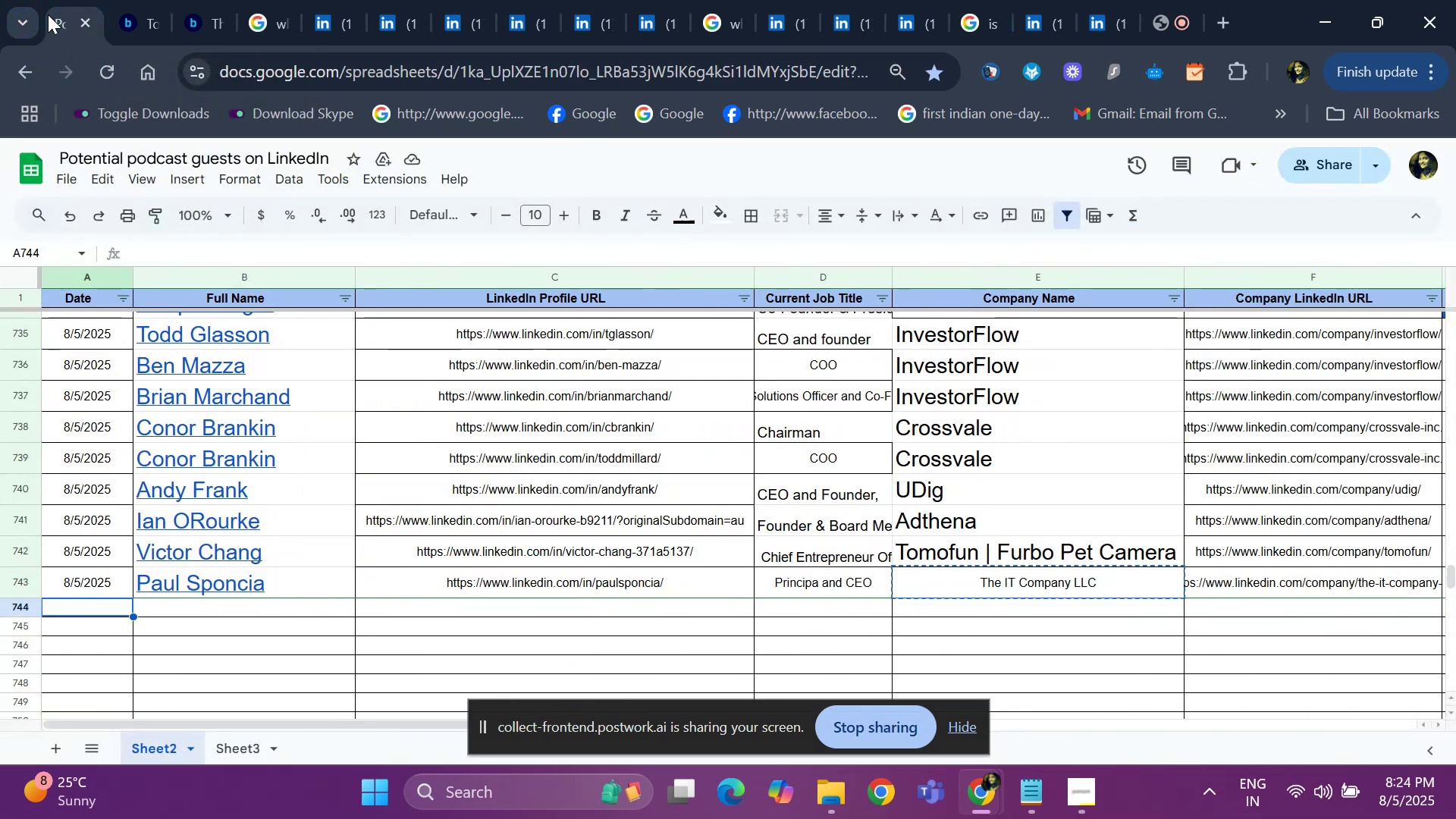 
key(ArrowRight)
 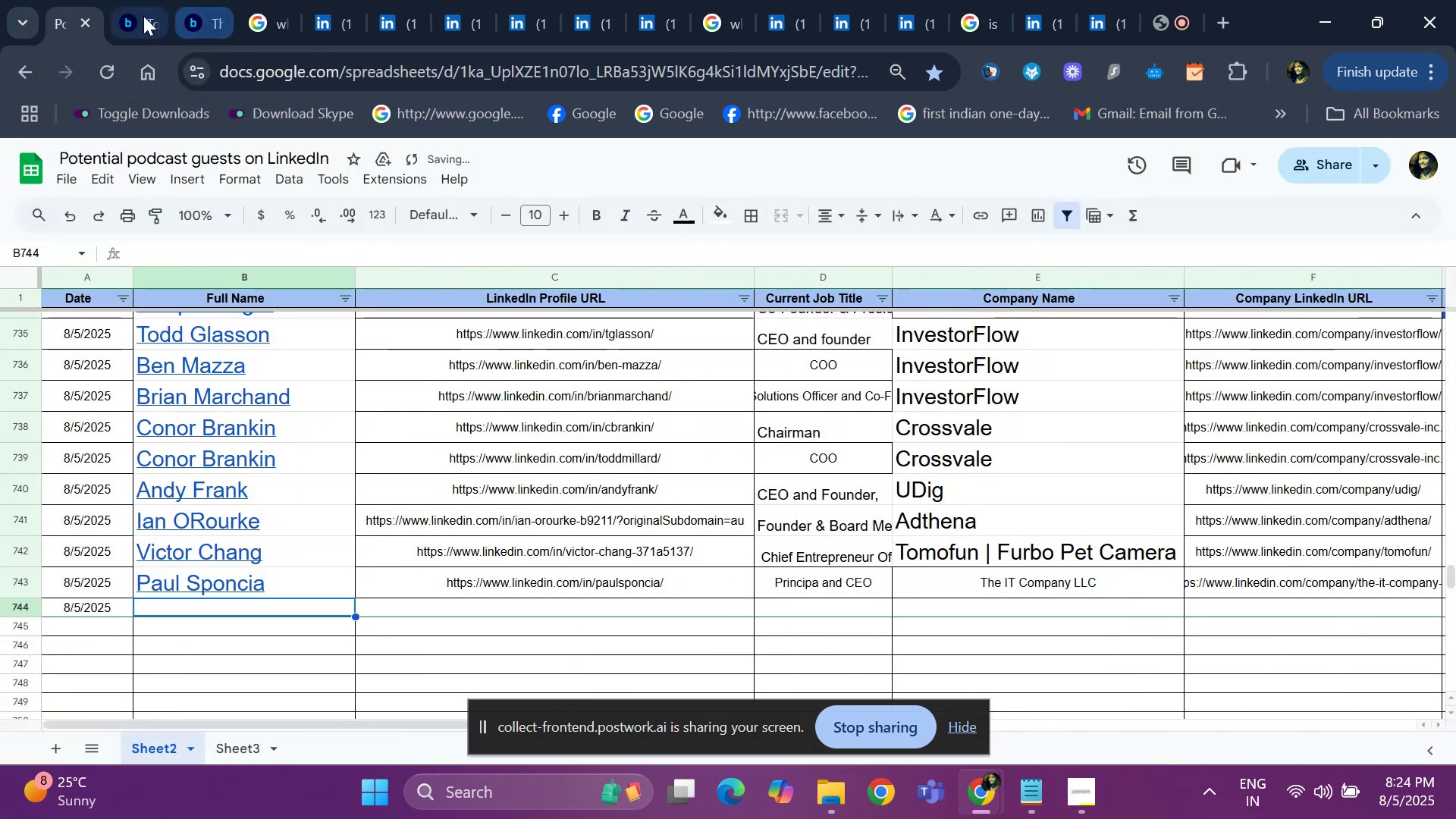 
left_click([130, 20])
 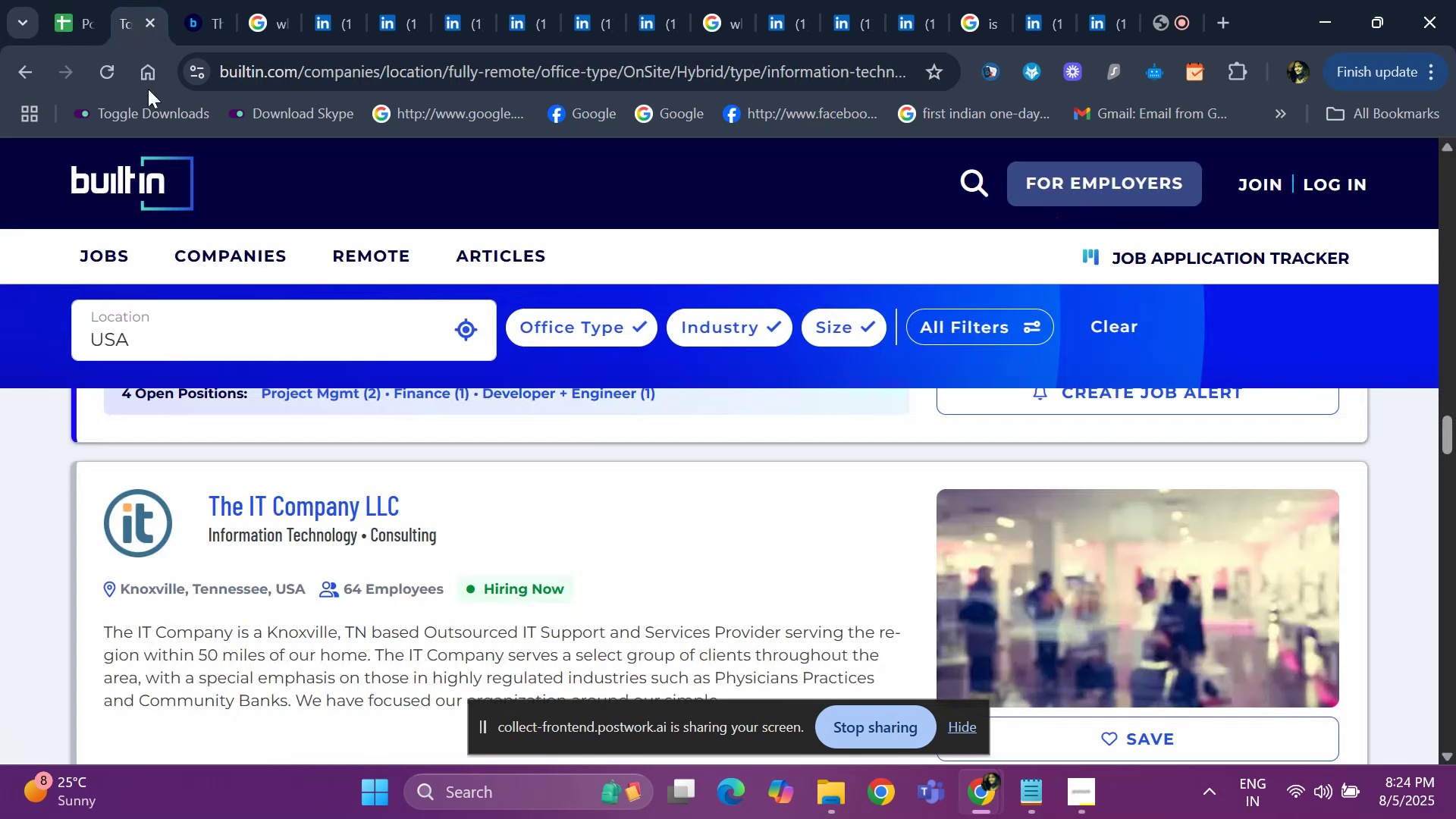 
hold_key(key=ArrowDown, duration=0.81)
 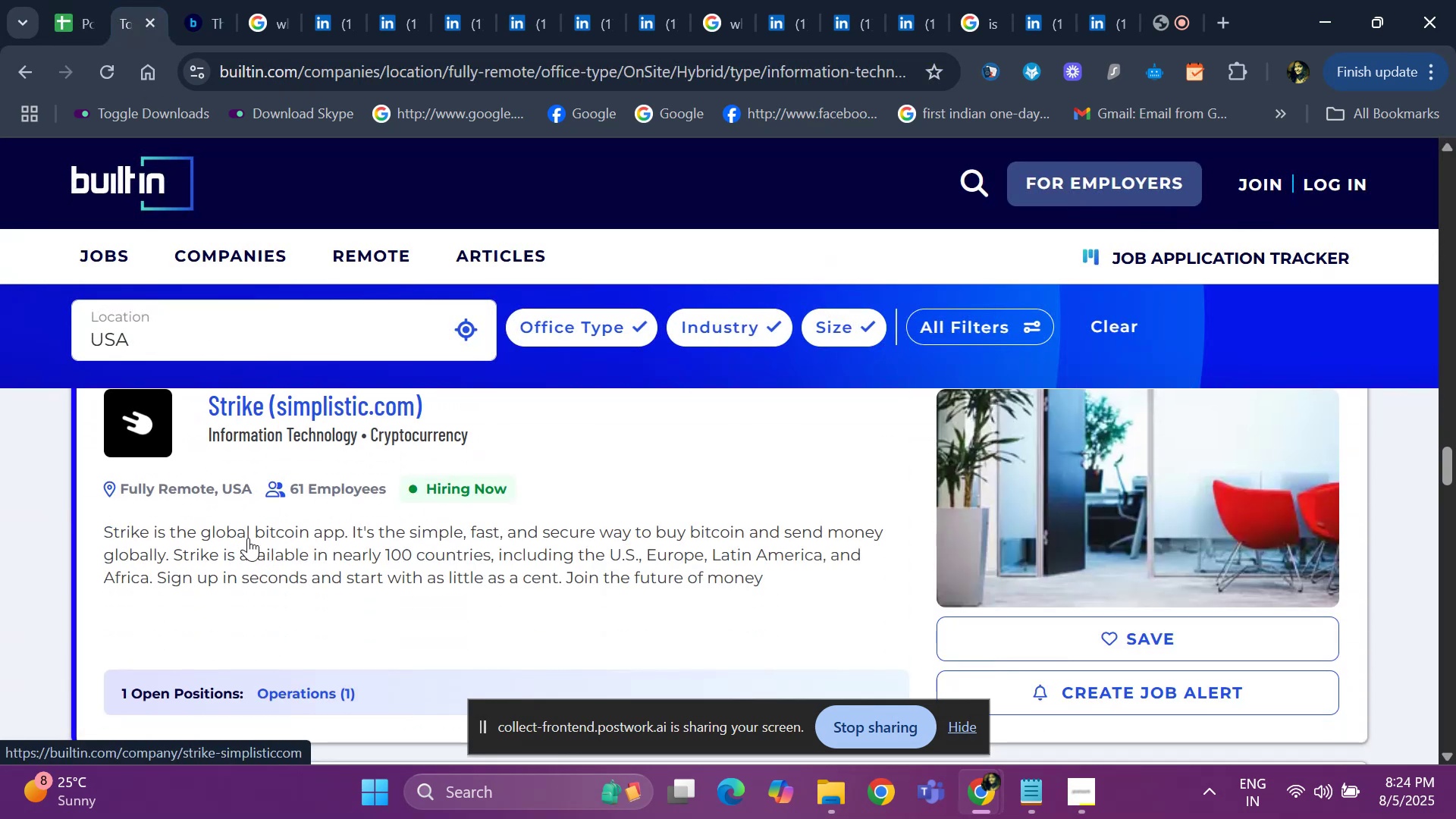 
key(ArrowUp)
 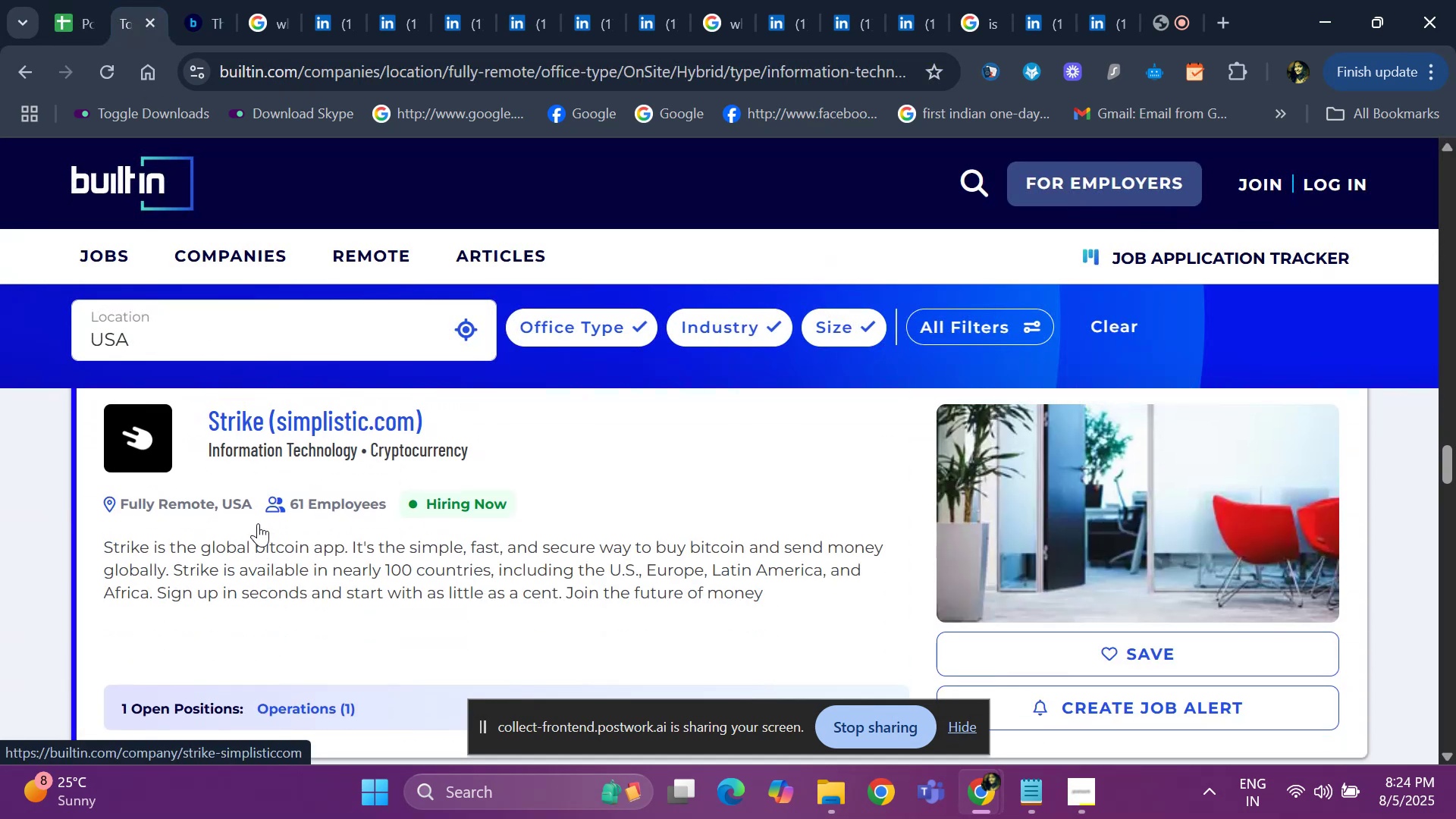 
key(ArrowUp)
 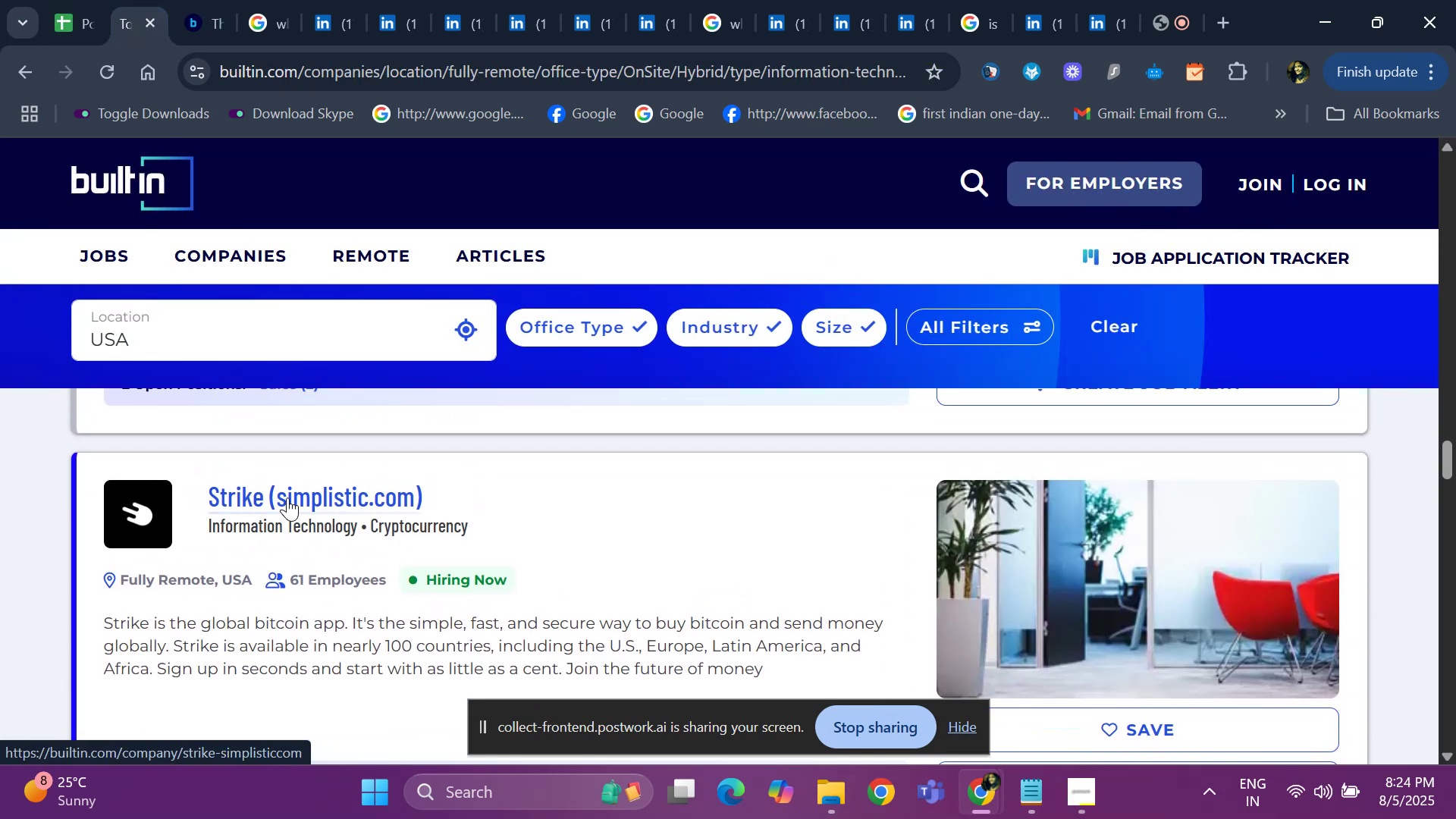 
right_click([287, 497])
 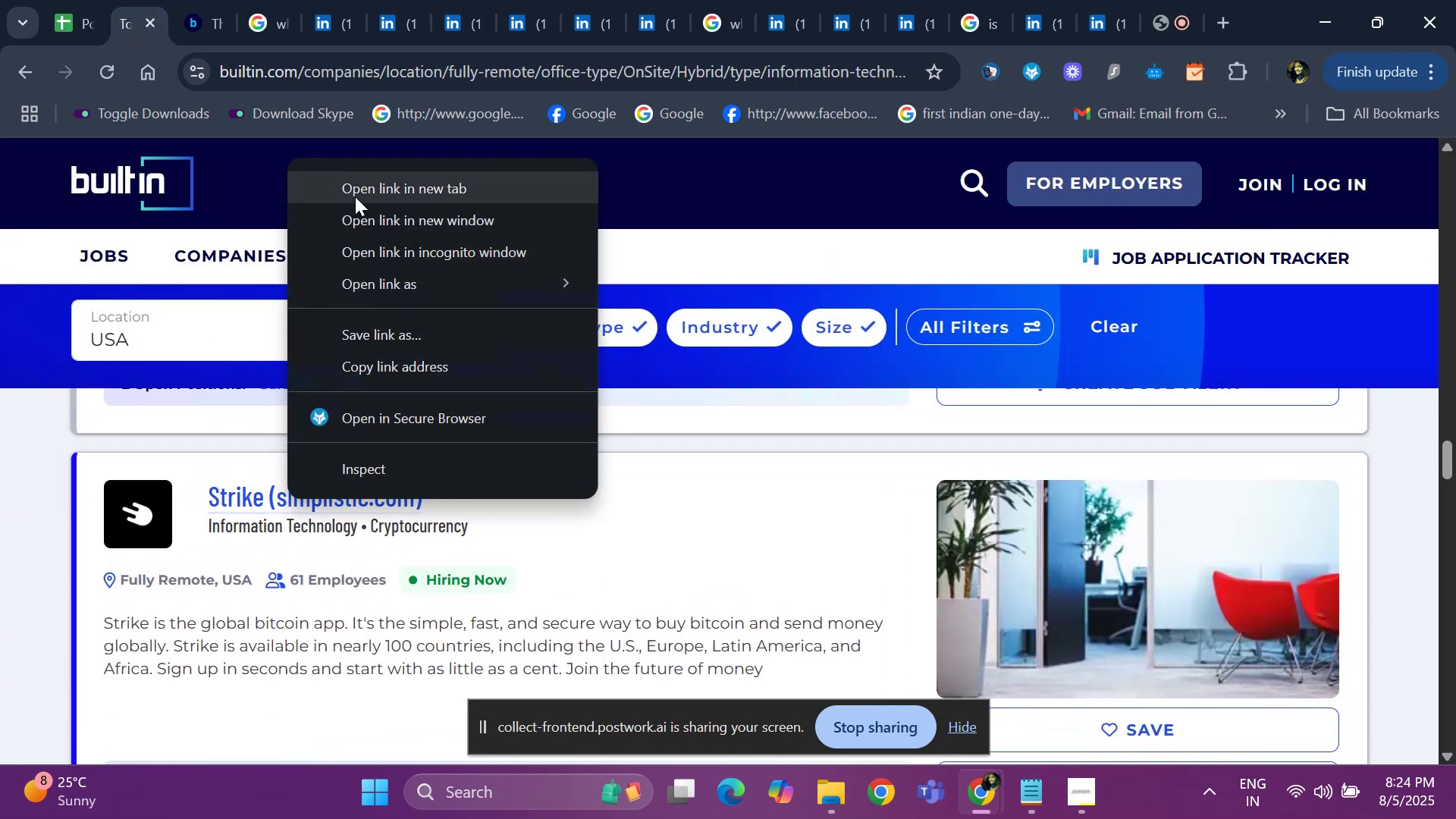 
left_click([355, 196])
 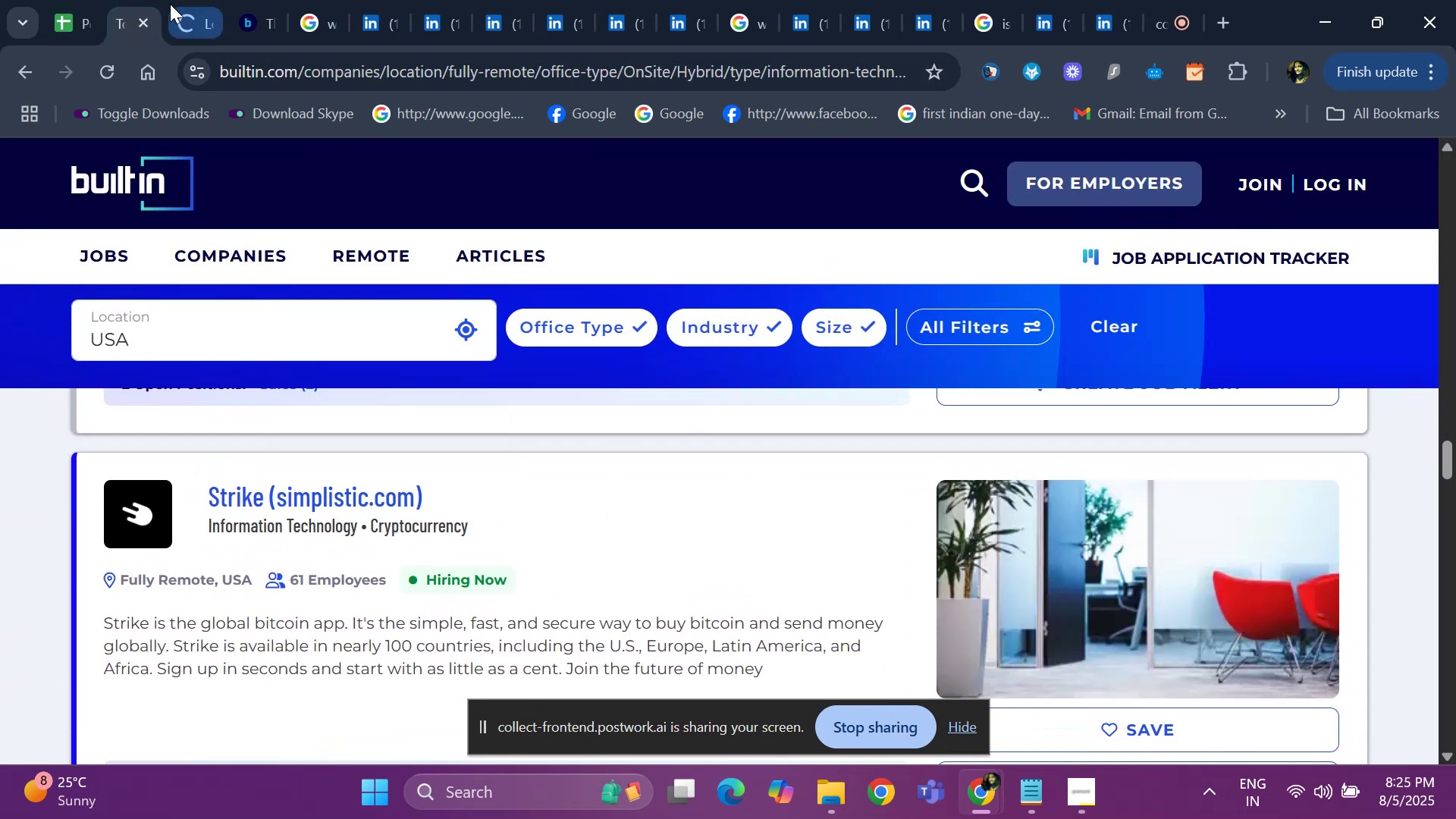 
left_click([170, 4])
 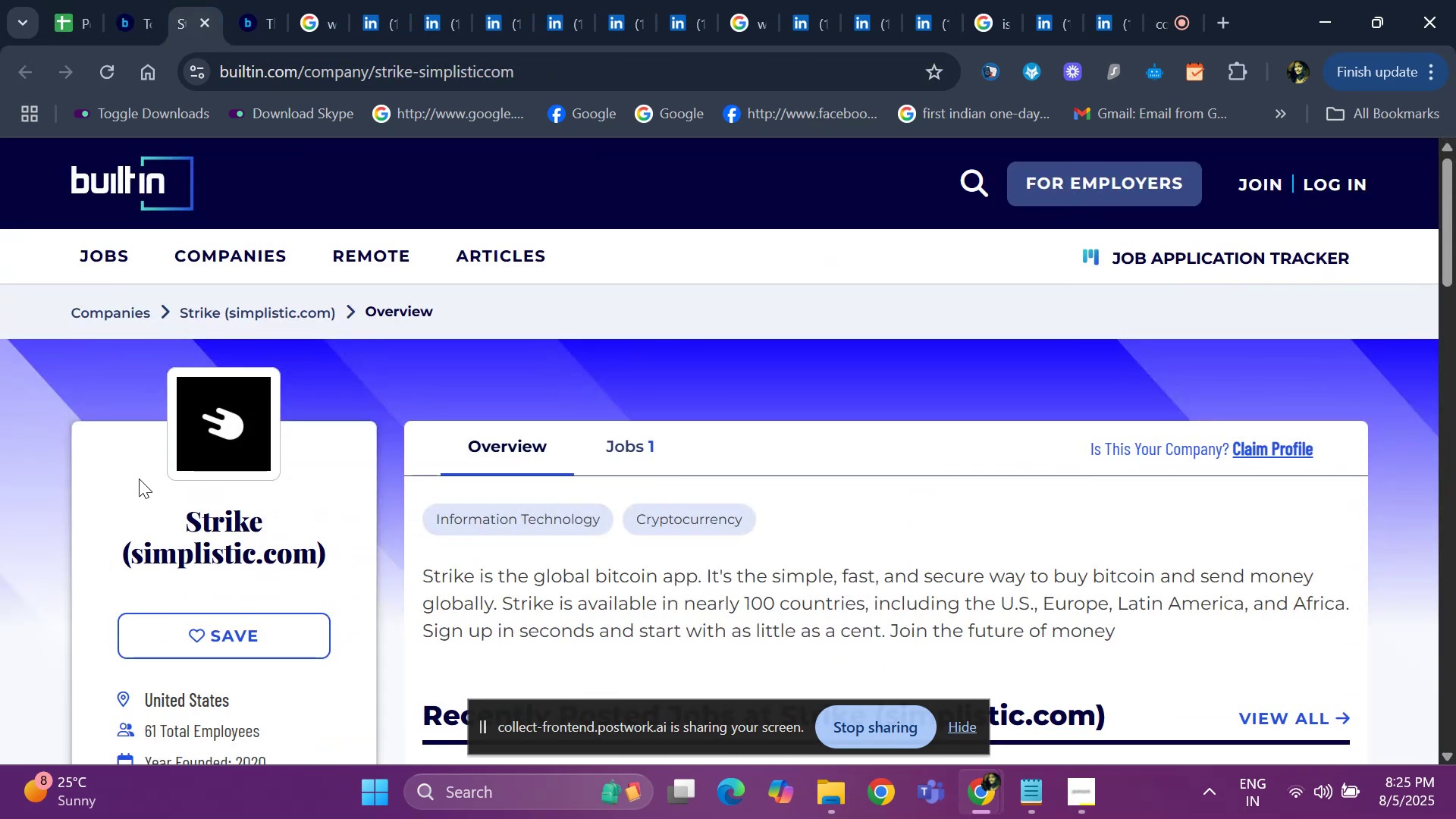 
left_click_drag(start_coordinate=[145, 503], to_coordinate=[335, 562])
 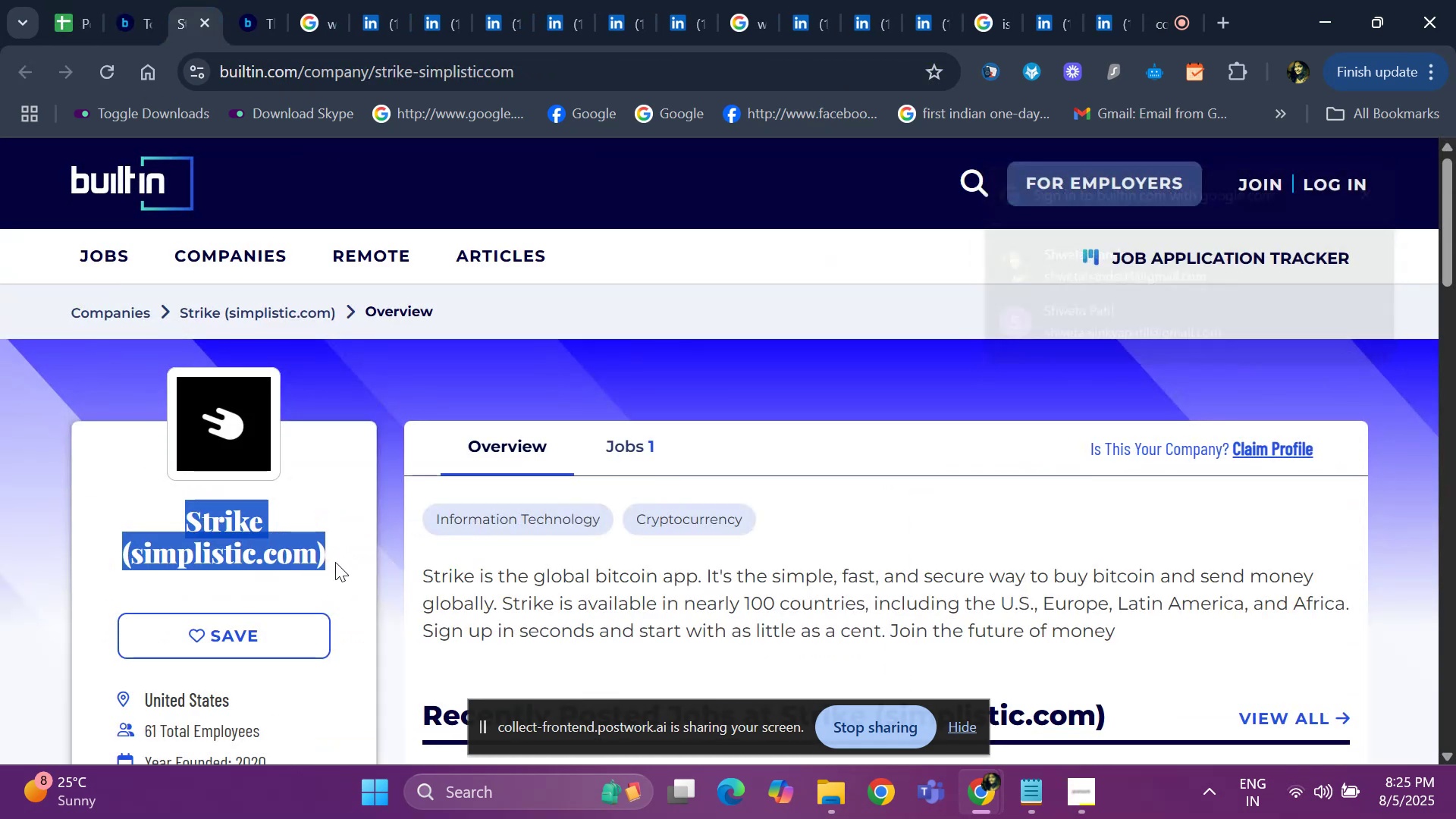 
key(Control+C)
 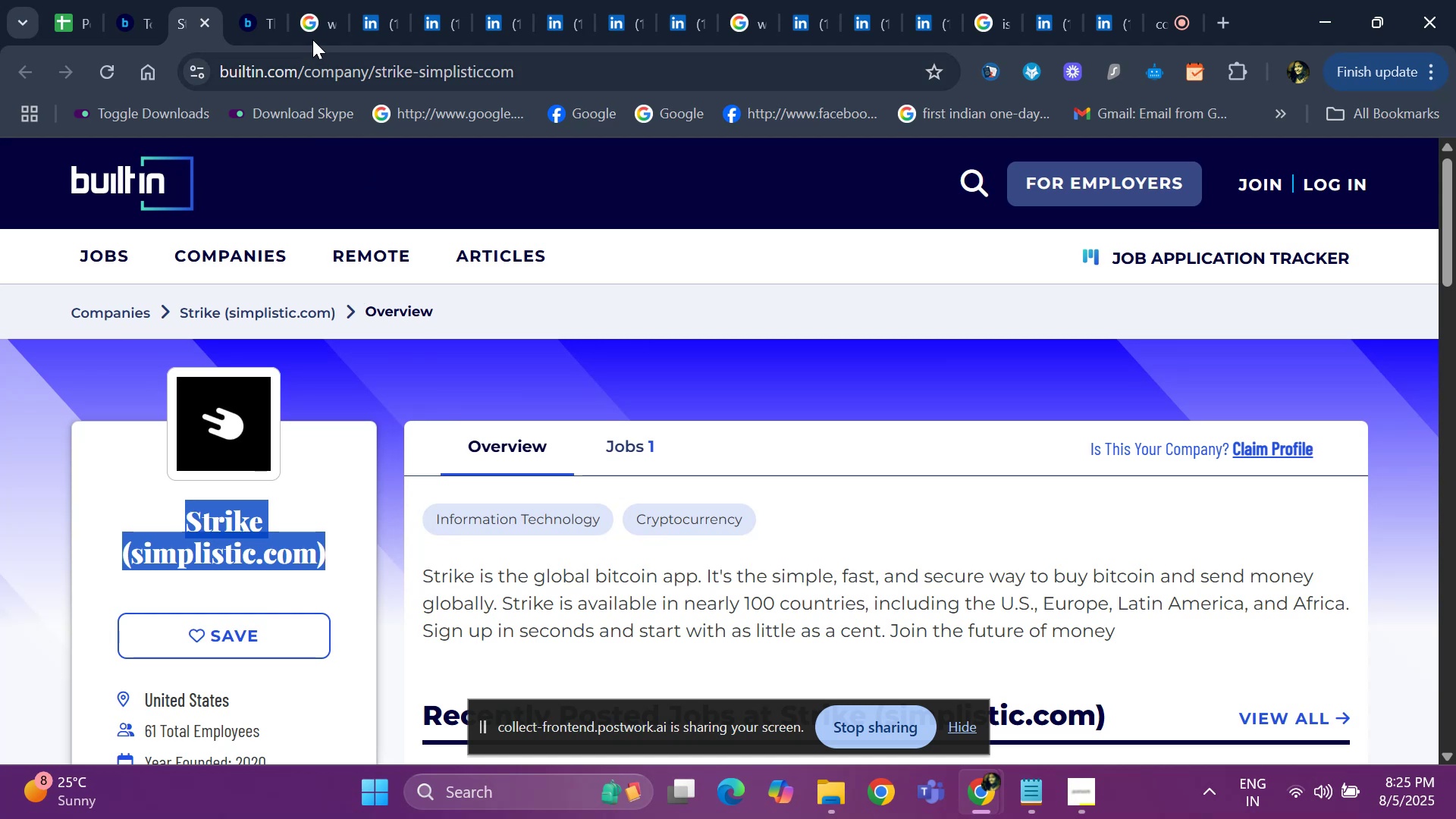 
left_click([312, 39])
 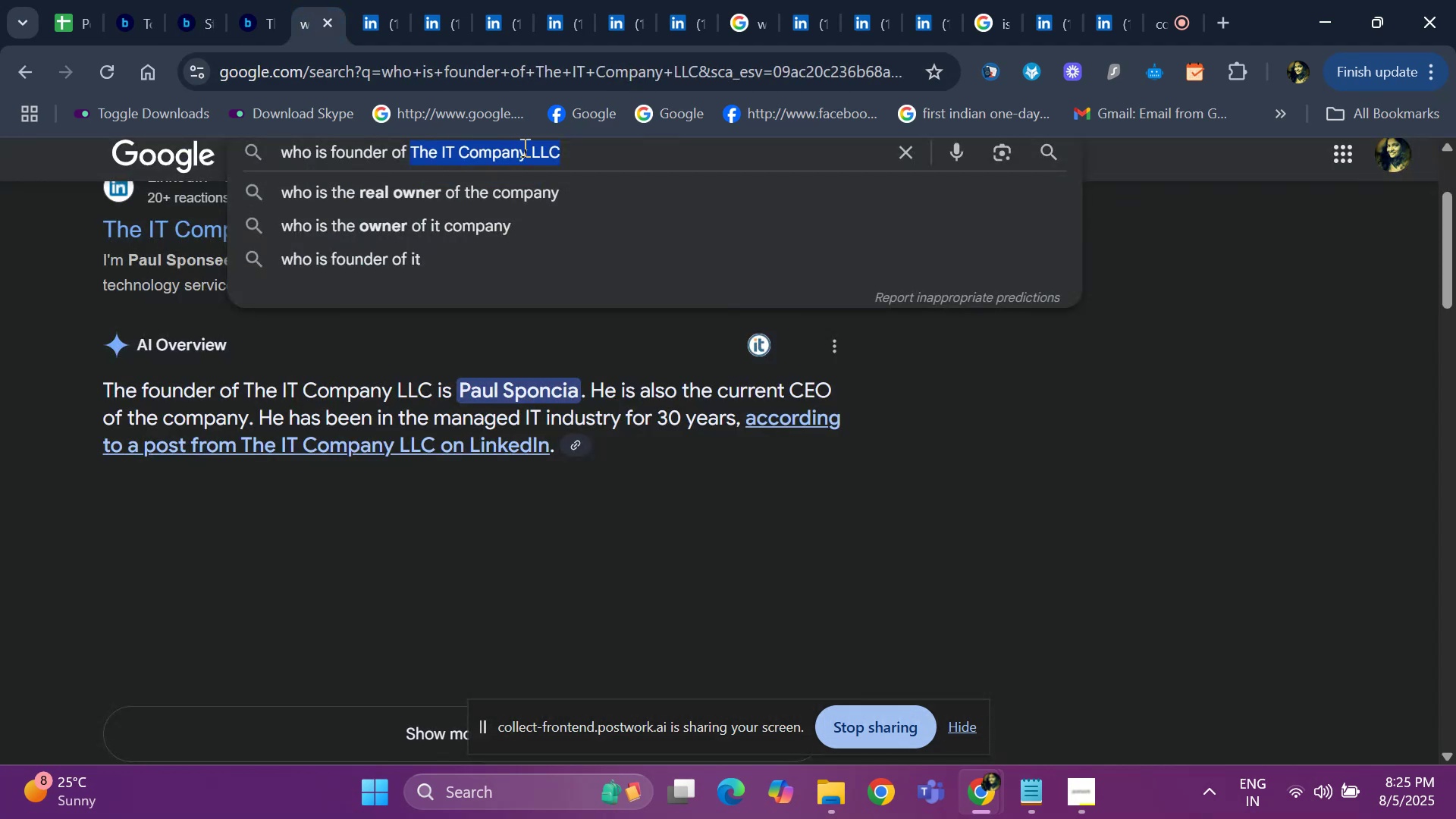 
key(Backspace)
 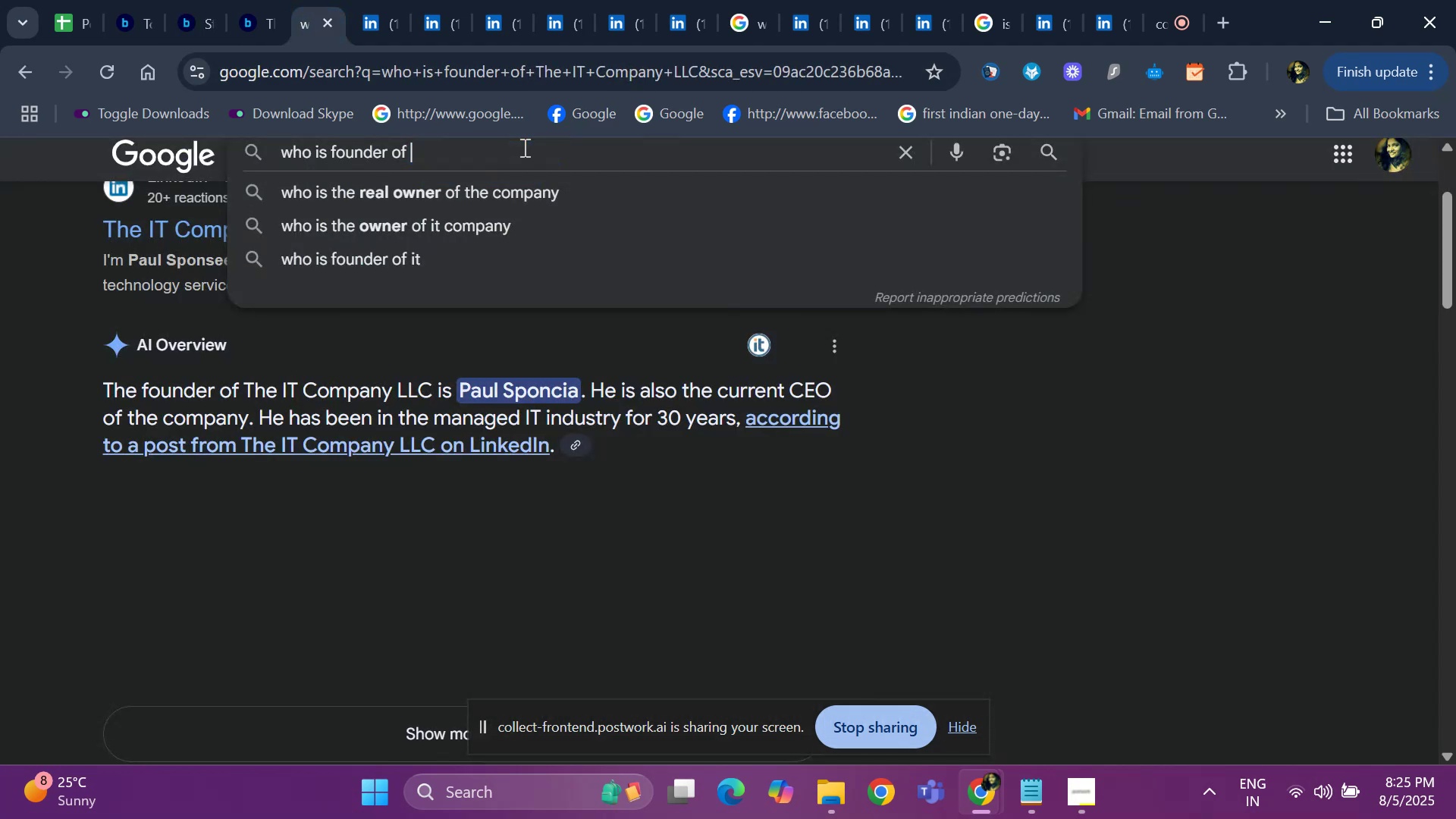 
key(Control+ControlLeft)
 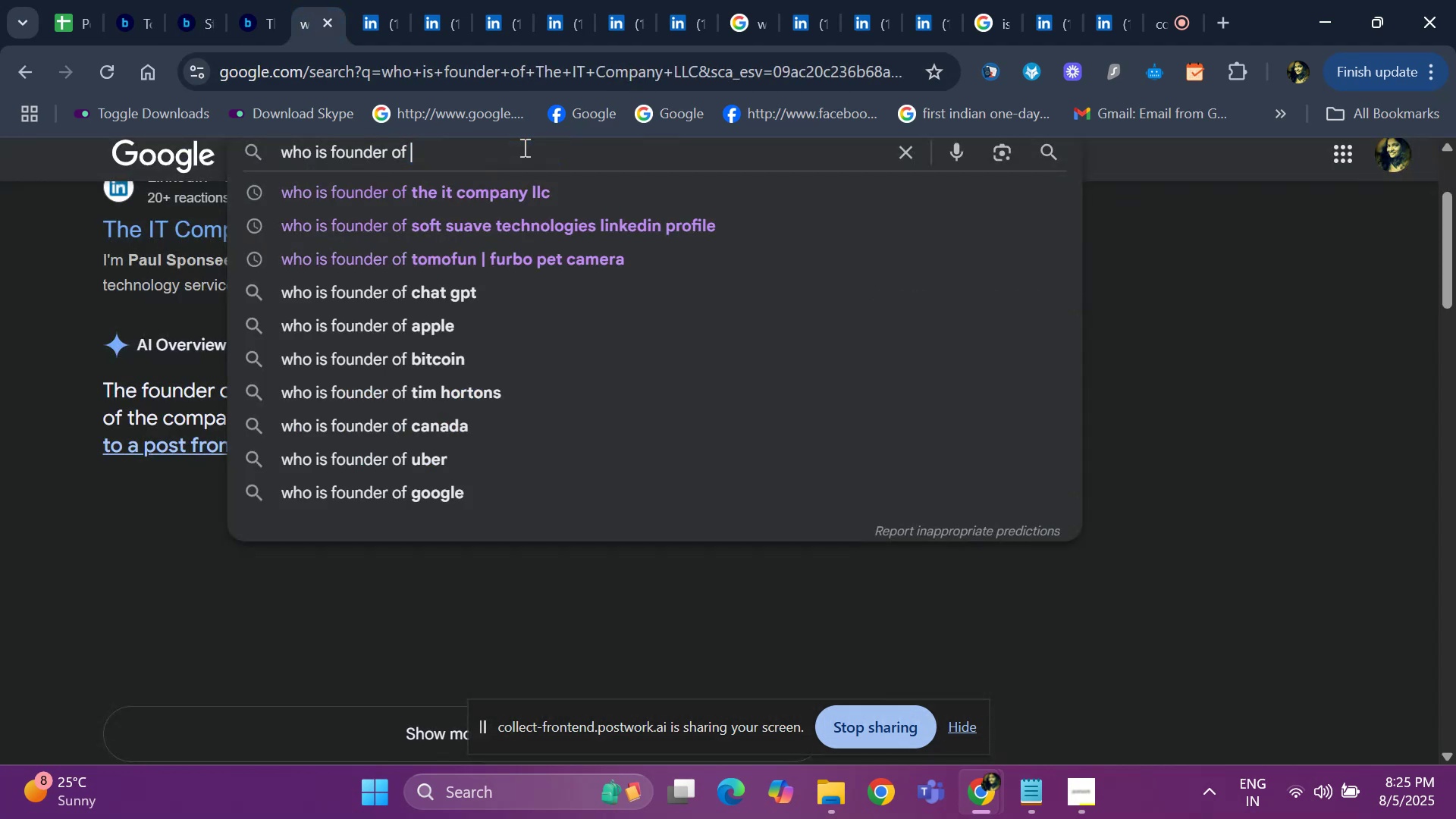 
key(Control+V)
 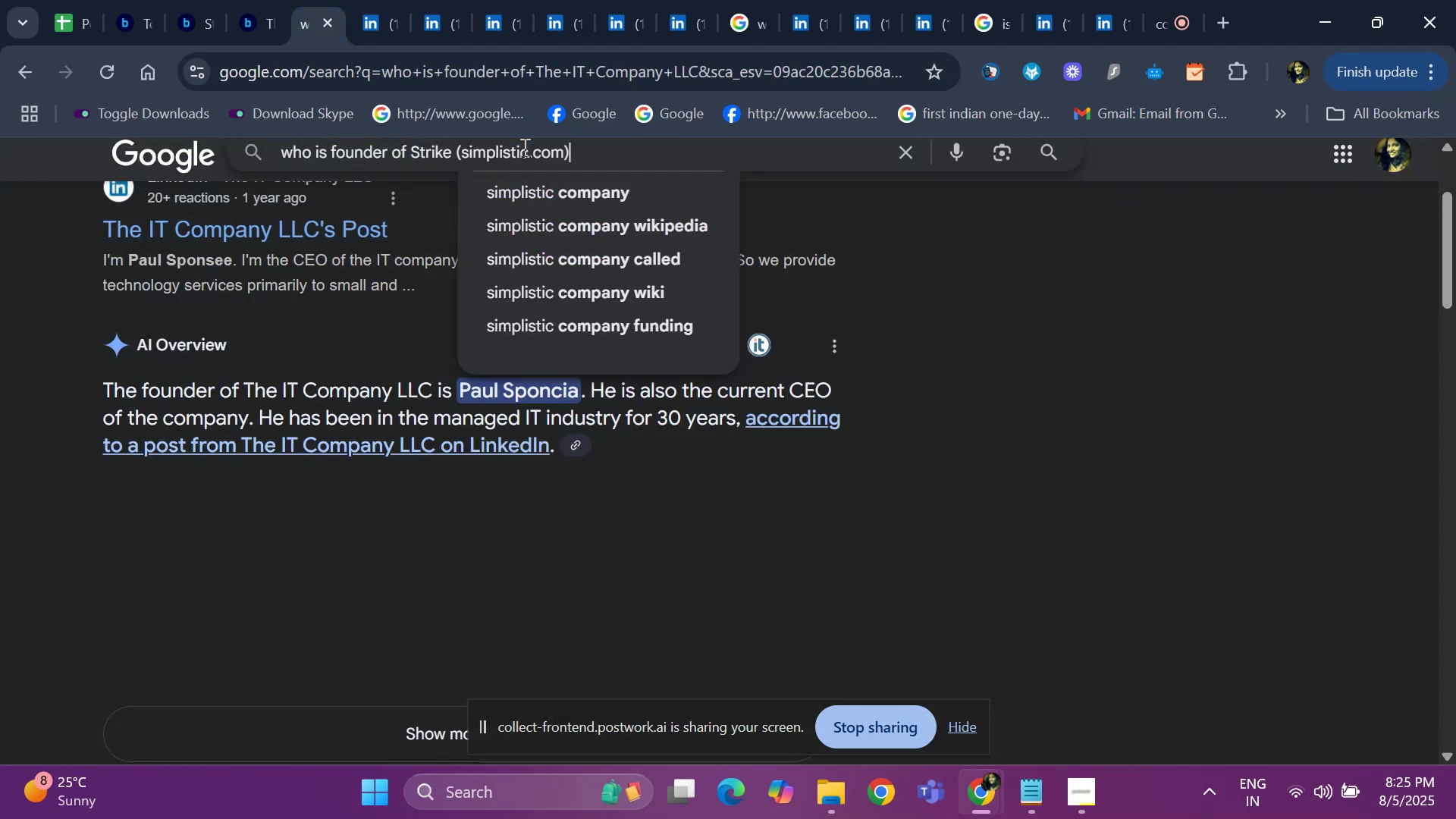 
key(Enter)
 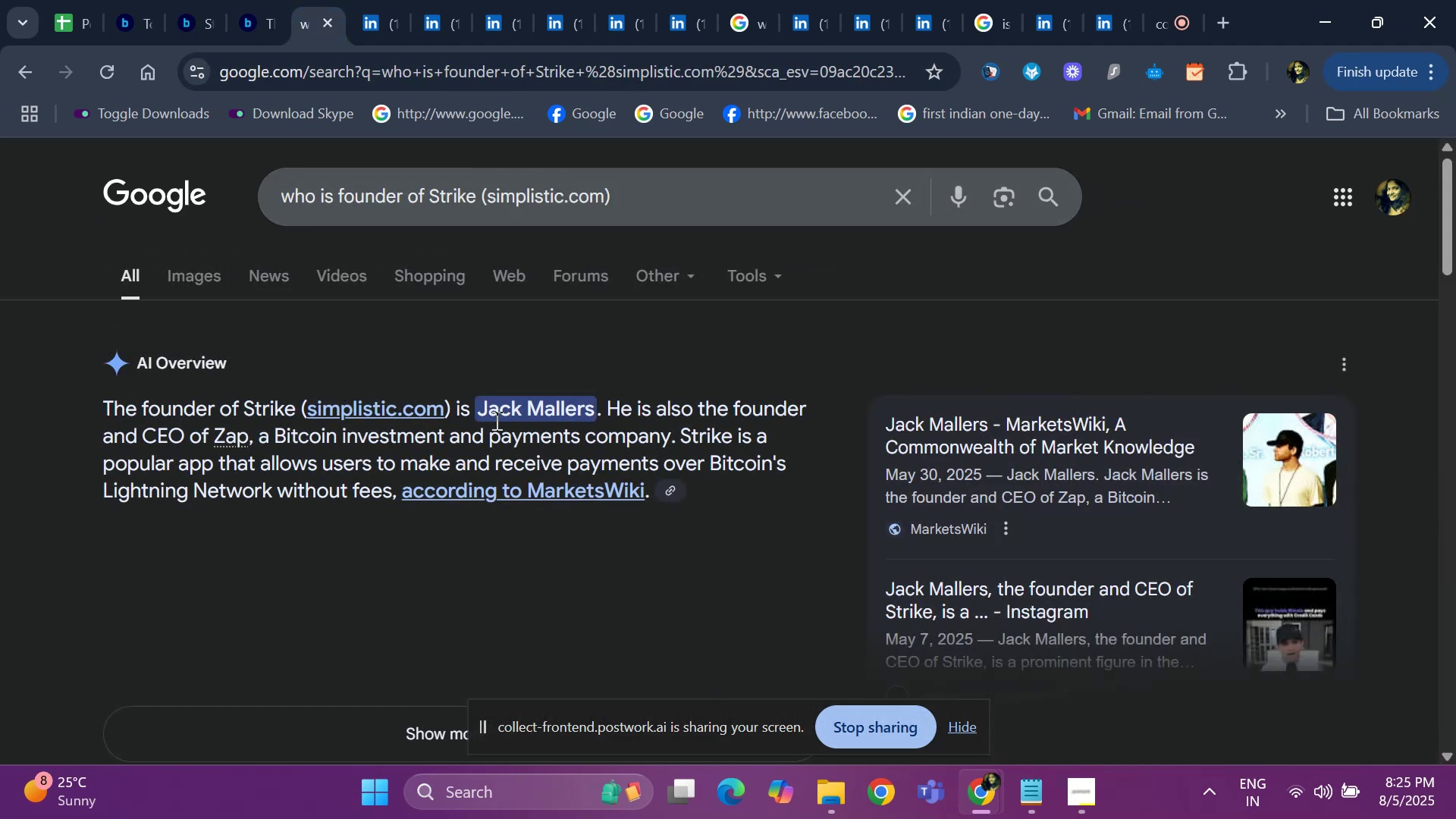 
hold_key(key=ArrowDown, duration=0.85)
 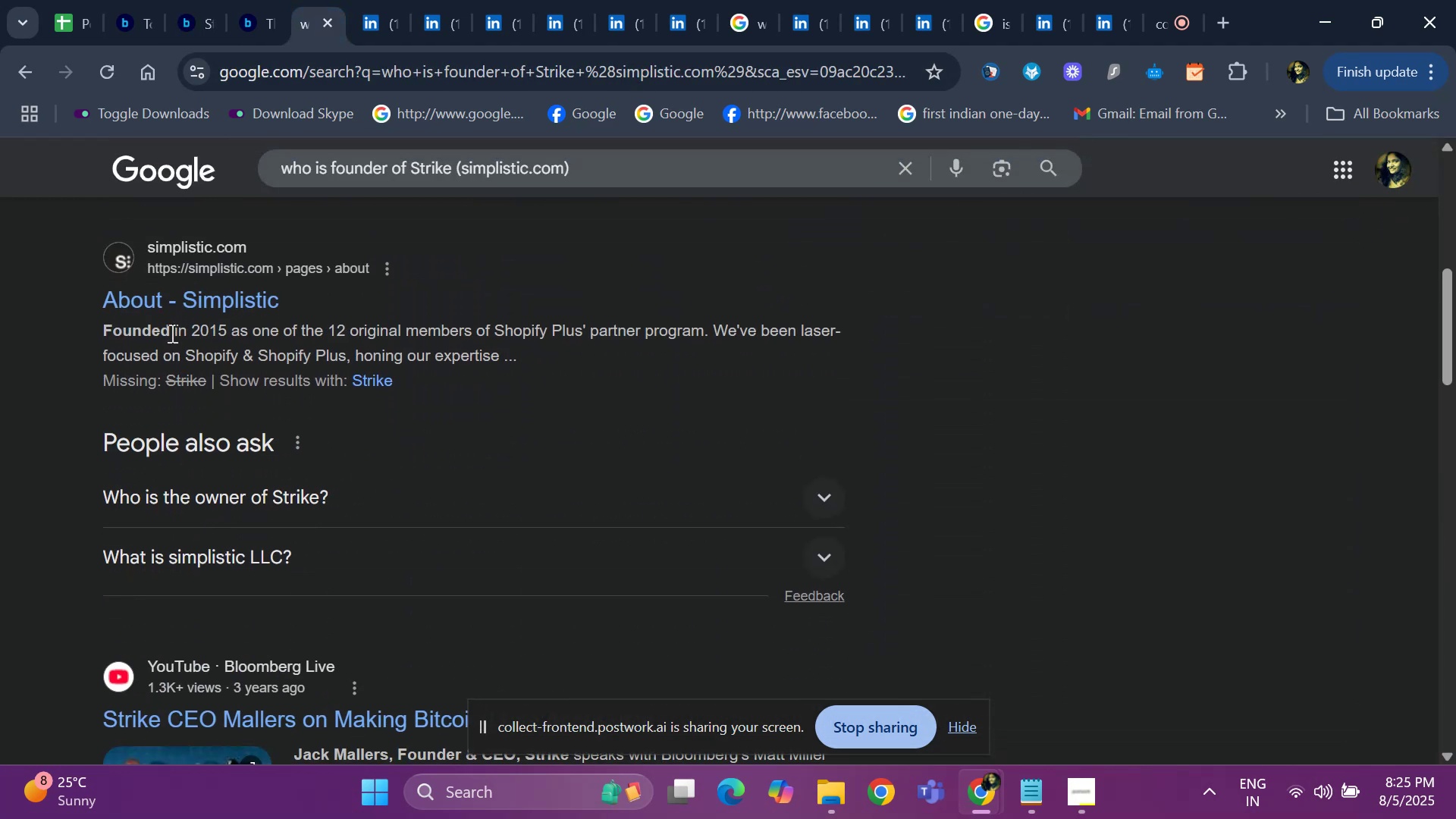 
hold_key(key=ArrowDown, duration=0.59)
 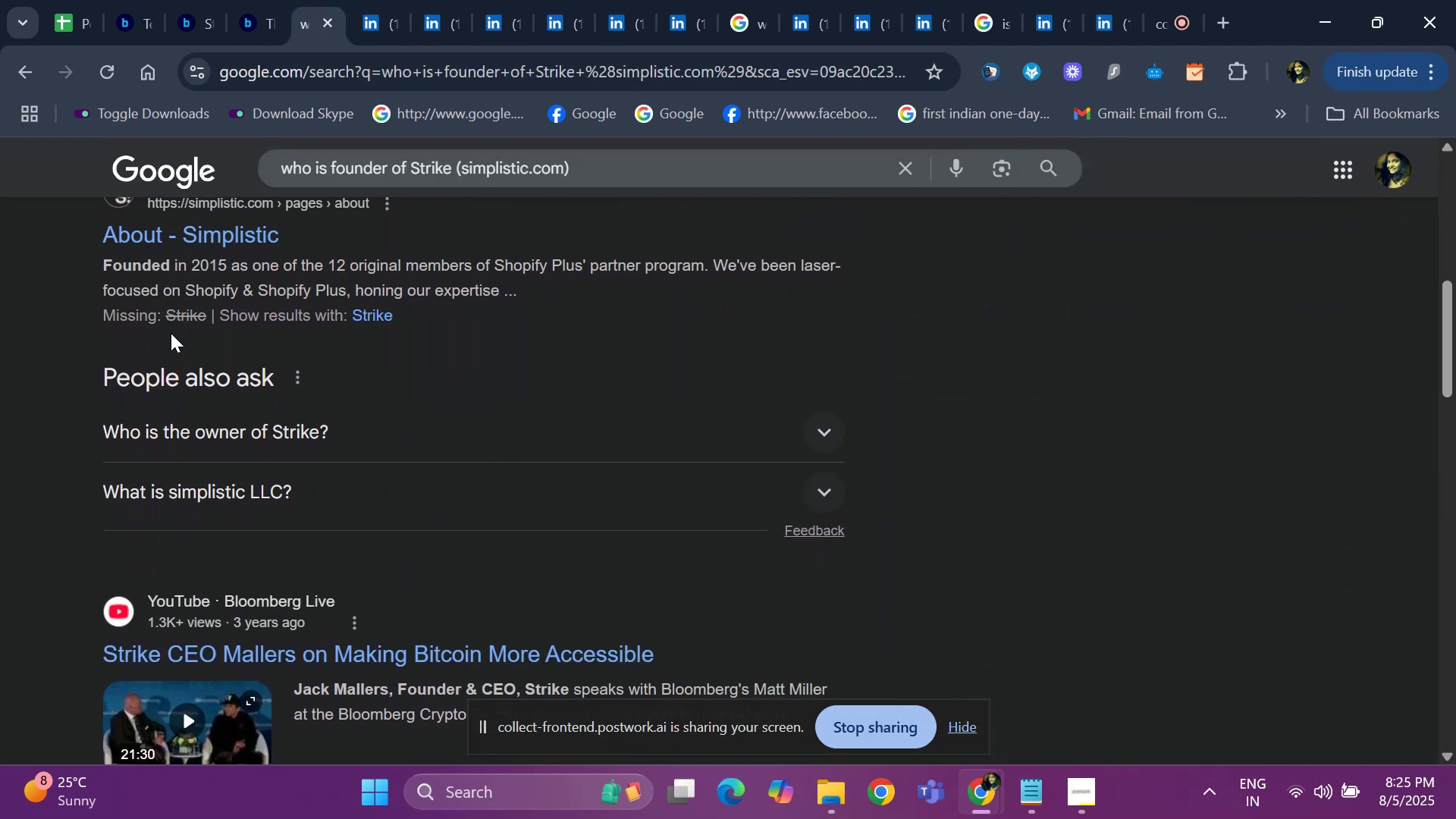 
hold_key(key=ArrowUp, duration=1.28)
 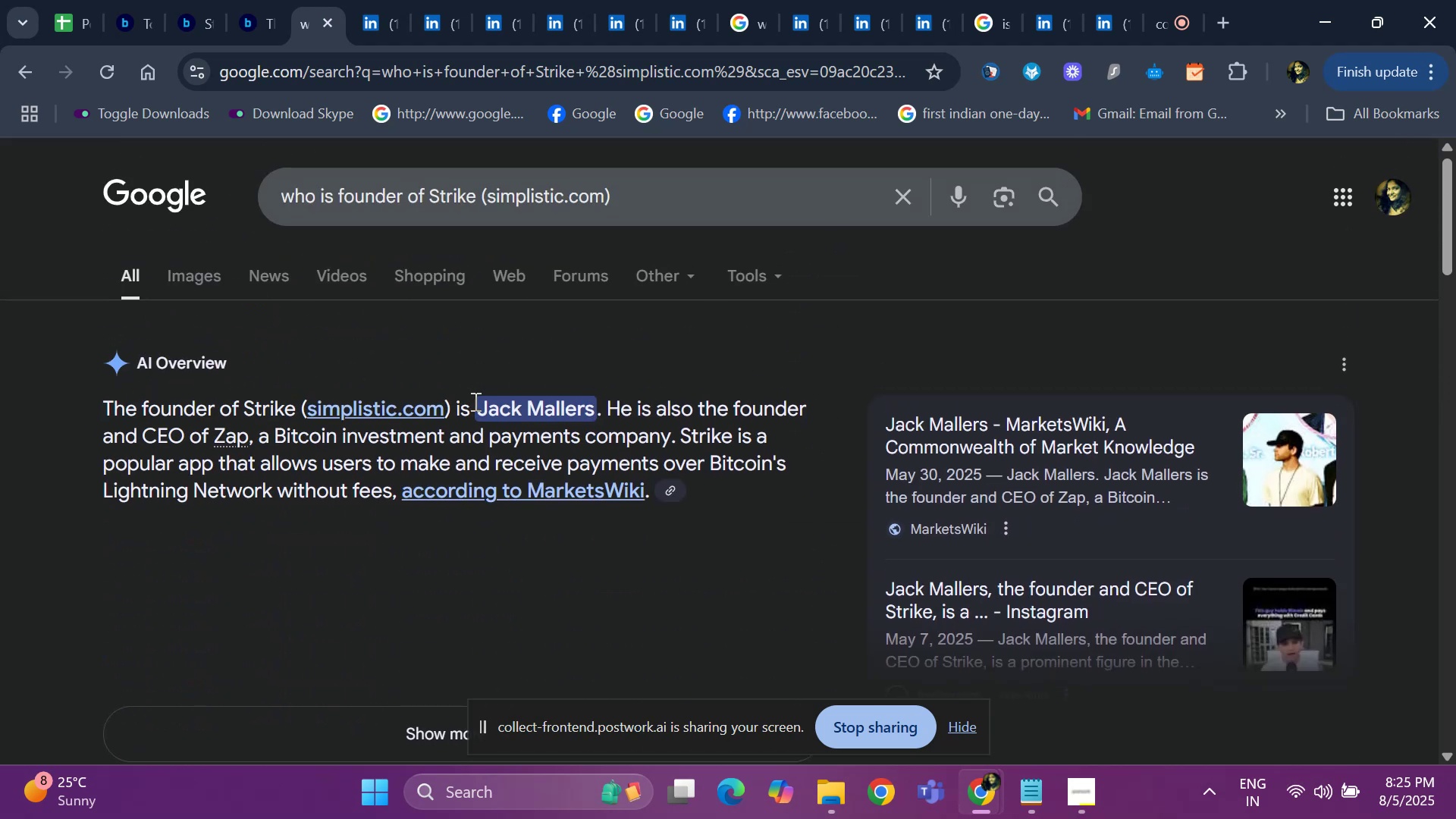 
left_click_drag(start_coordinate=[476, 402], to_coordinate=[599, 401])
 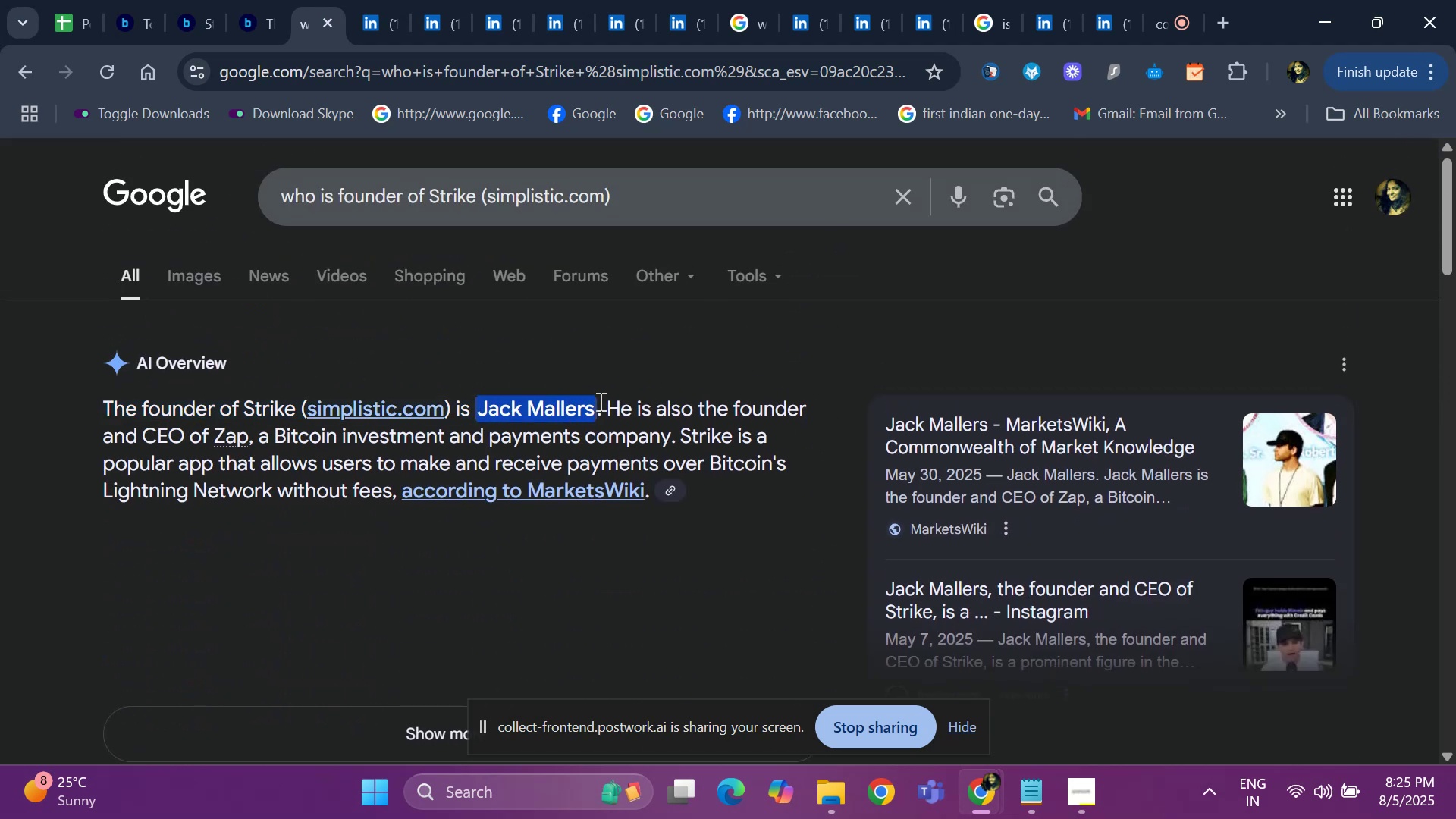 
key(Control+ControlLeft)
 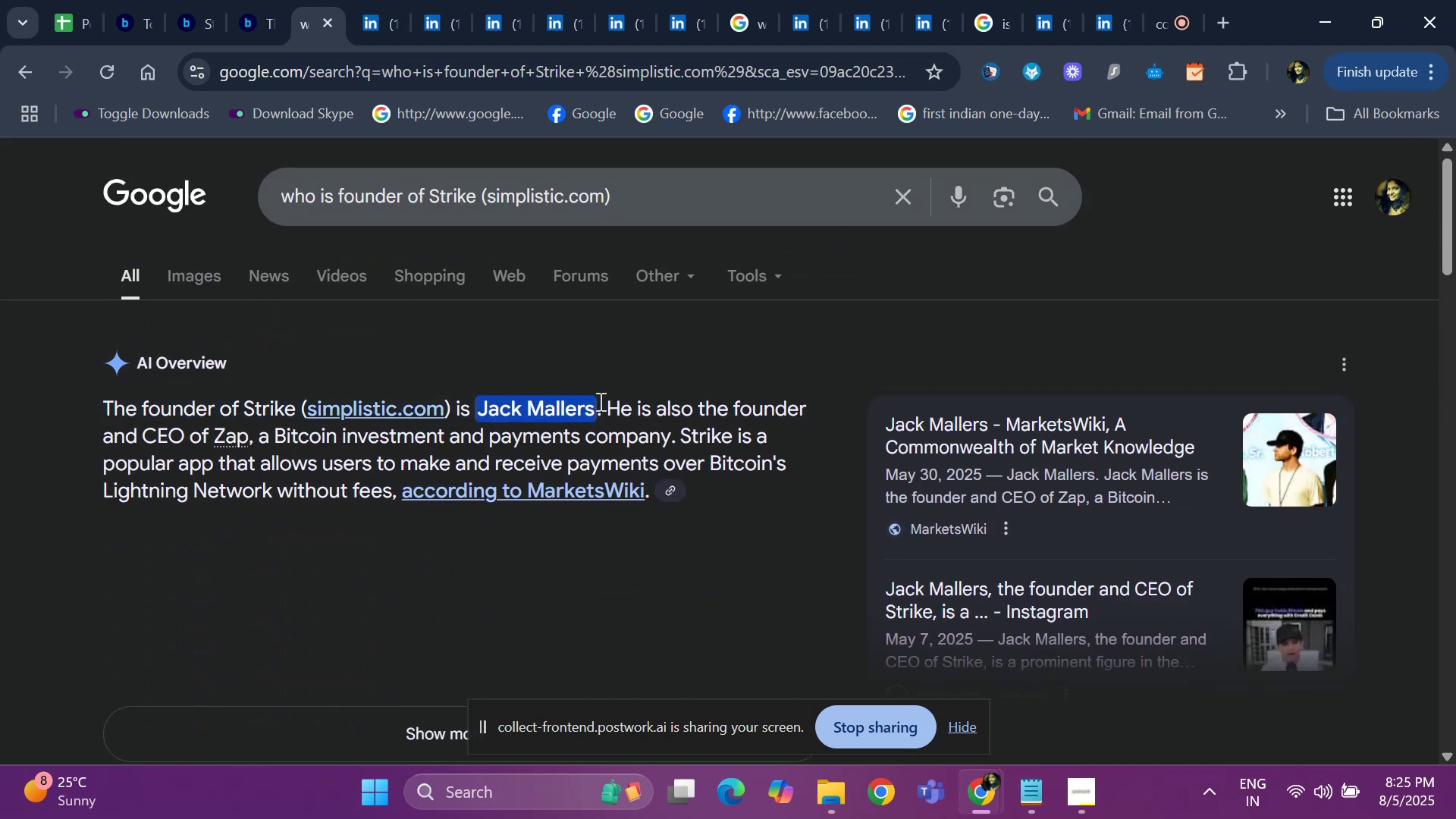 
key(Control+C)
 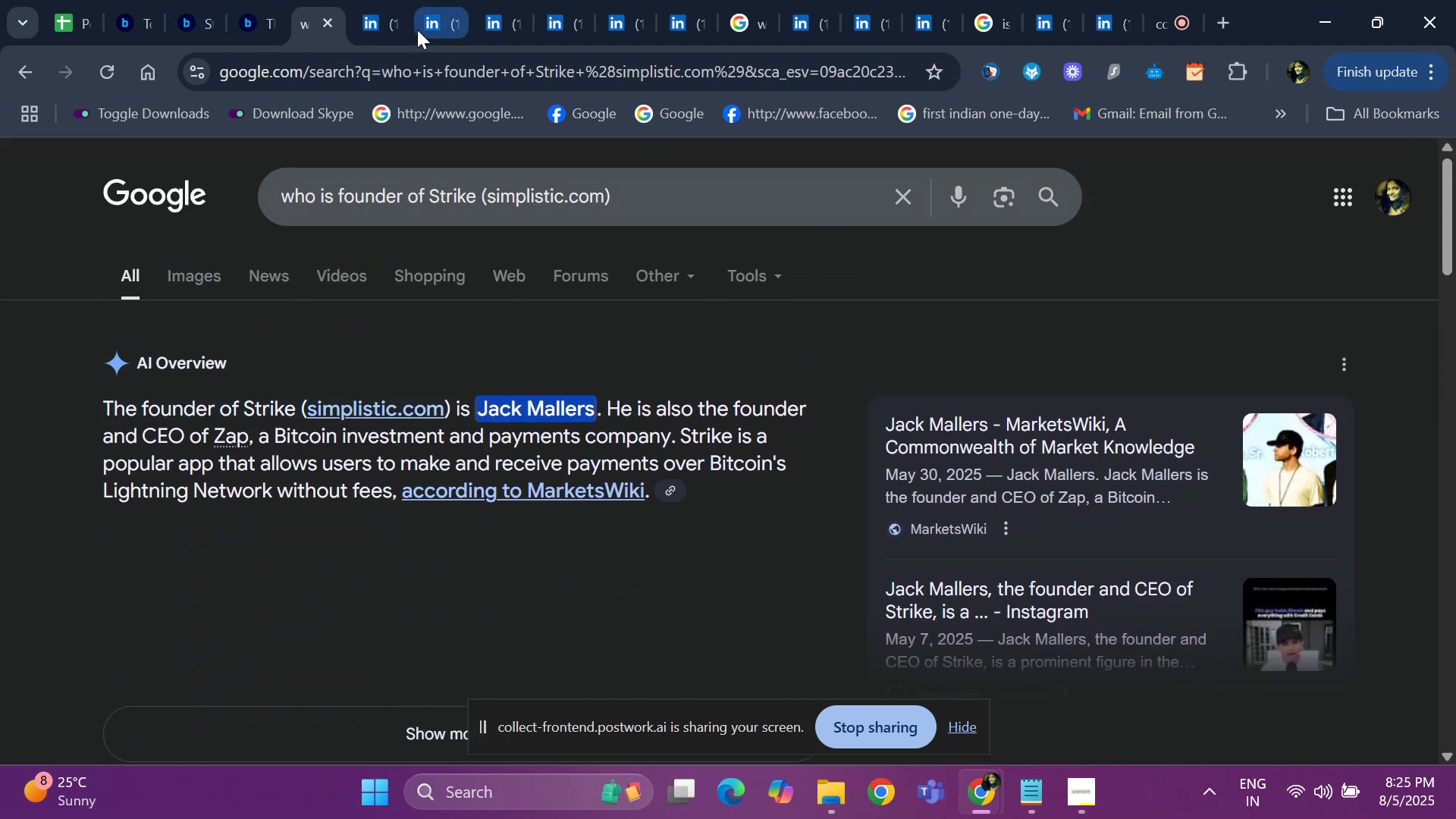 
left_click([381, 21])
 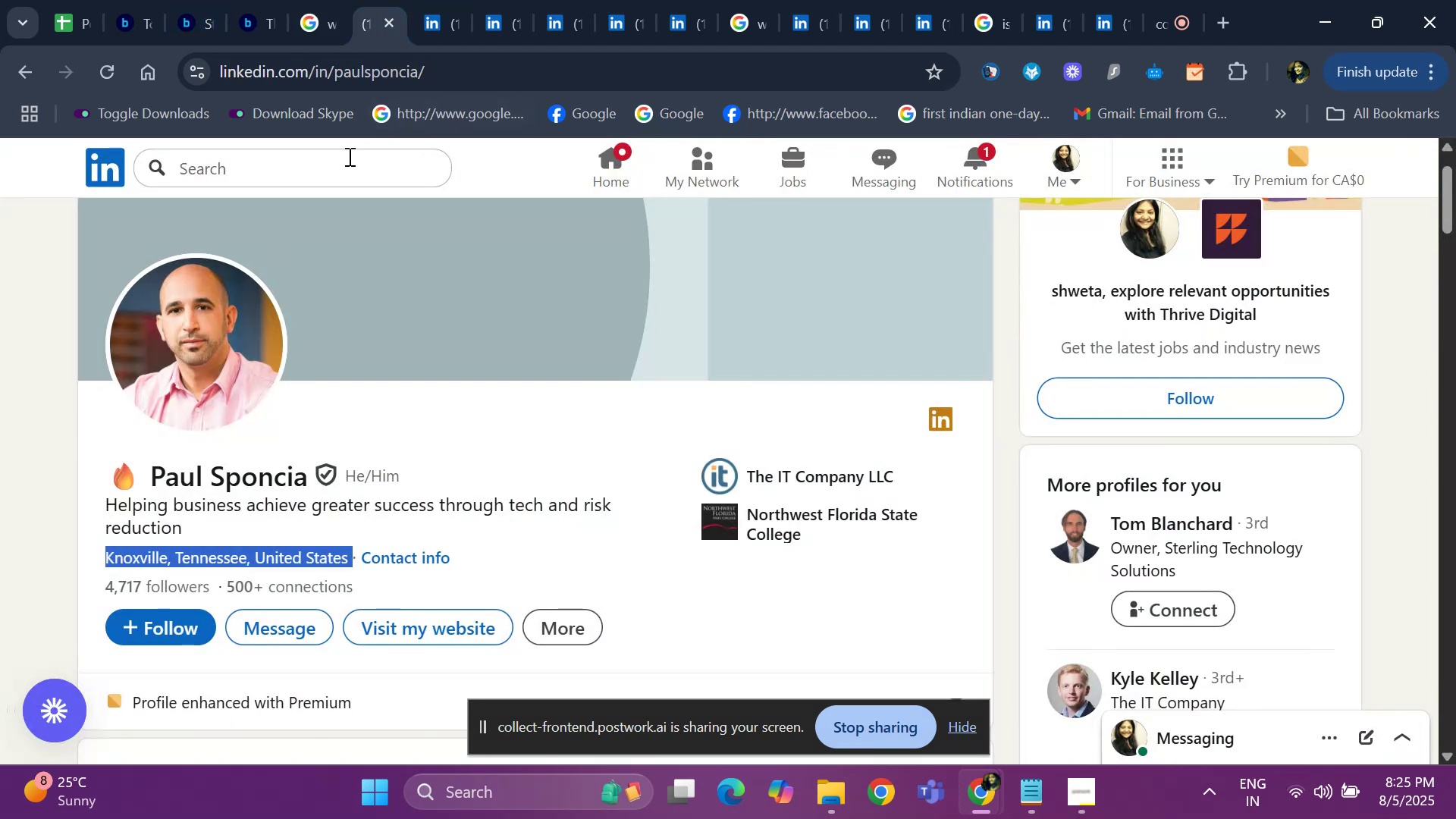 
left_click([348, 156])
 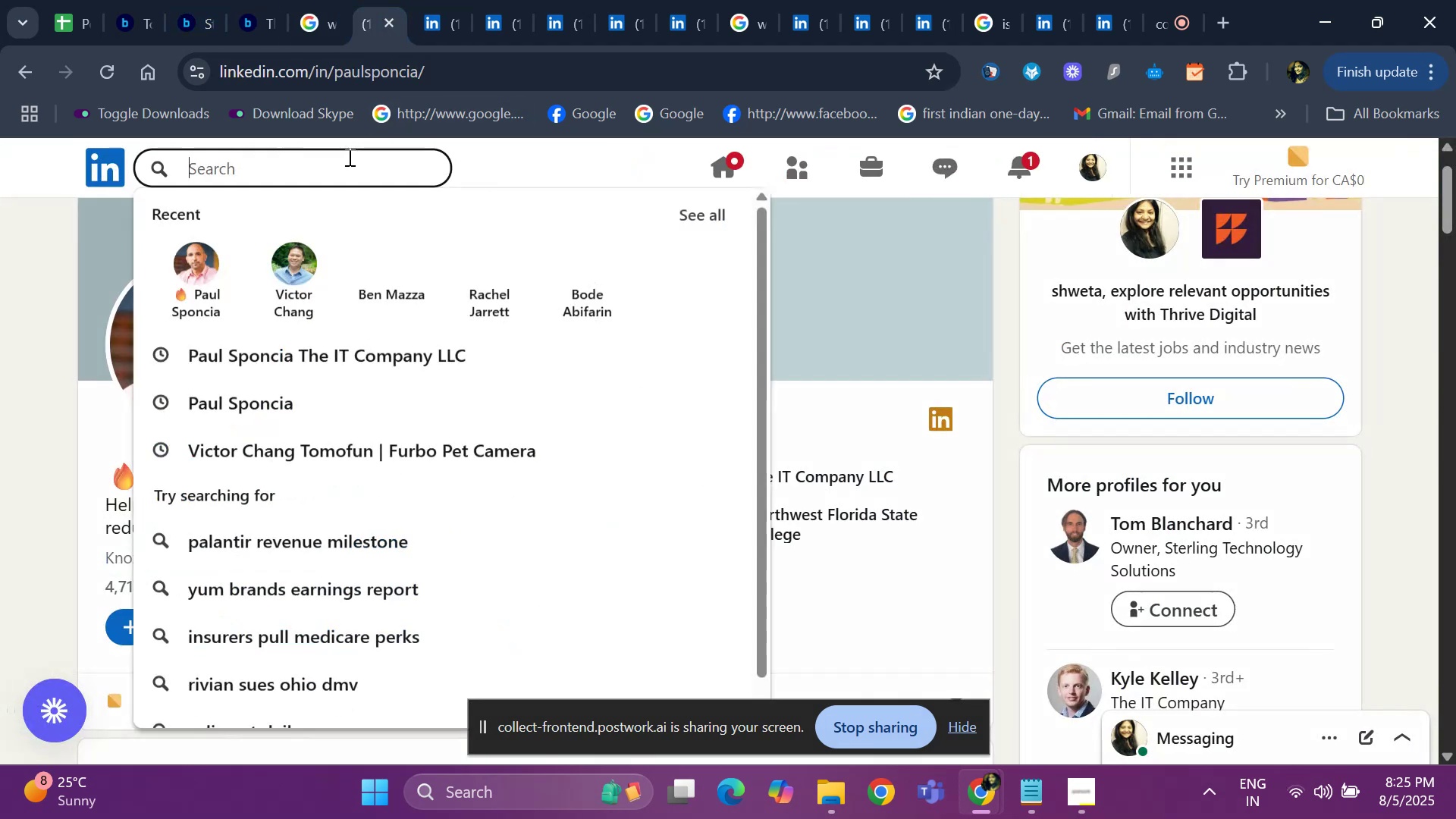 
key(Control+ControlLeft)
 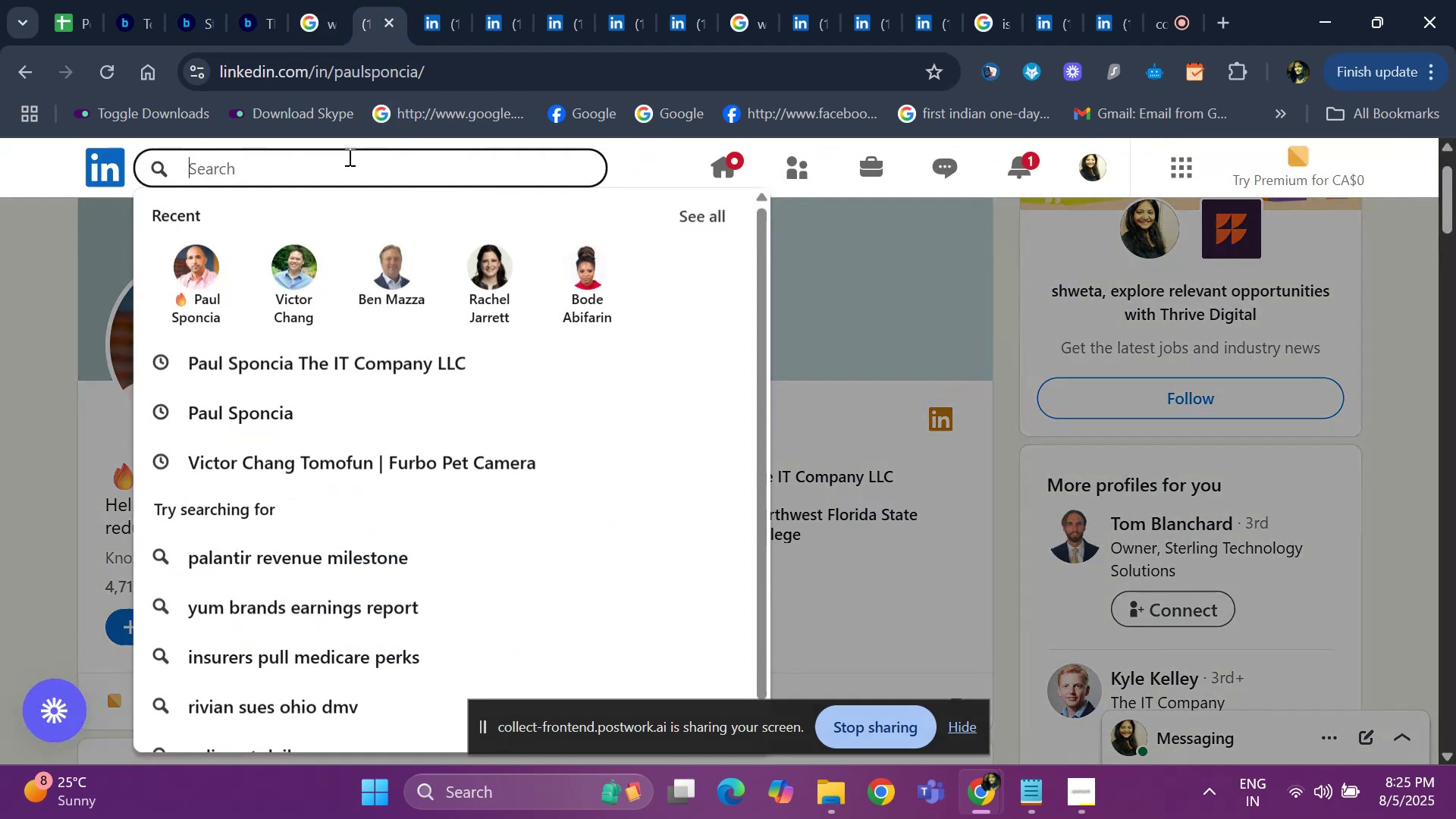 
key(Control+V)
 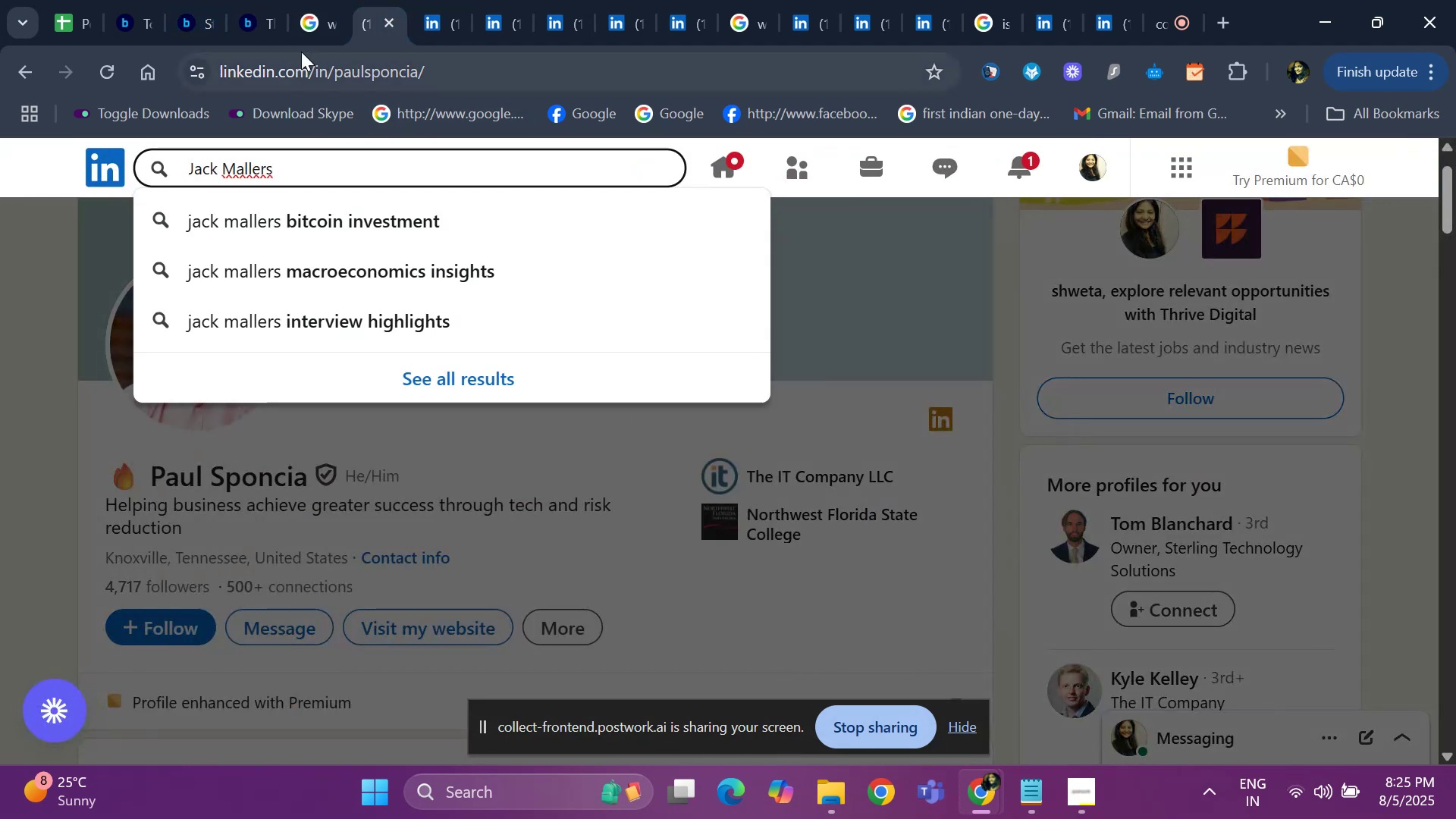 
left_click([315, 28])
 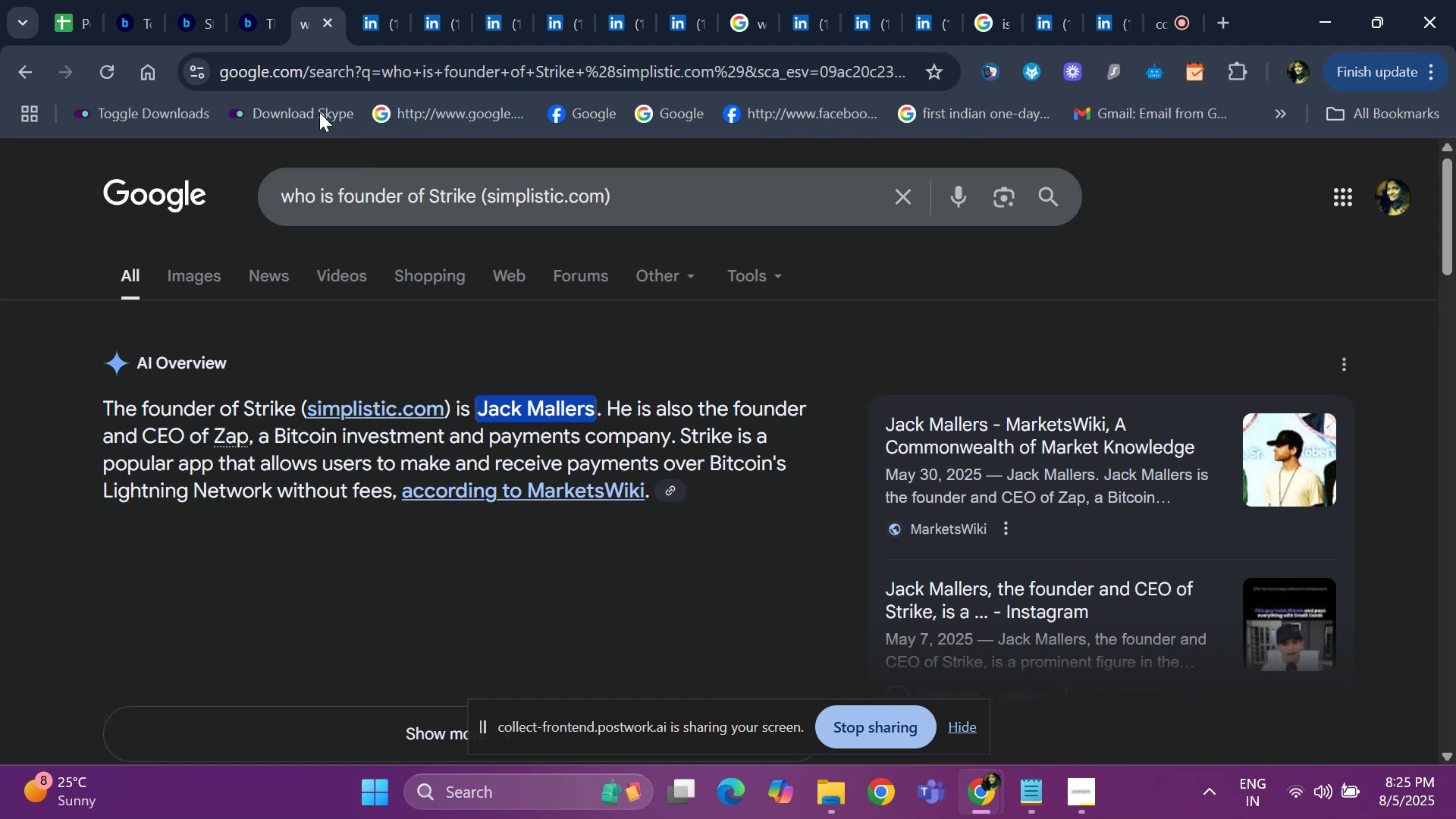 
left_click([258, 39])
 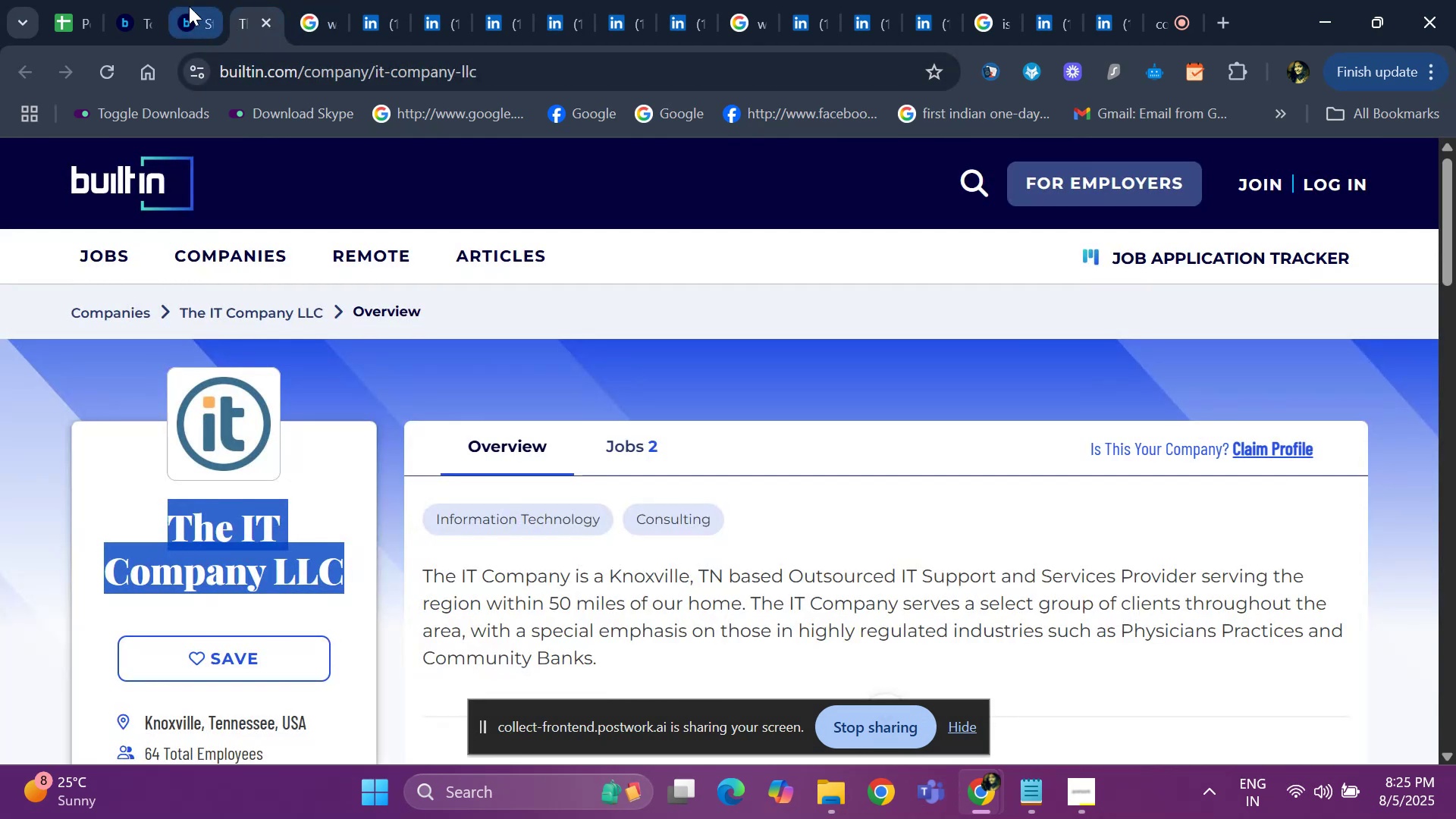 
left_click([187, 5])
 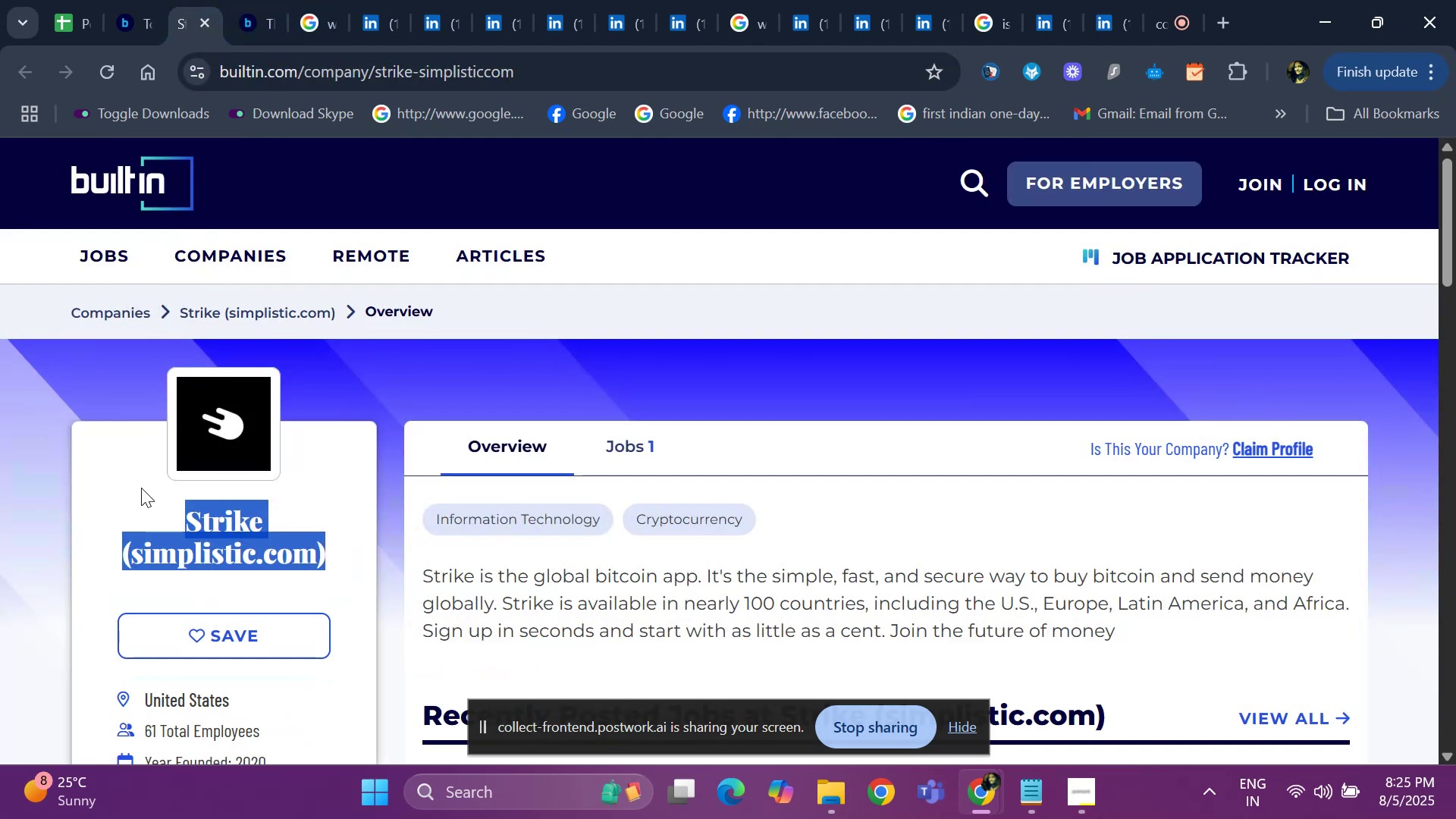 
left_click([141, 488])
 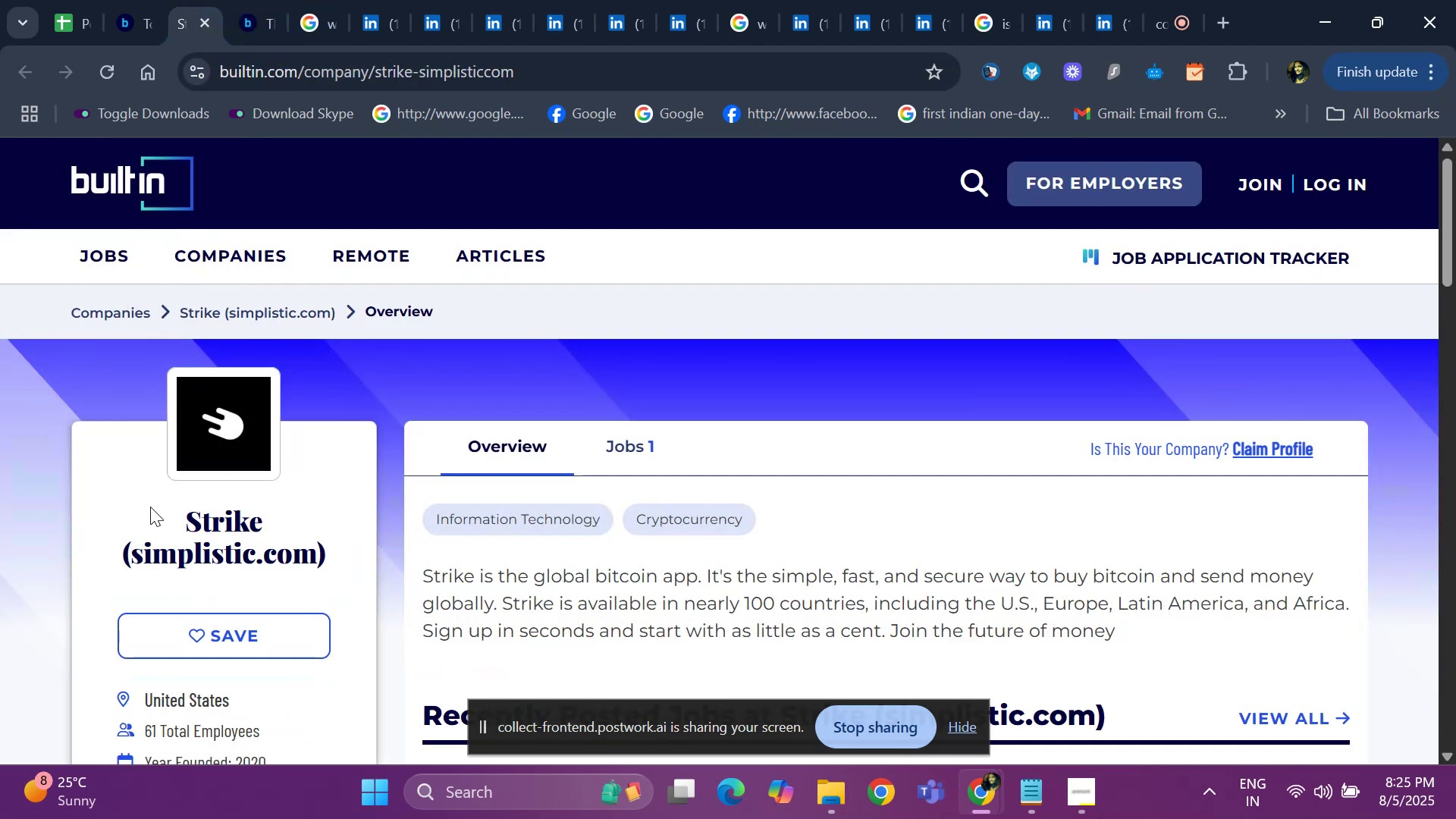 
left_click_drag(start_coordinate=[150, 507], to_coordinate=[293, 511])
 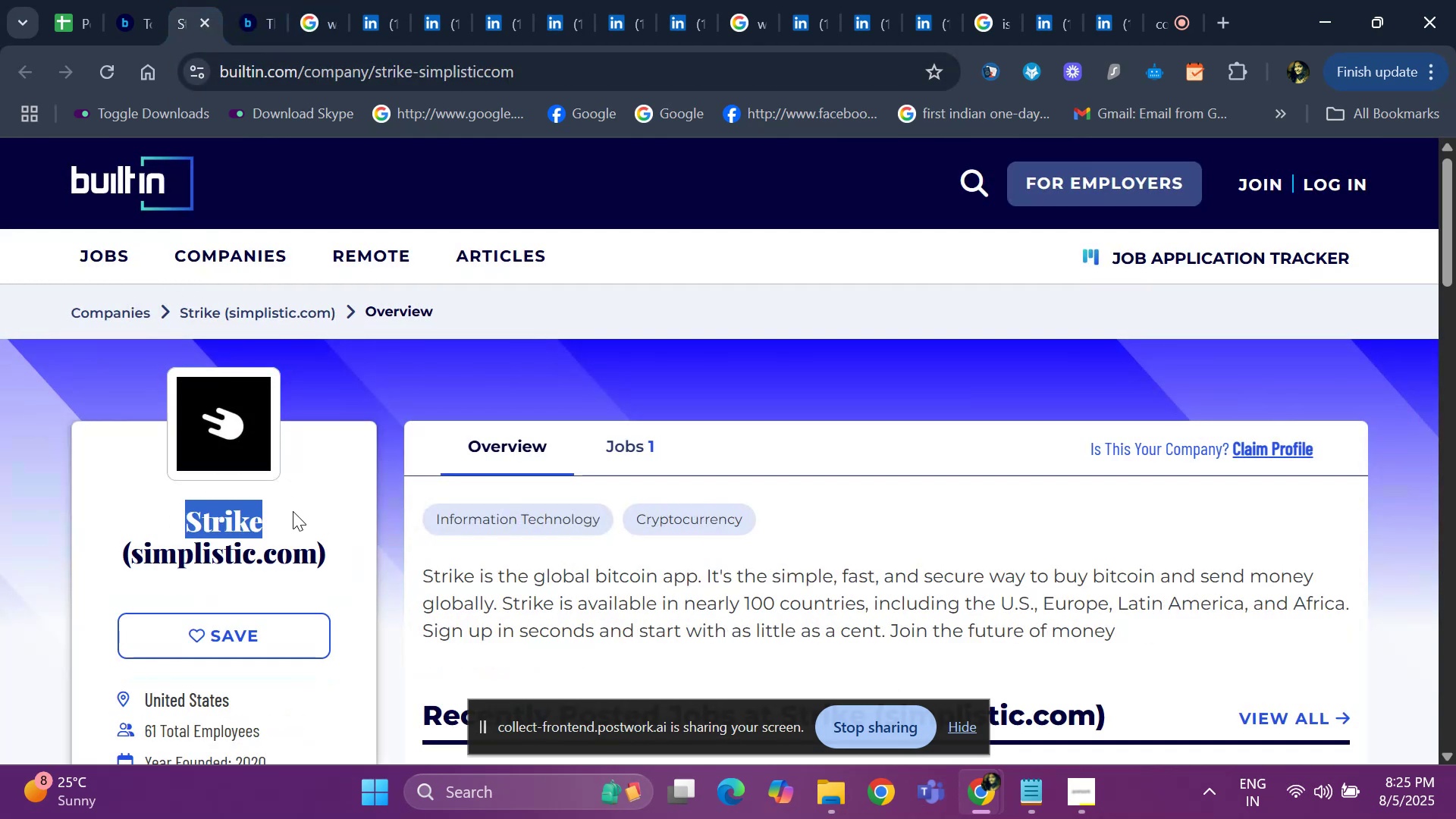 
key(Control+ControlLeft)
 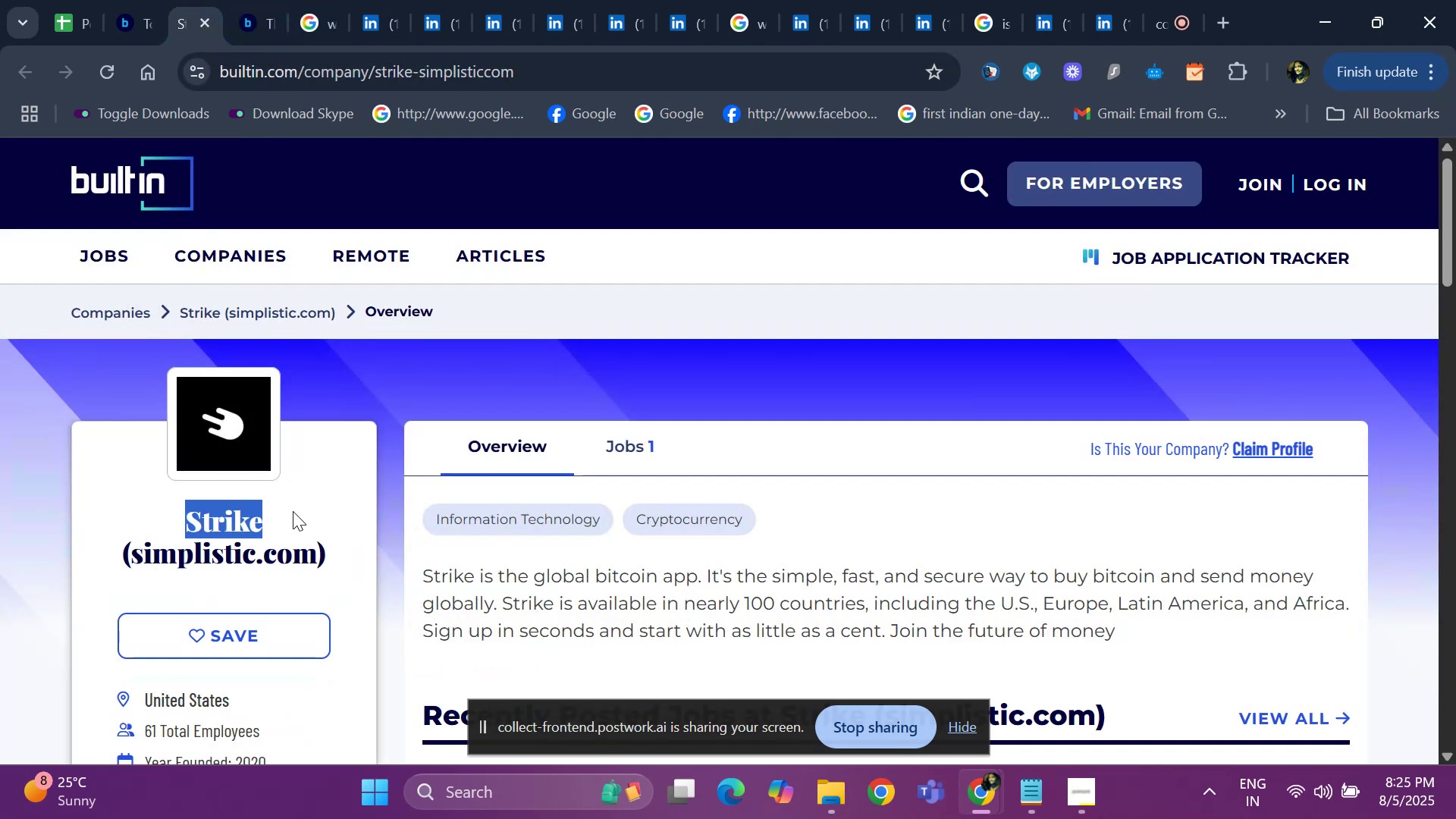 
key(Control+C)
 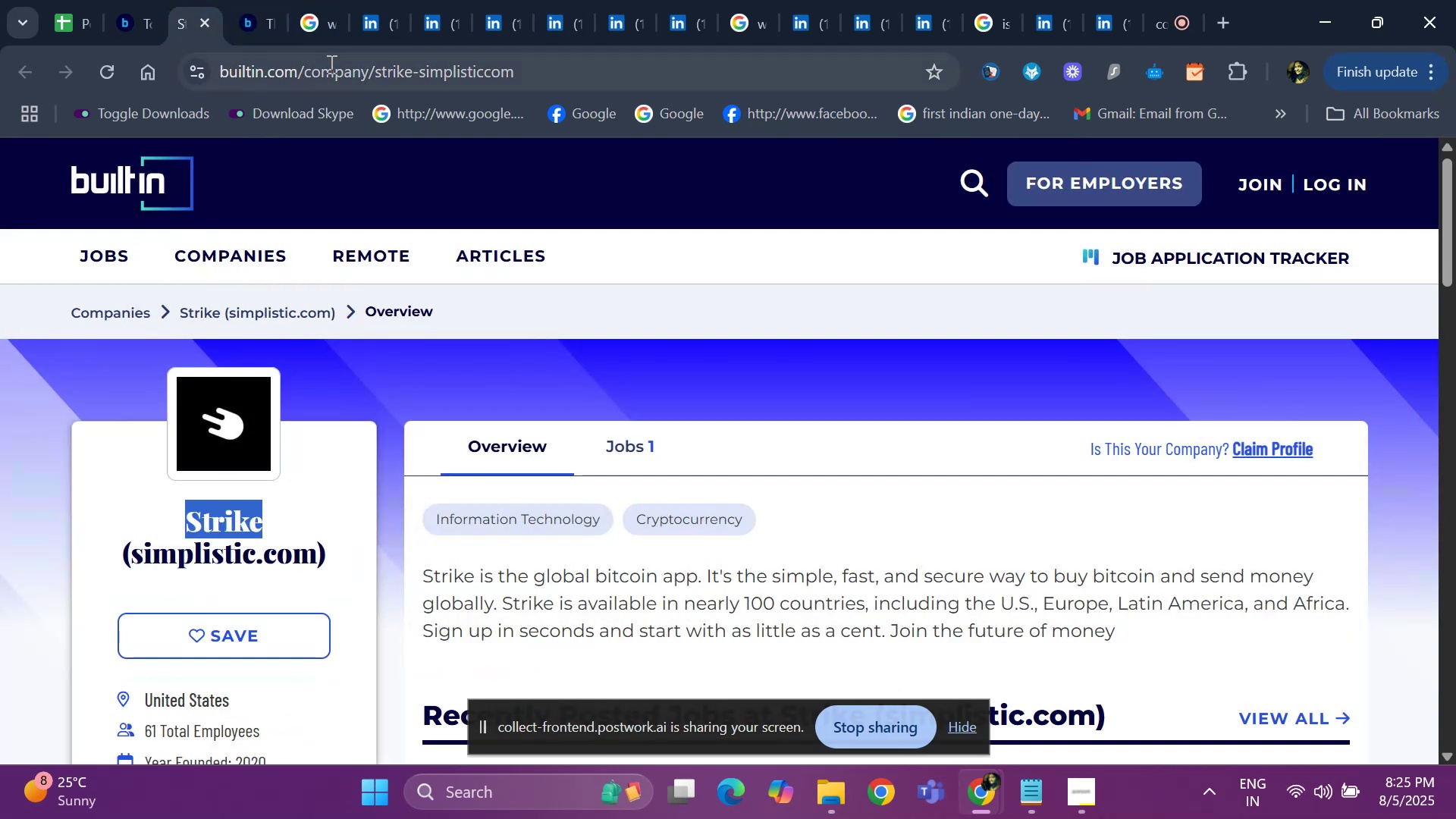 
left_click([316, 43])
 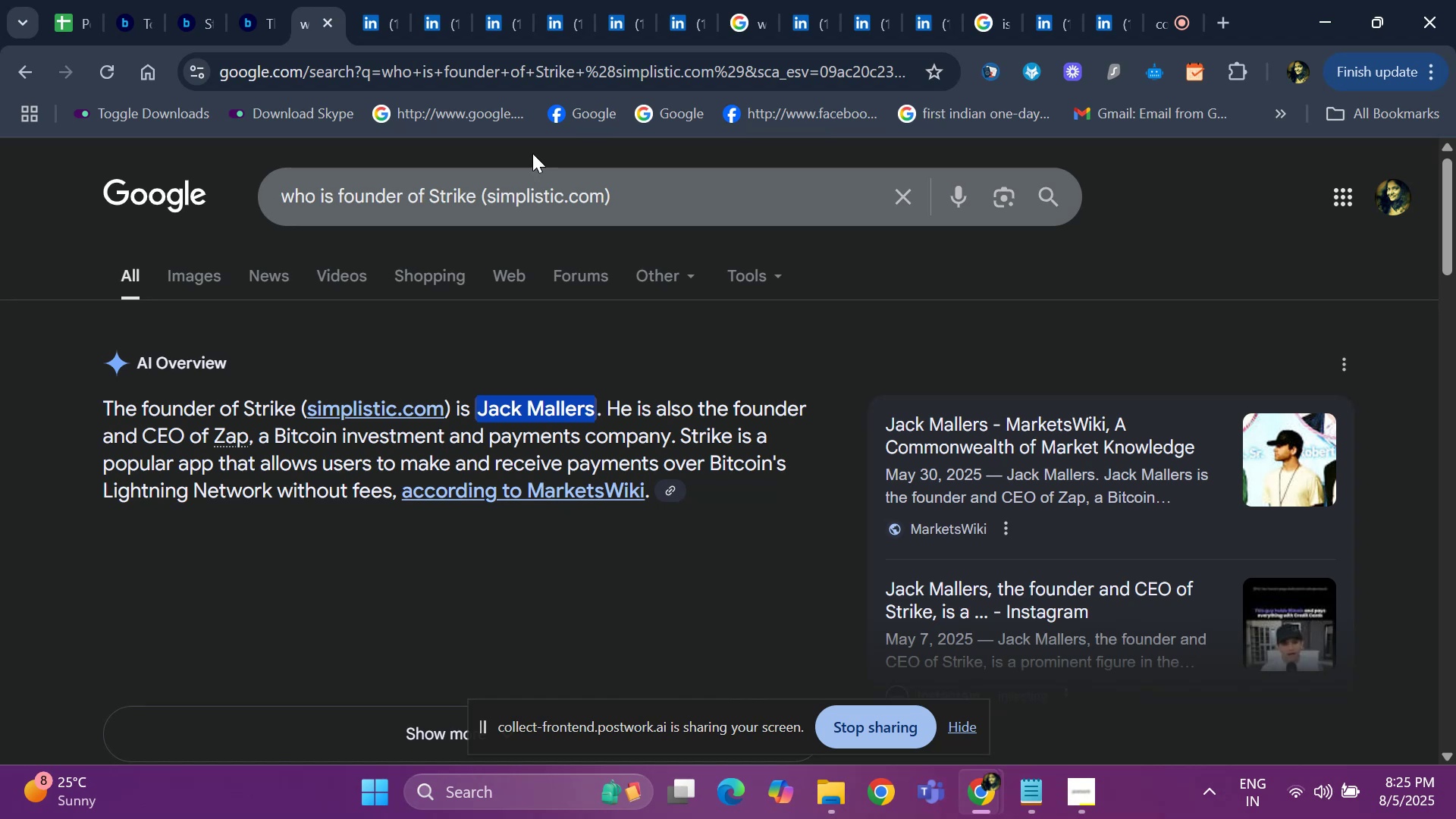 
left_click([394, 6])
 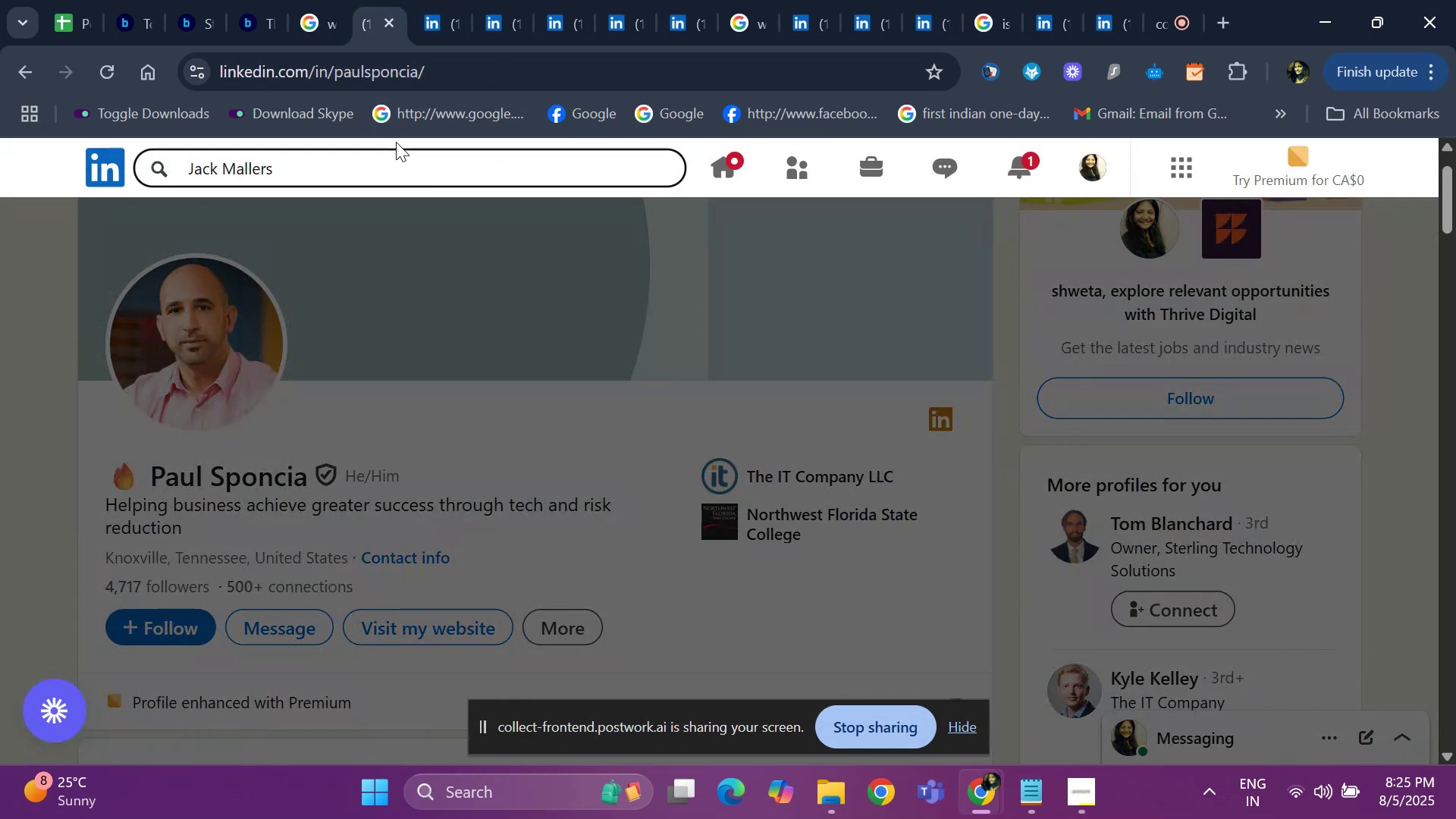 
key(Space)
 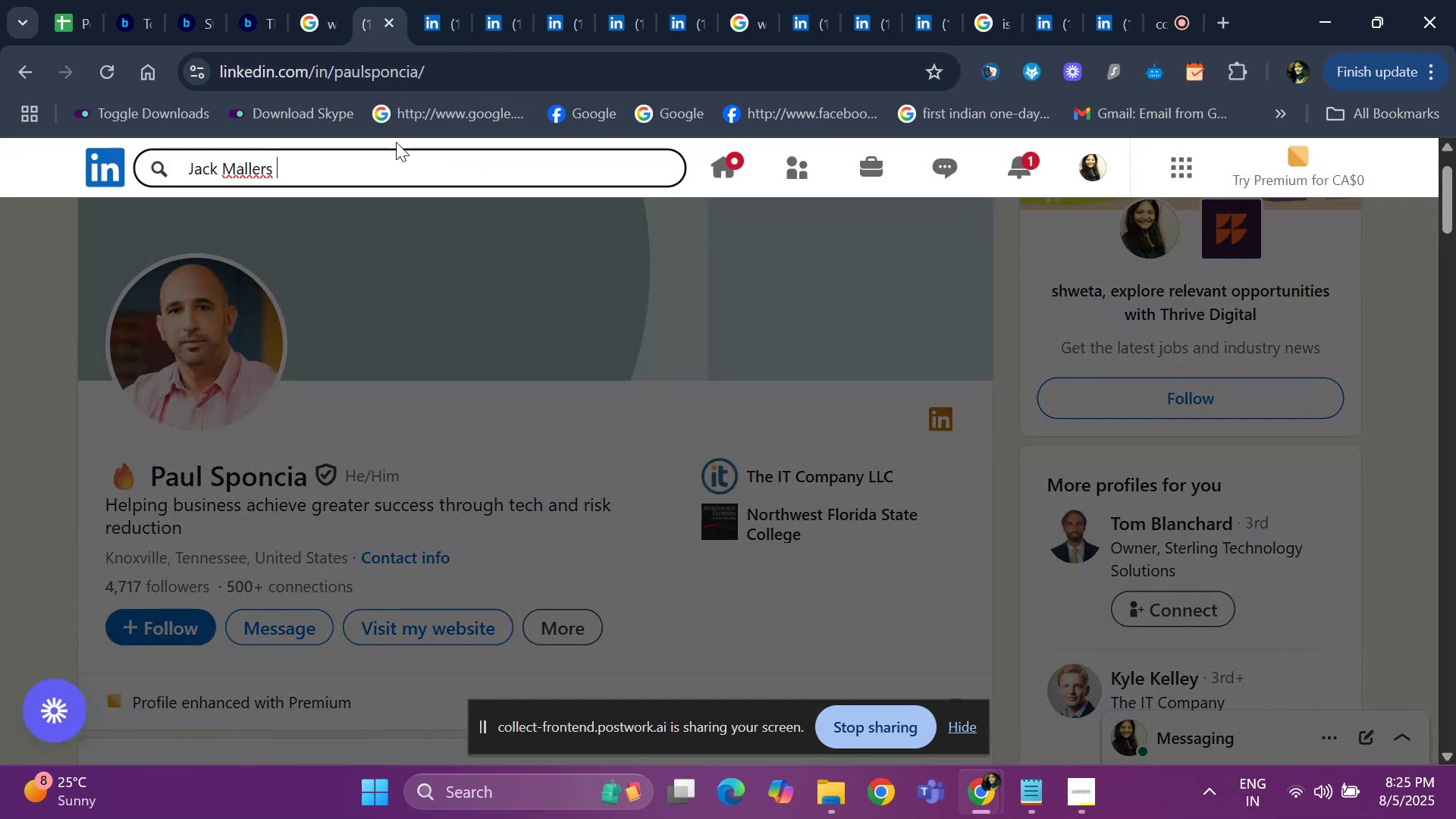 
key(Control+ControlLeft)
 